 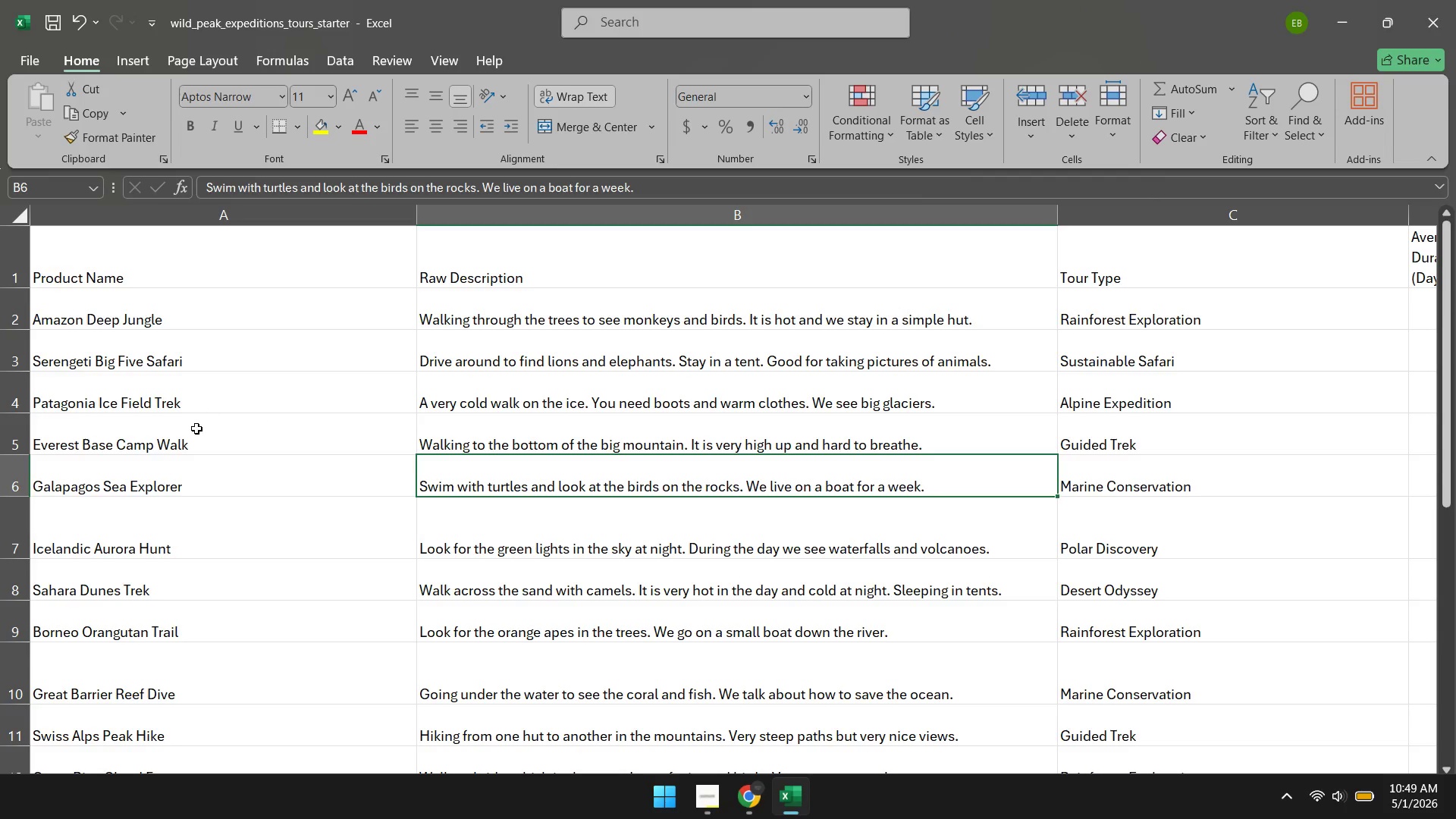 
left_click([141, 444])
 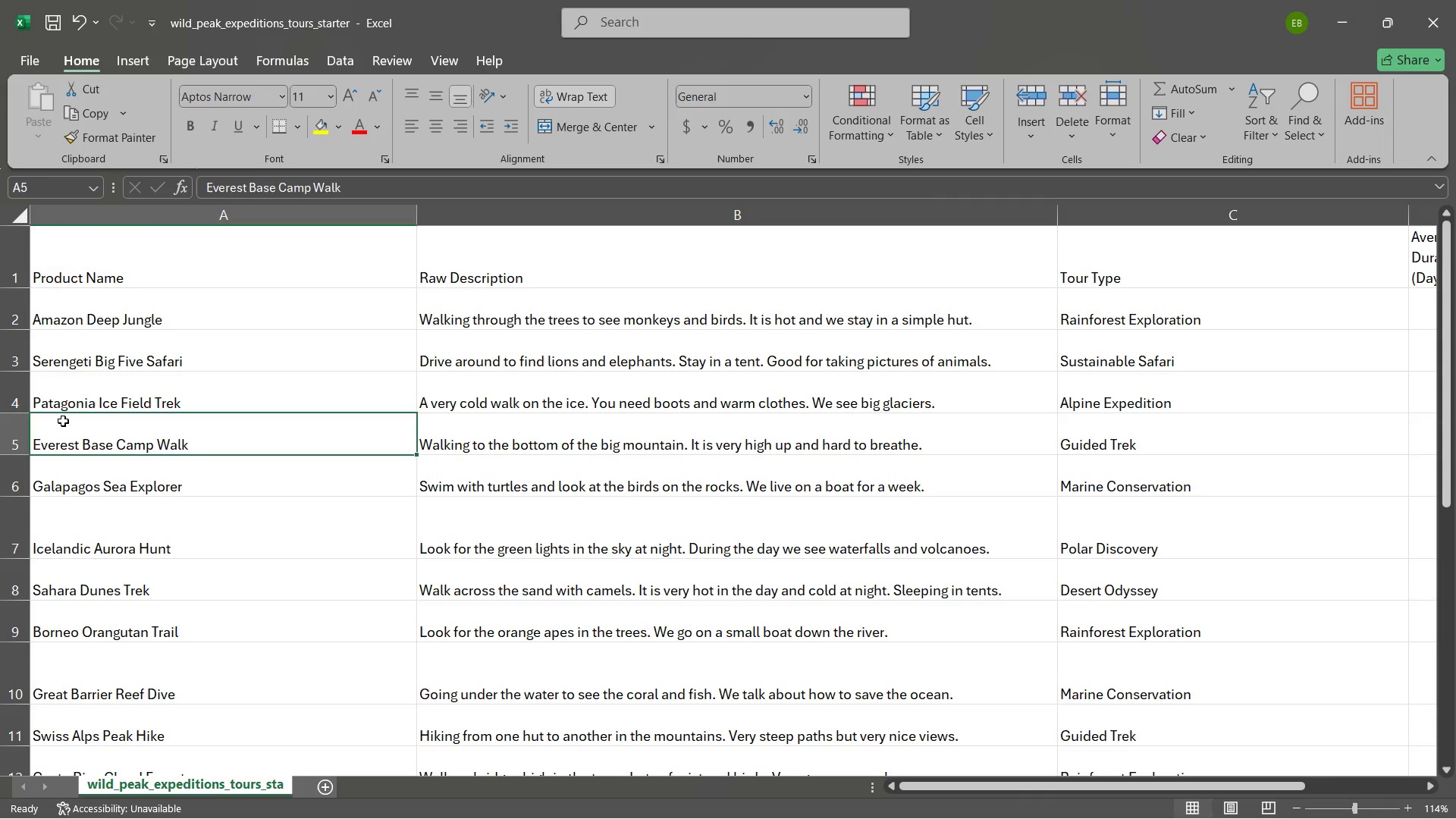 
wait(10.5)
 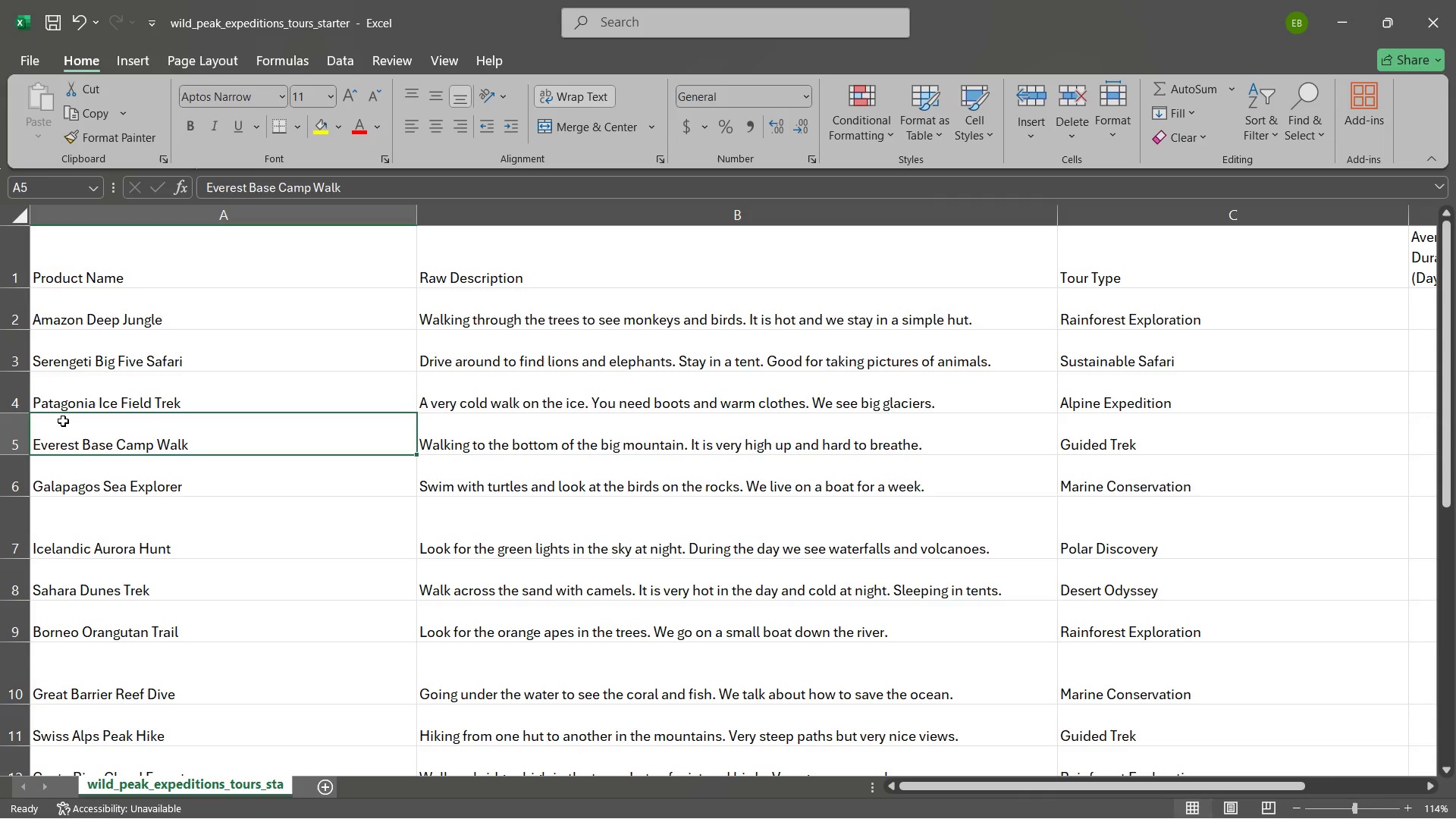 
left_click([733, 805])
 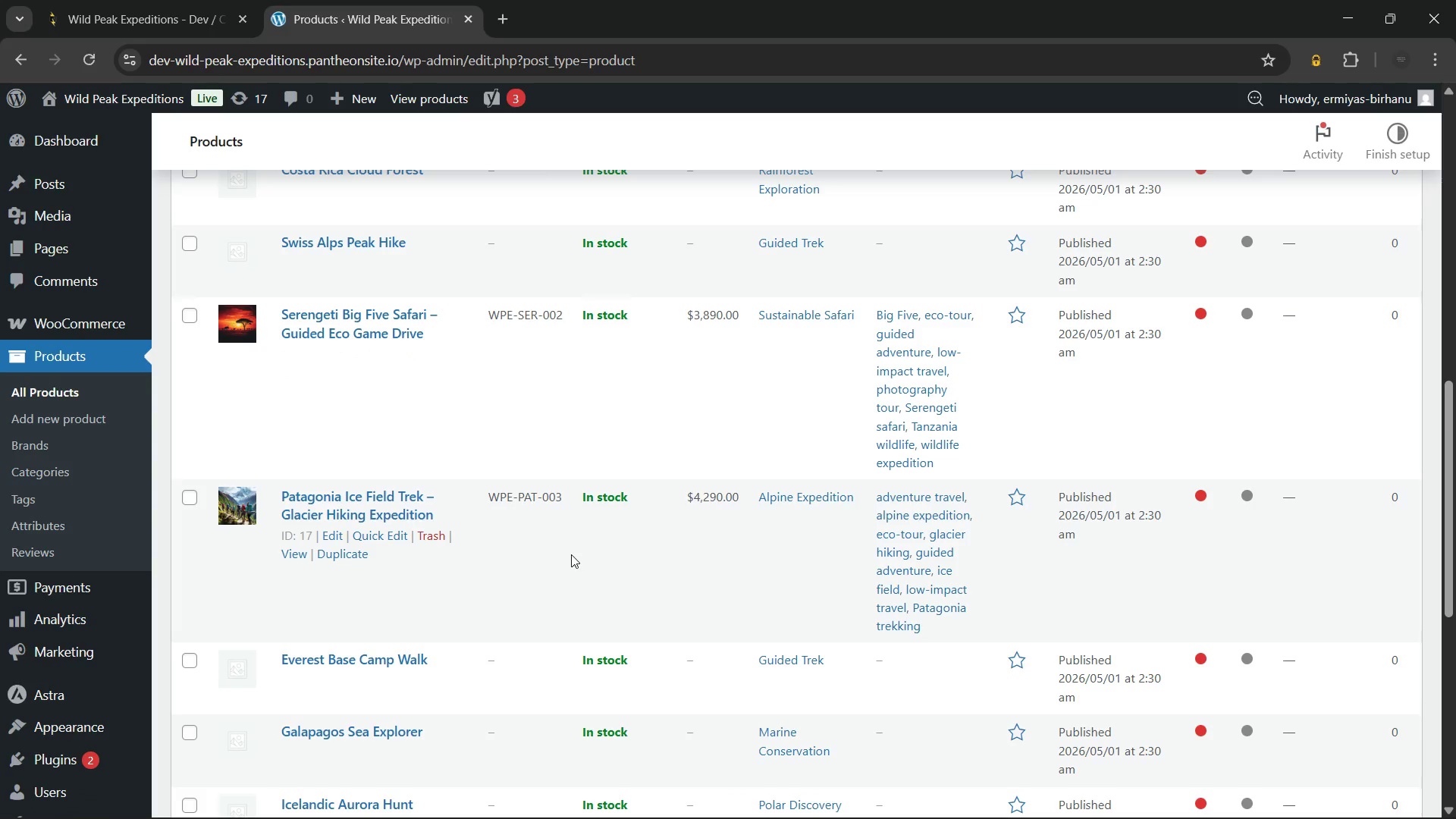 
scroll: coordinate [553, 585], scroll_direction: down, amount: 5.0
 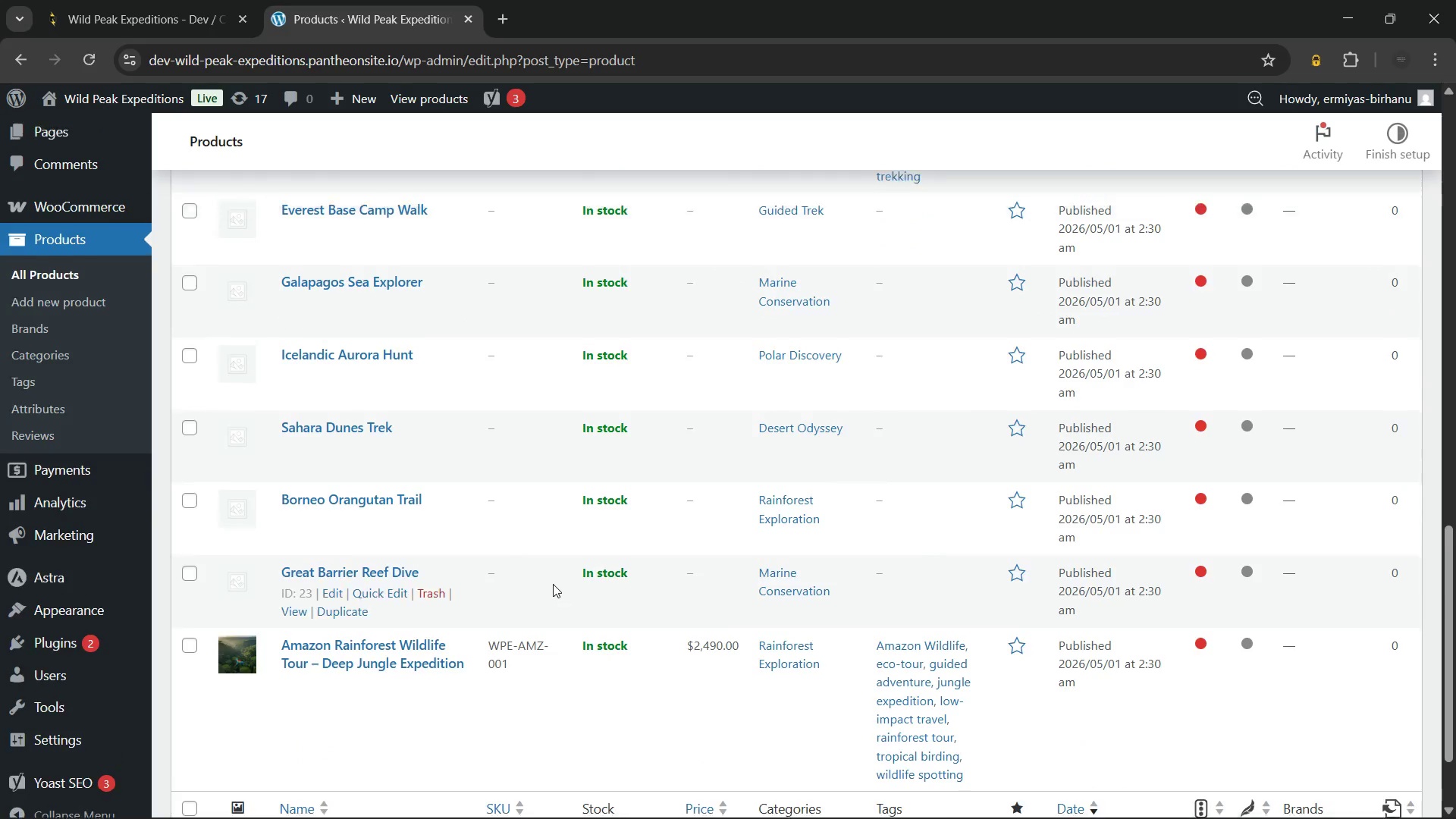 
scroll: coordinate [553, 584], scroll_direction: up, amount: 2.0
 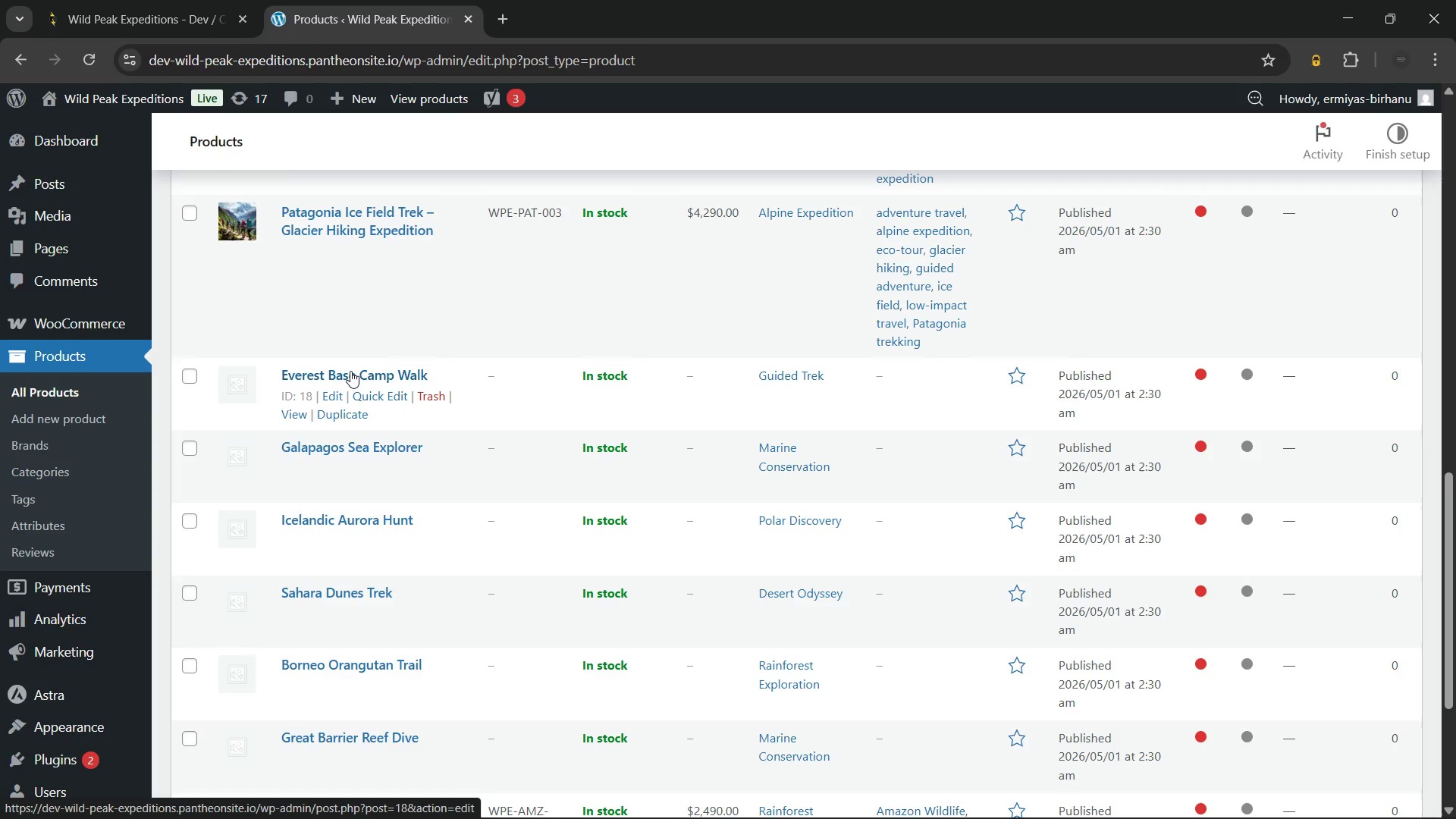 
left_click([350, 371])
 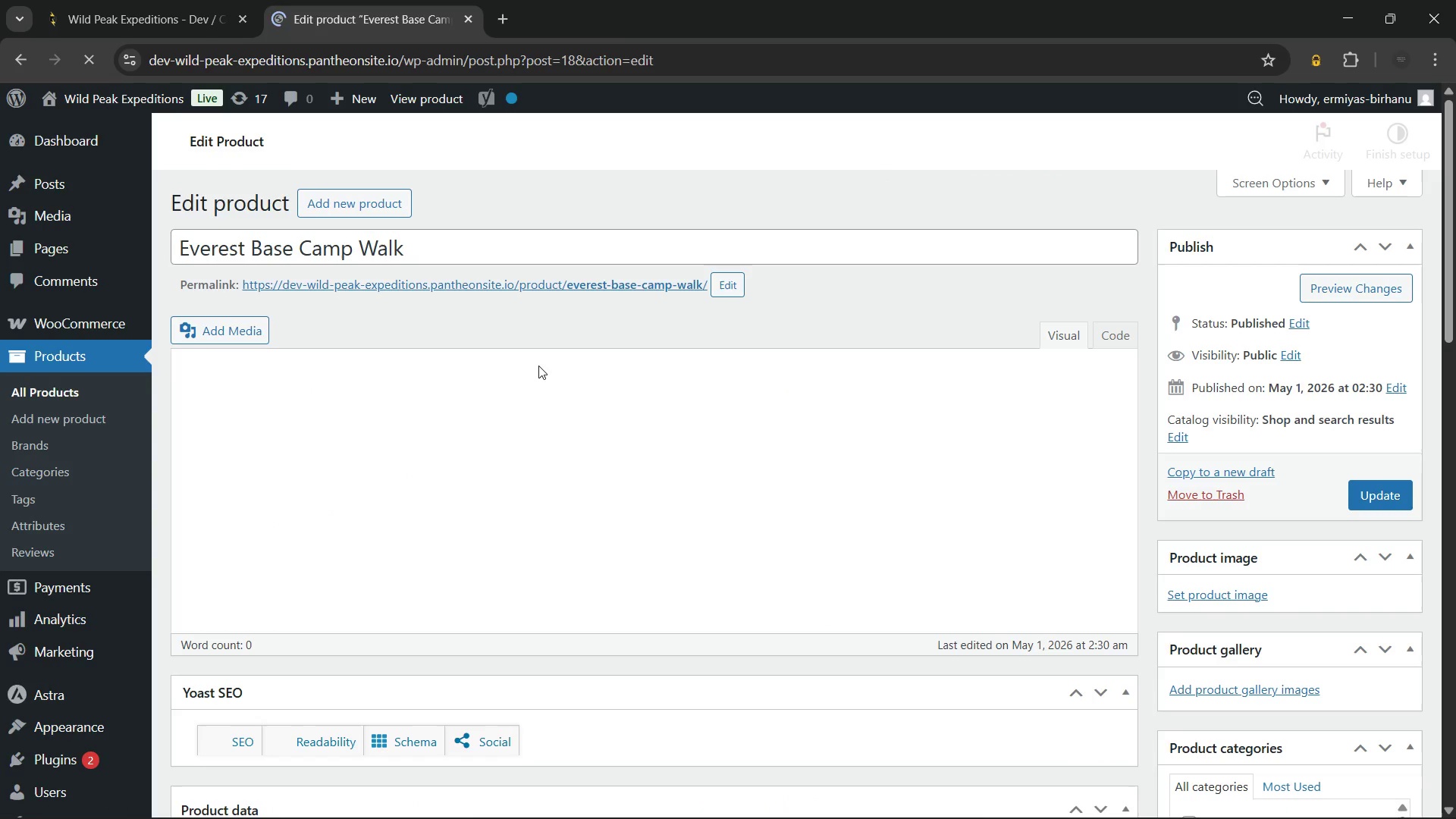 
wait(12.48)
 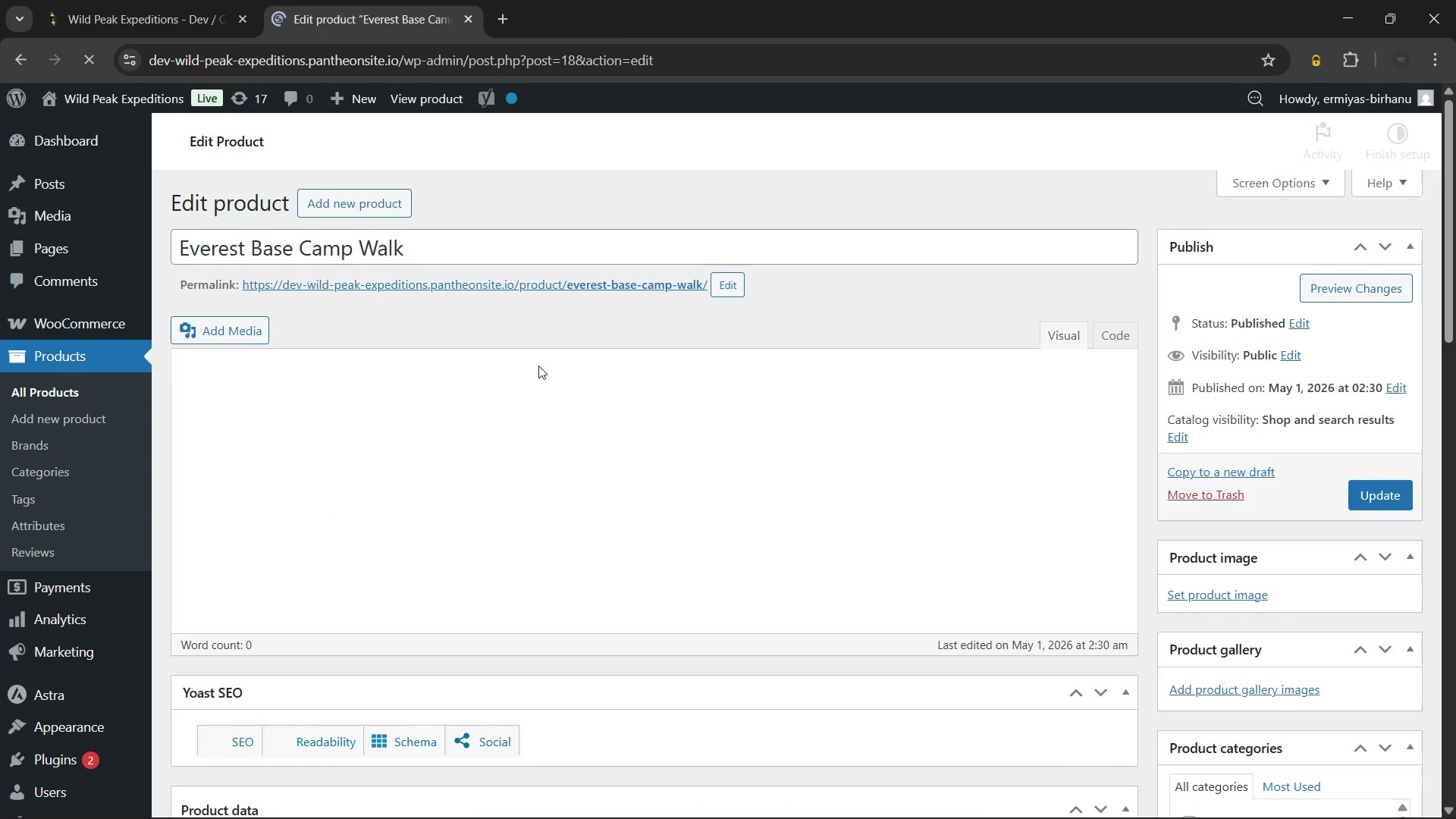 
left_click([514, 239])
 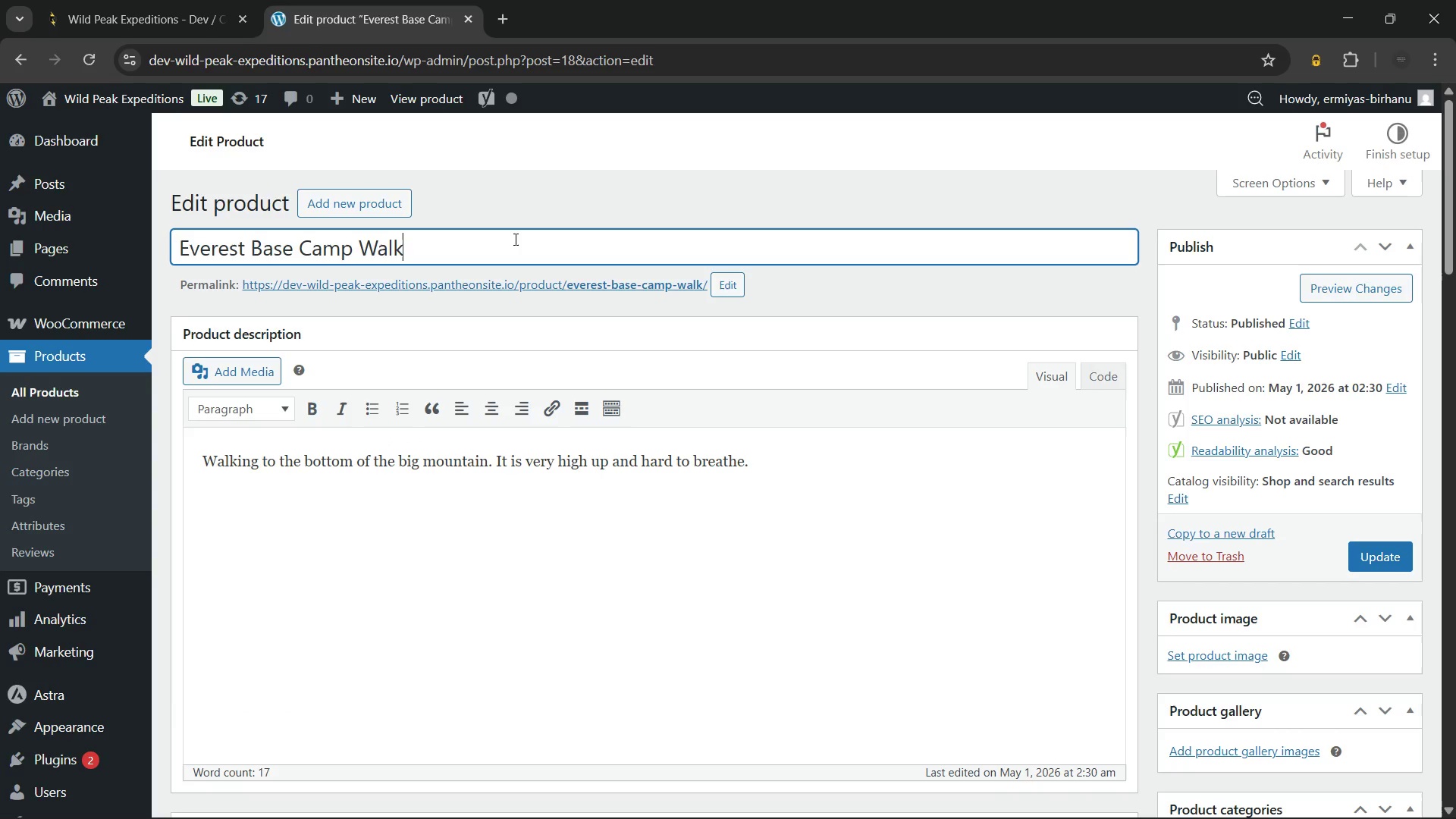 
wait(7.19)
 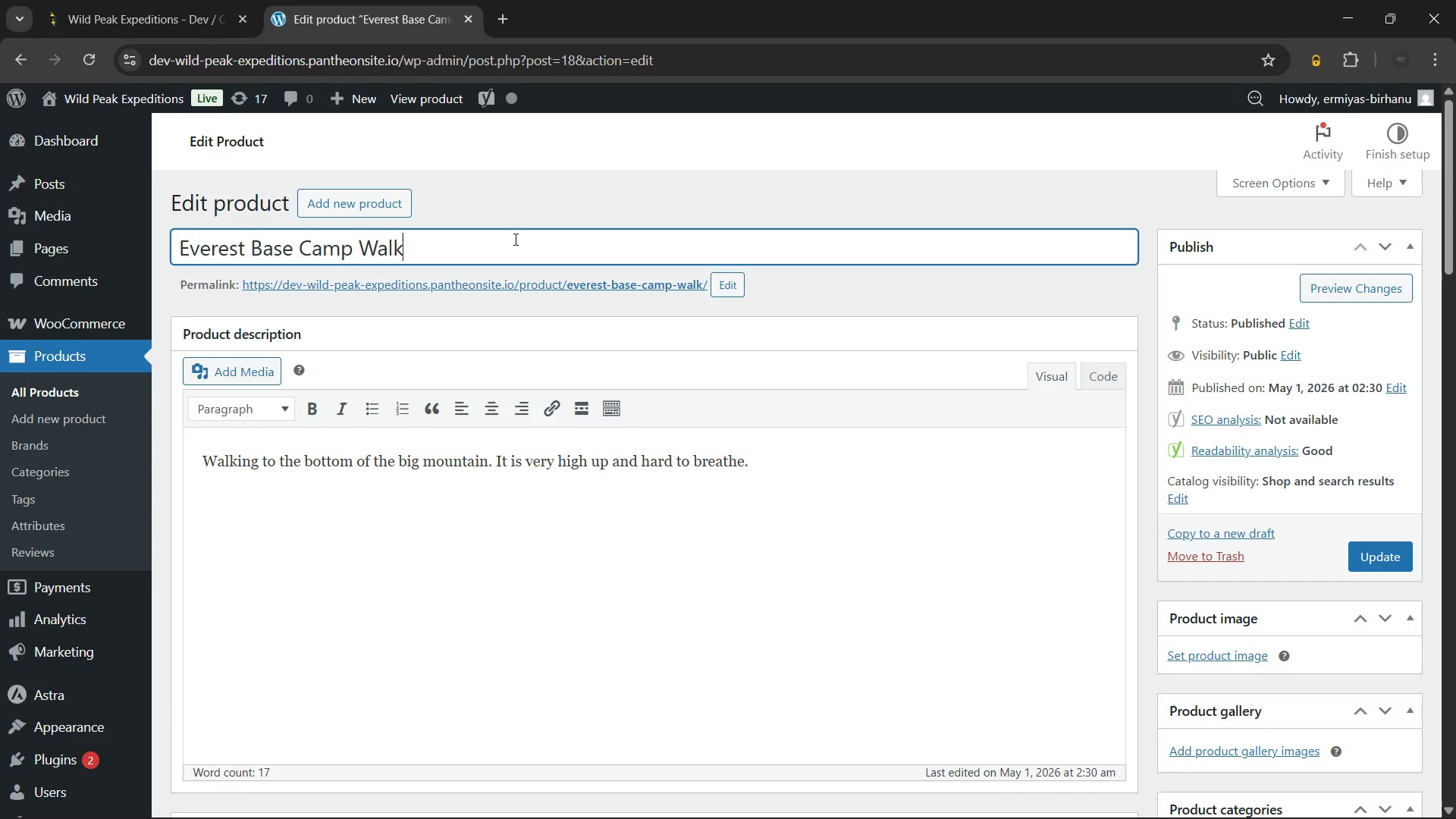 
key(Backspace)
 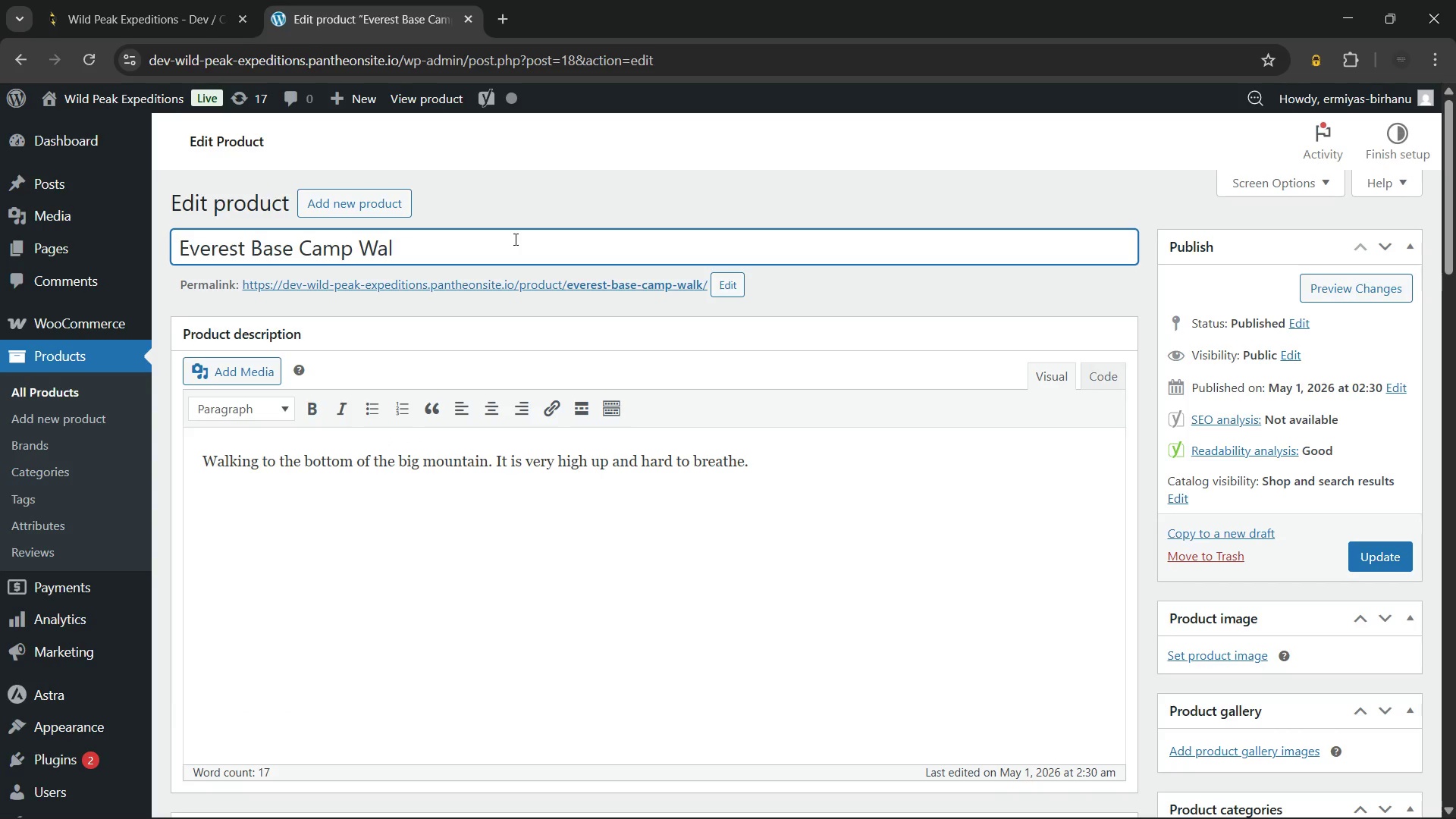 
key(Backspace)
 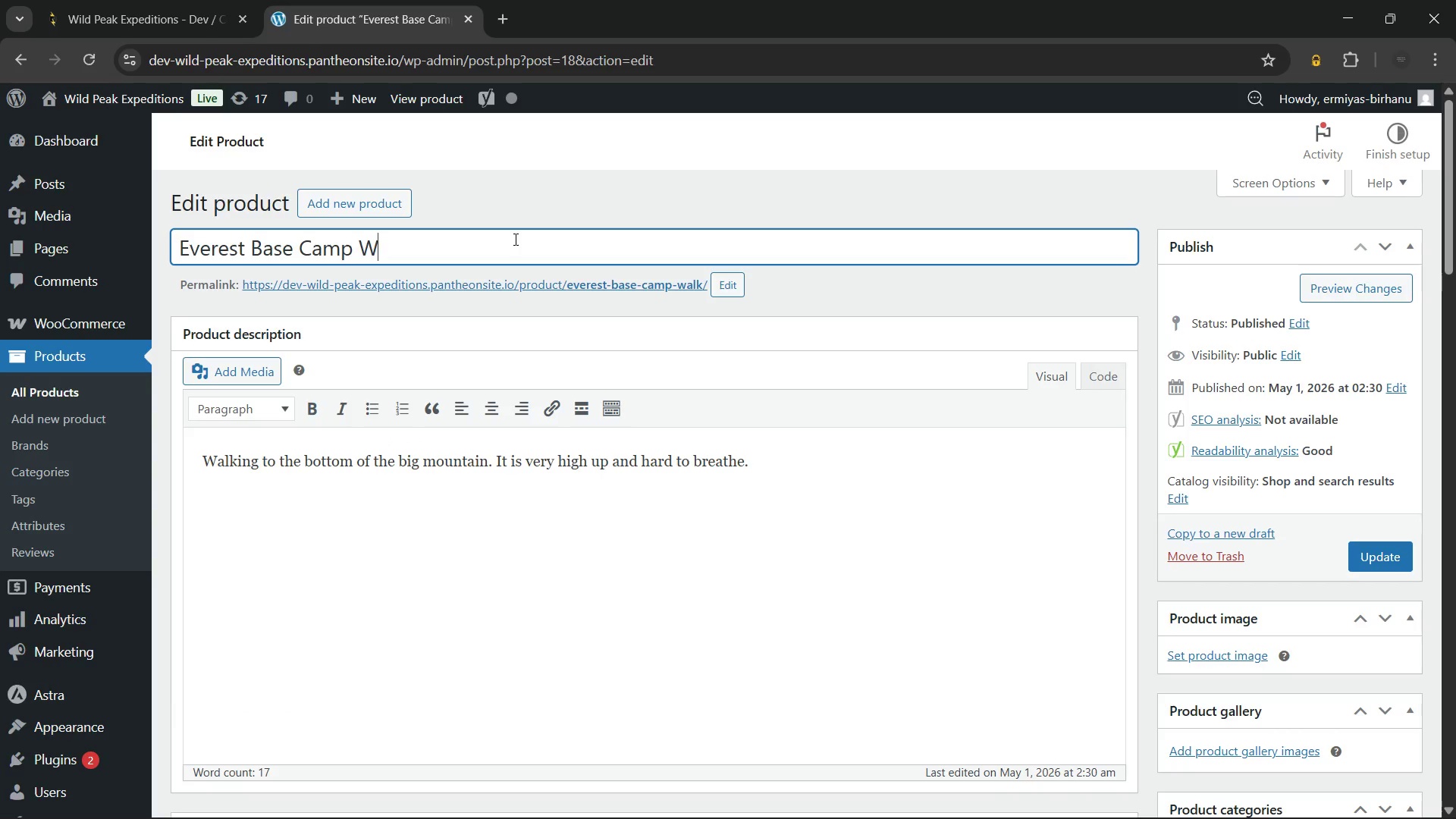 
key(Backspace)
 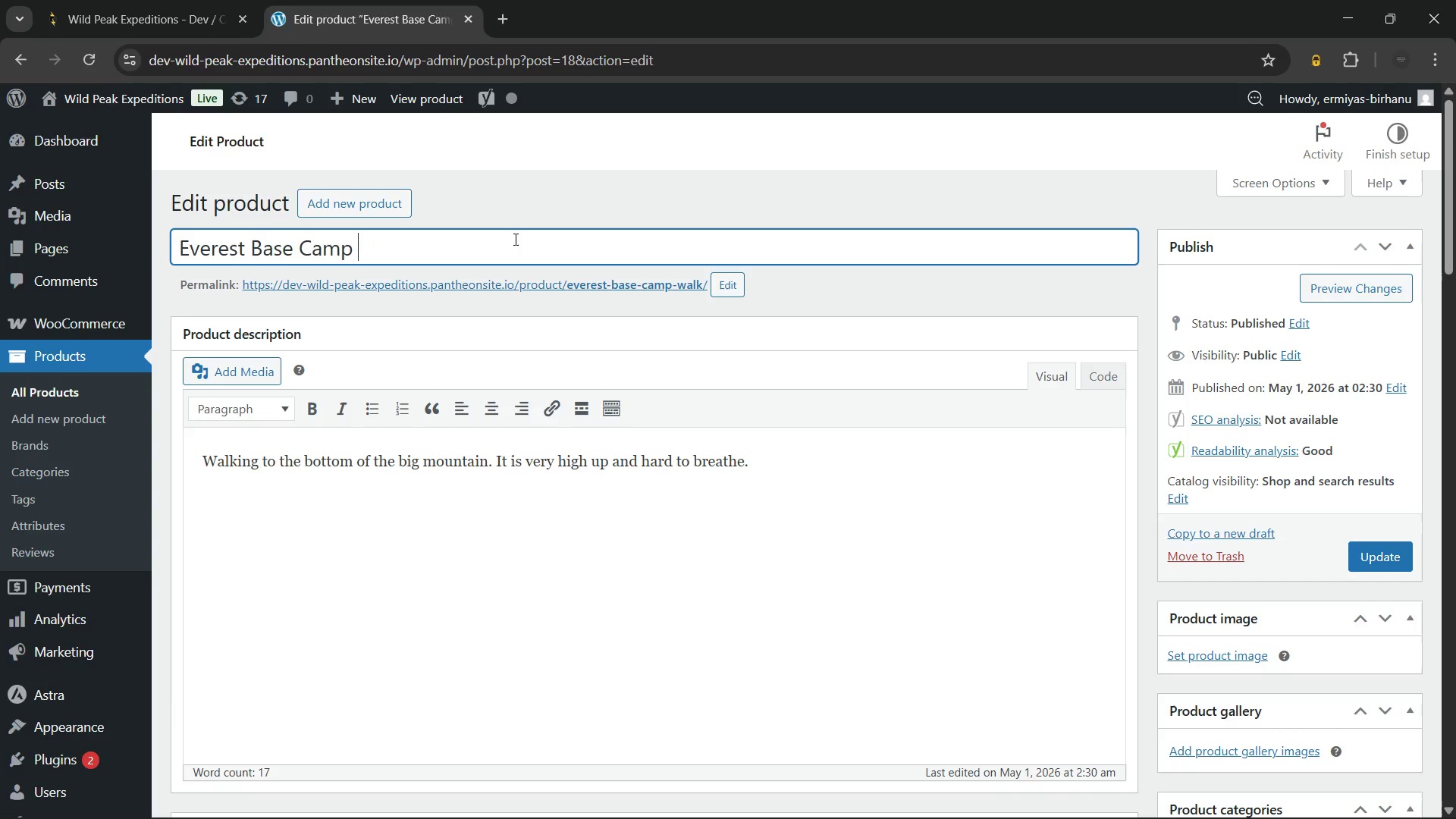 
key(Backspace)
 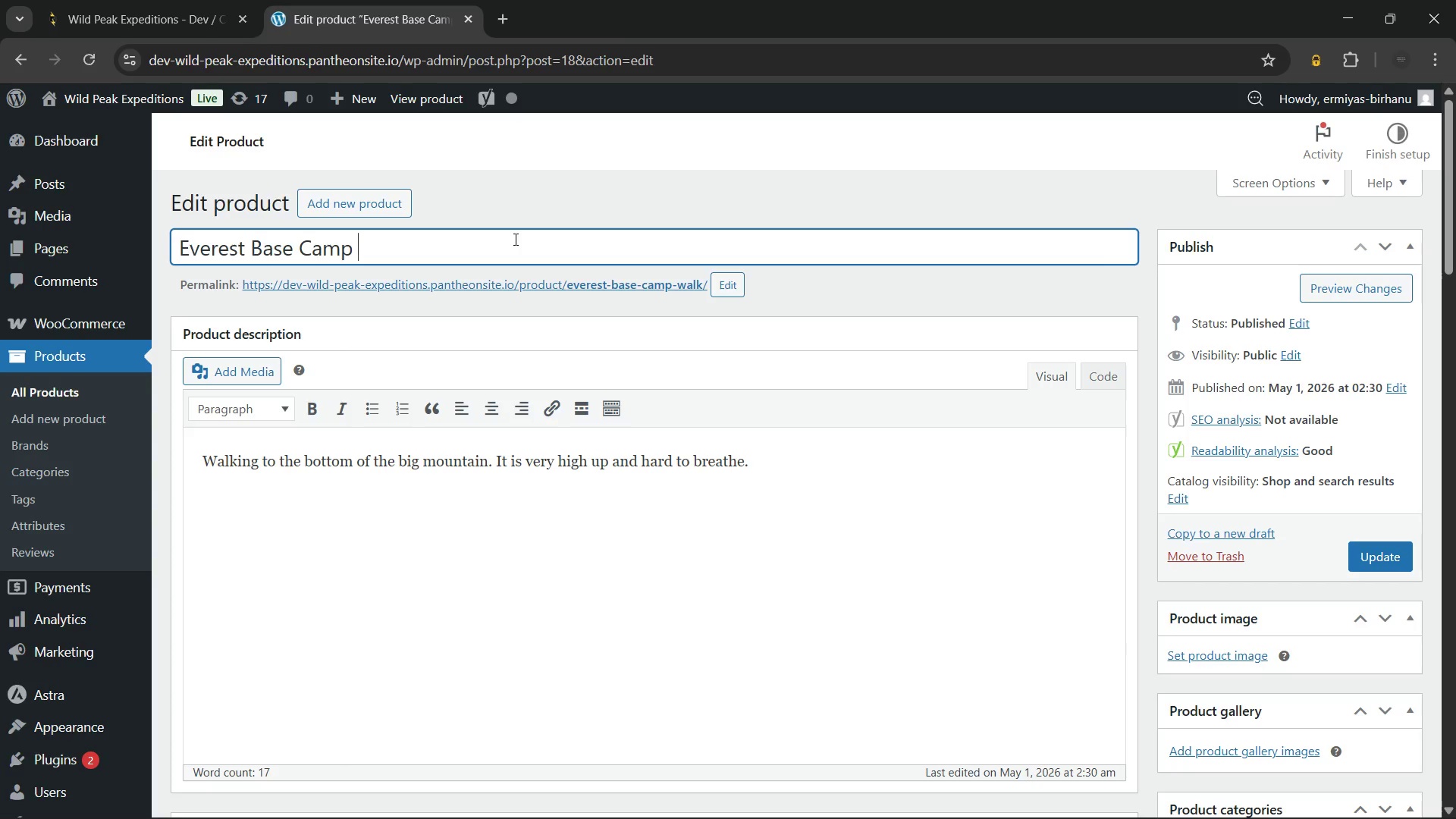 
wait(13.11)
 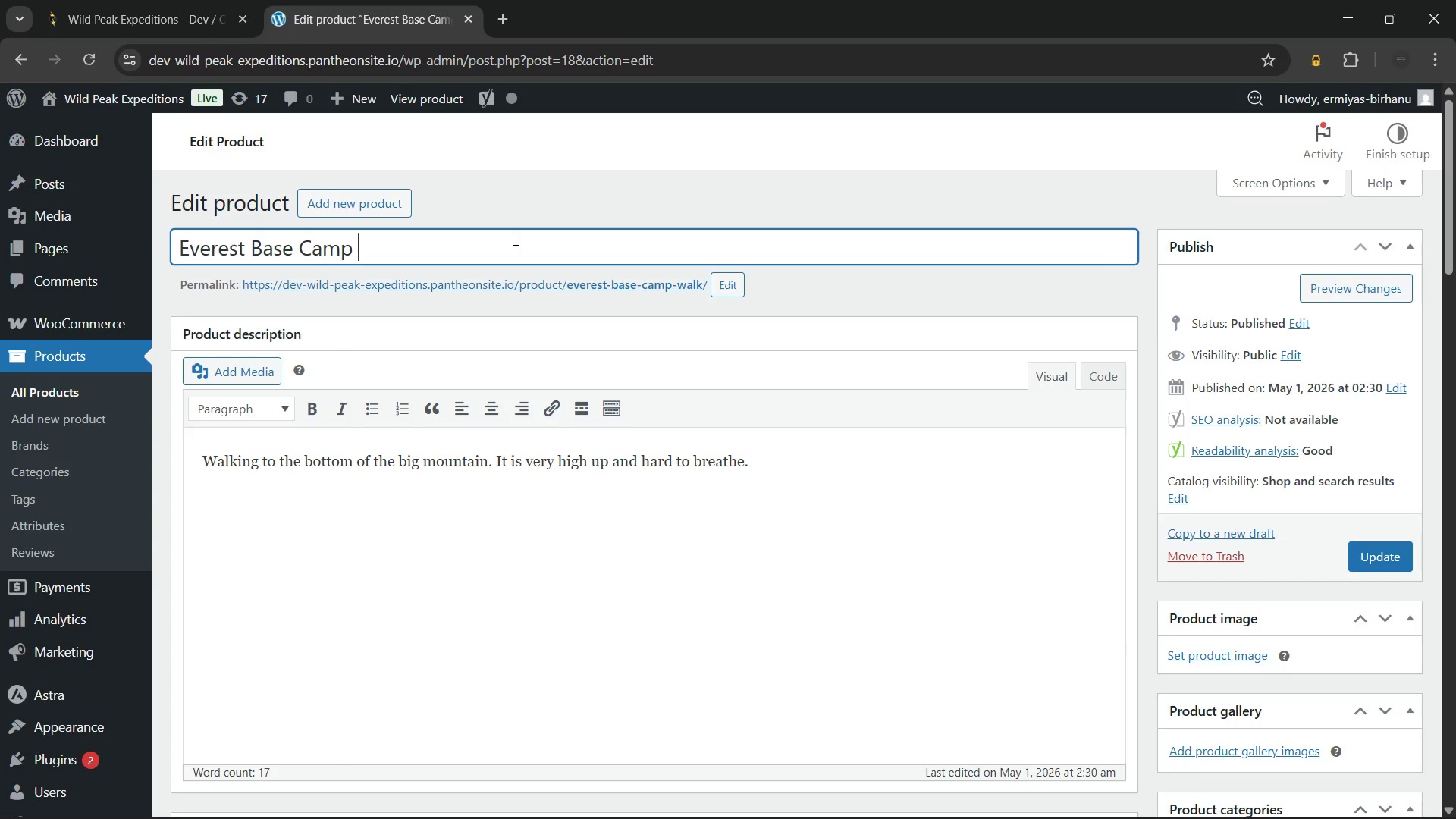 
left_click([793, 805])
 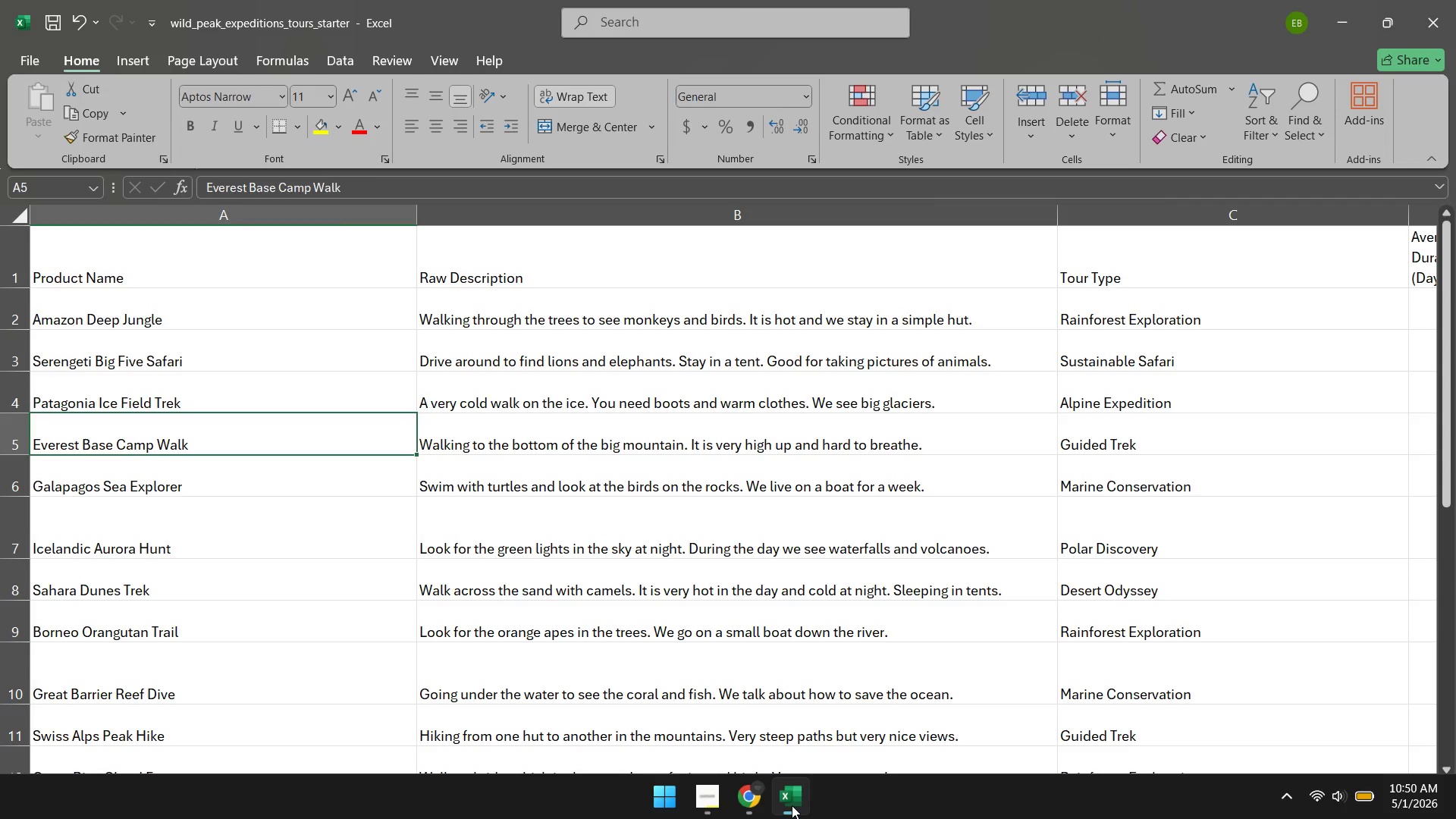 
wait(6.58)
 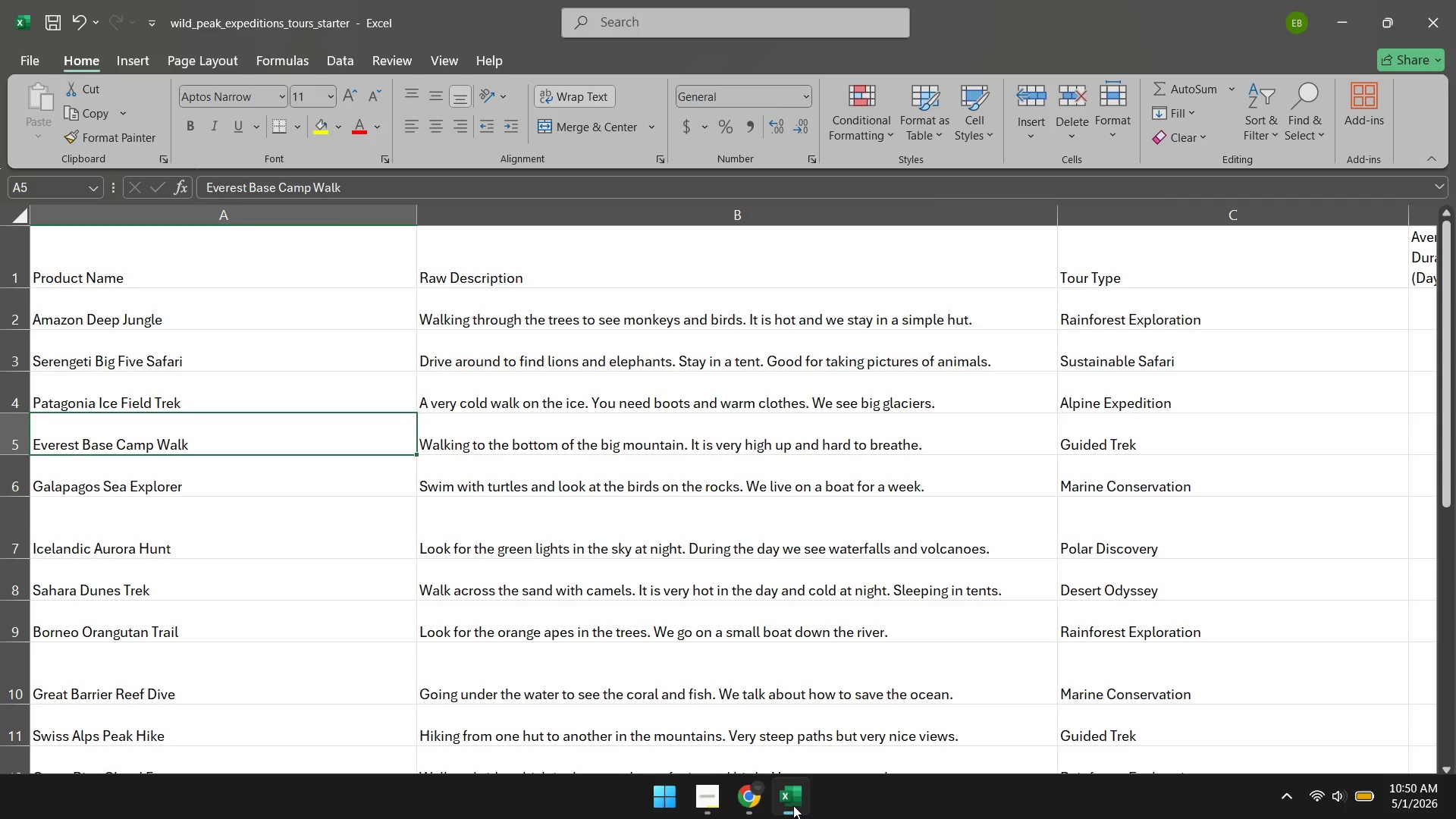 
left_click([752, 799])
 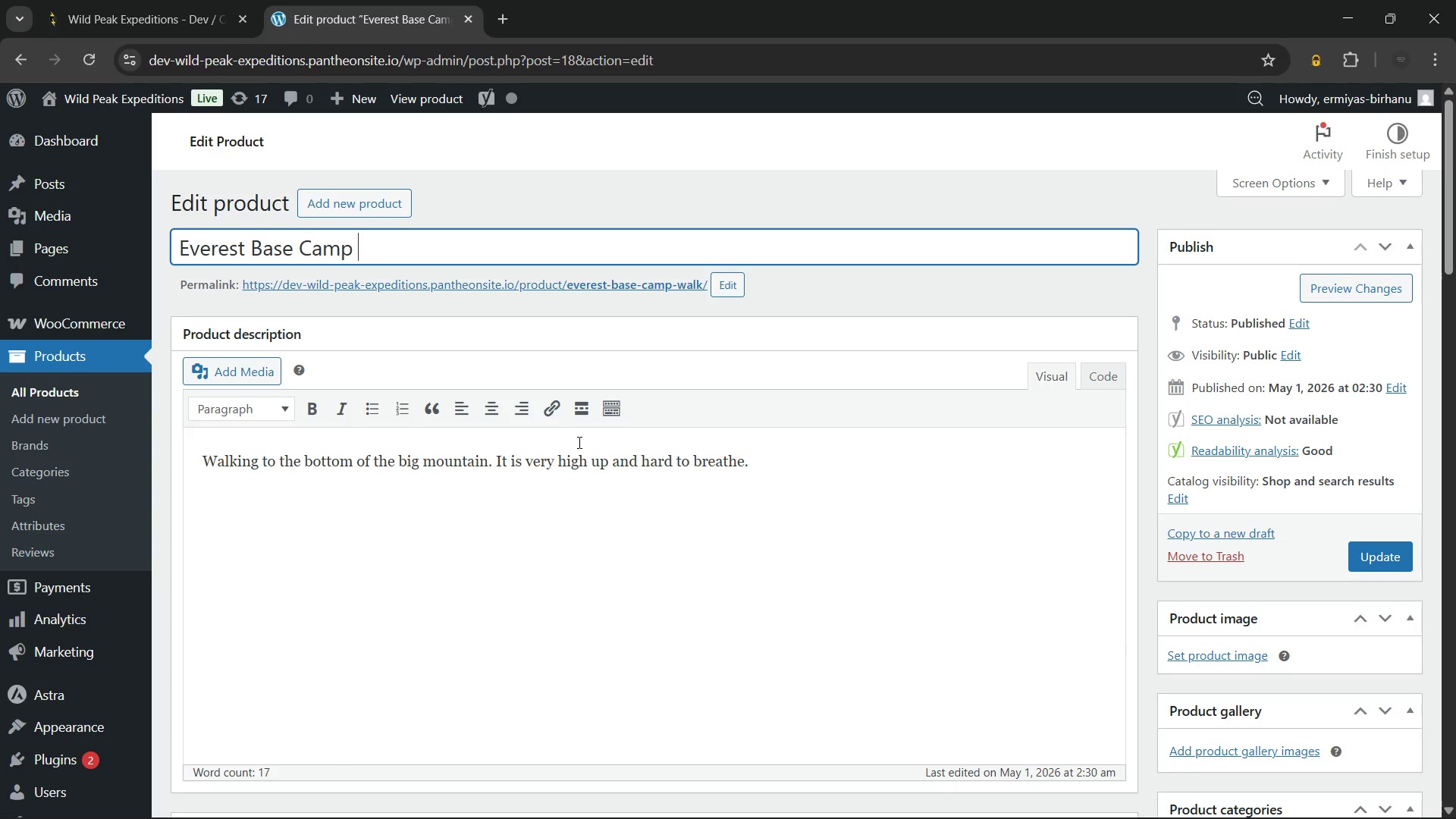 
wait(13.01)
 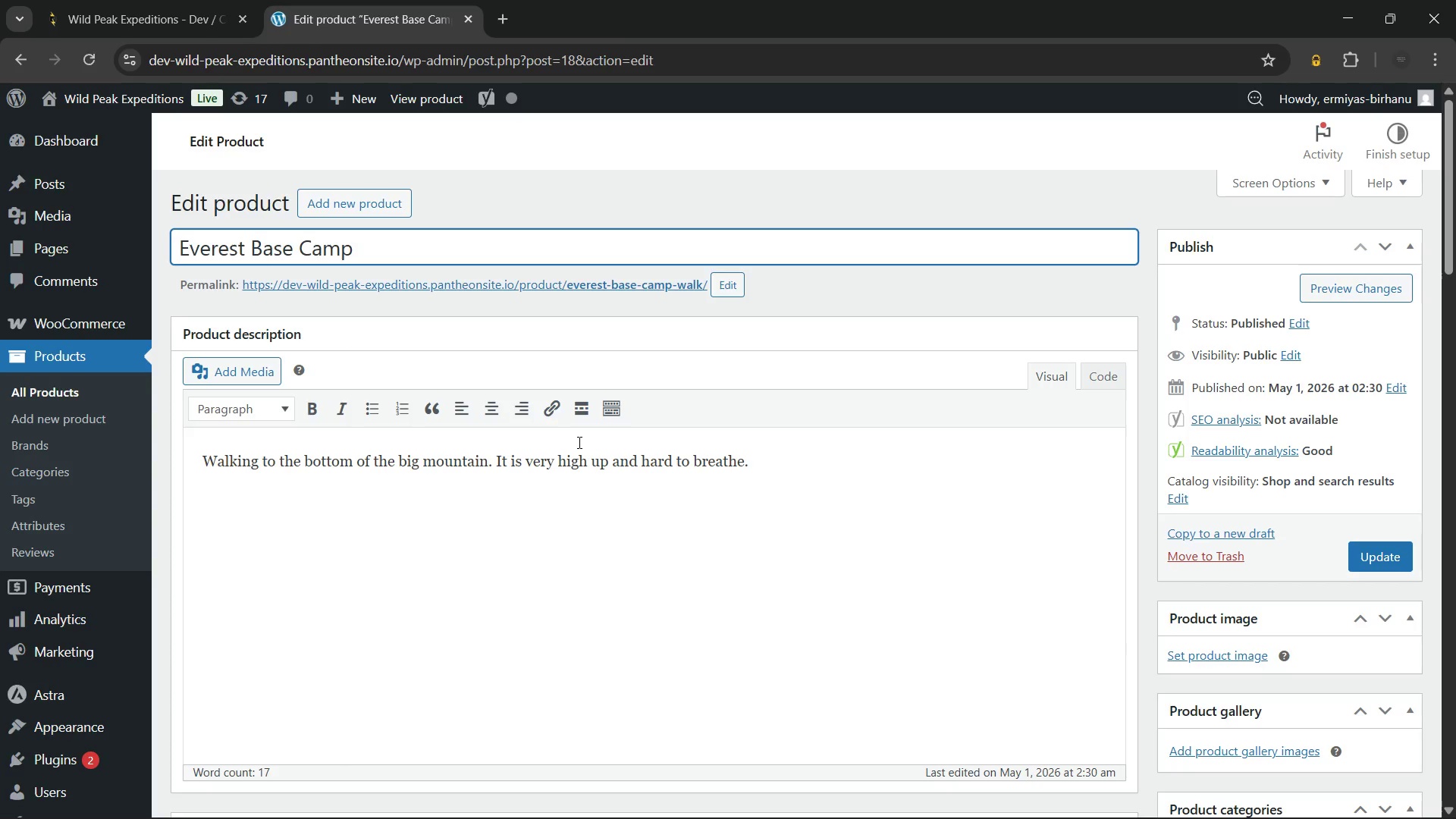 
type(Trek - Himalayan Classic Route)
 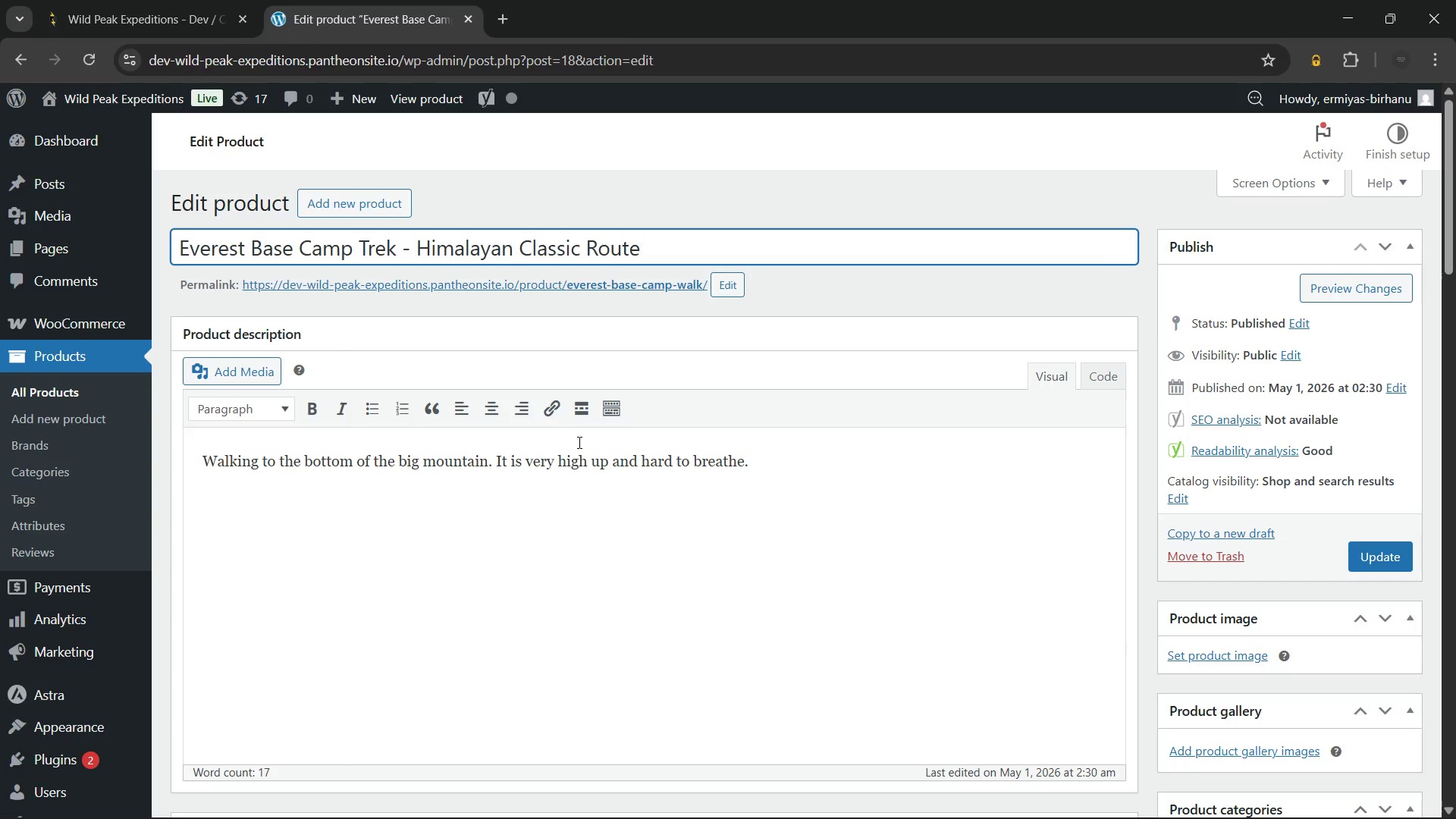 
wait(6.53)
 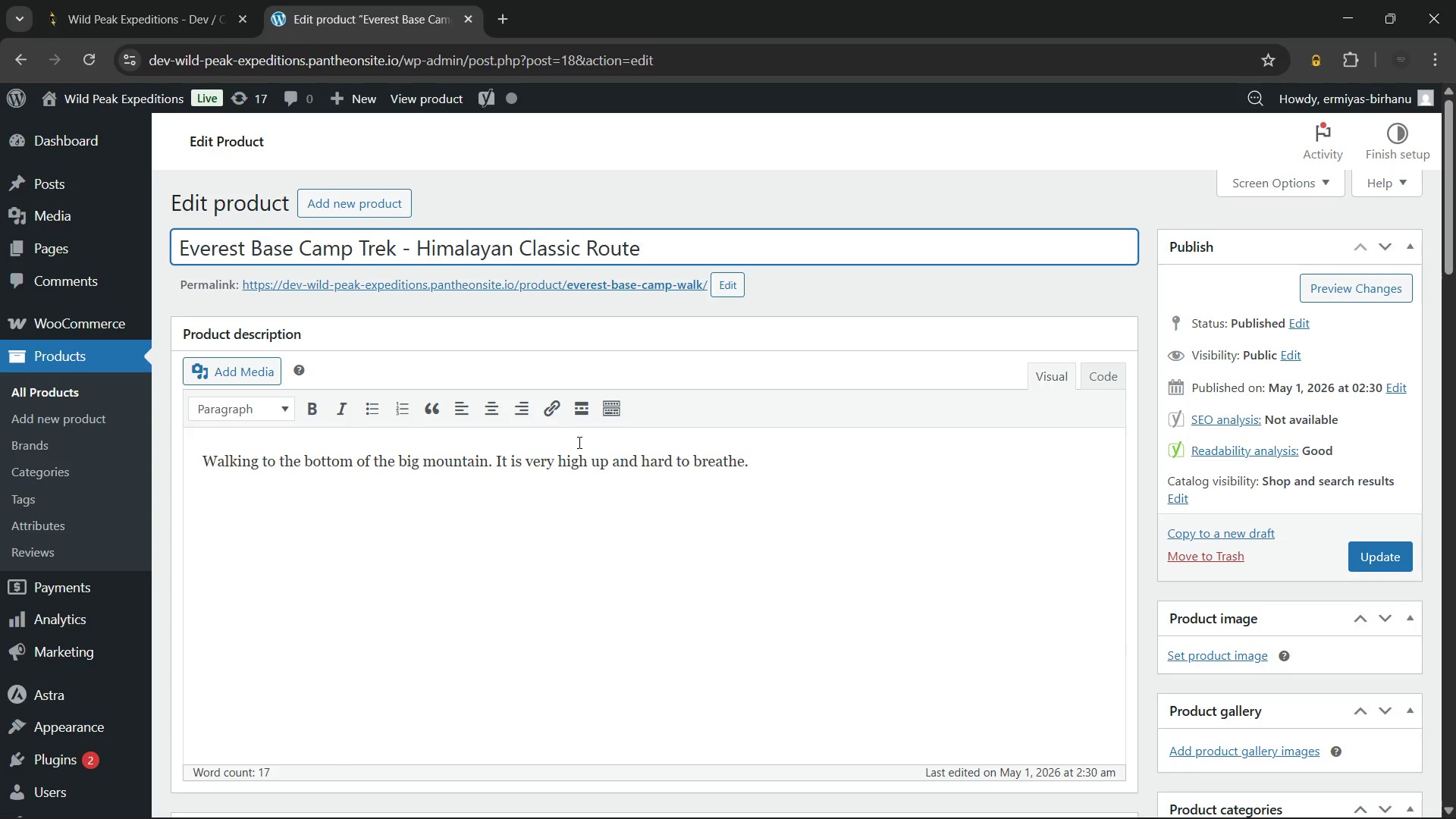 
left_click([799, 470])
 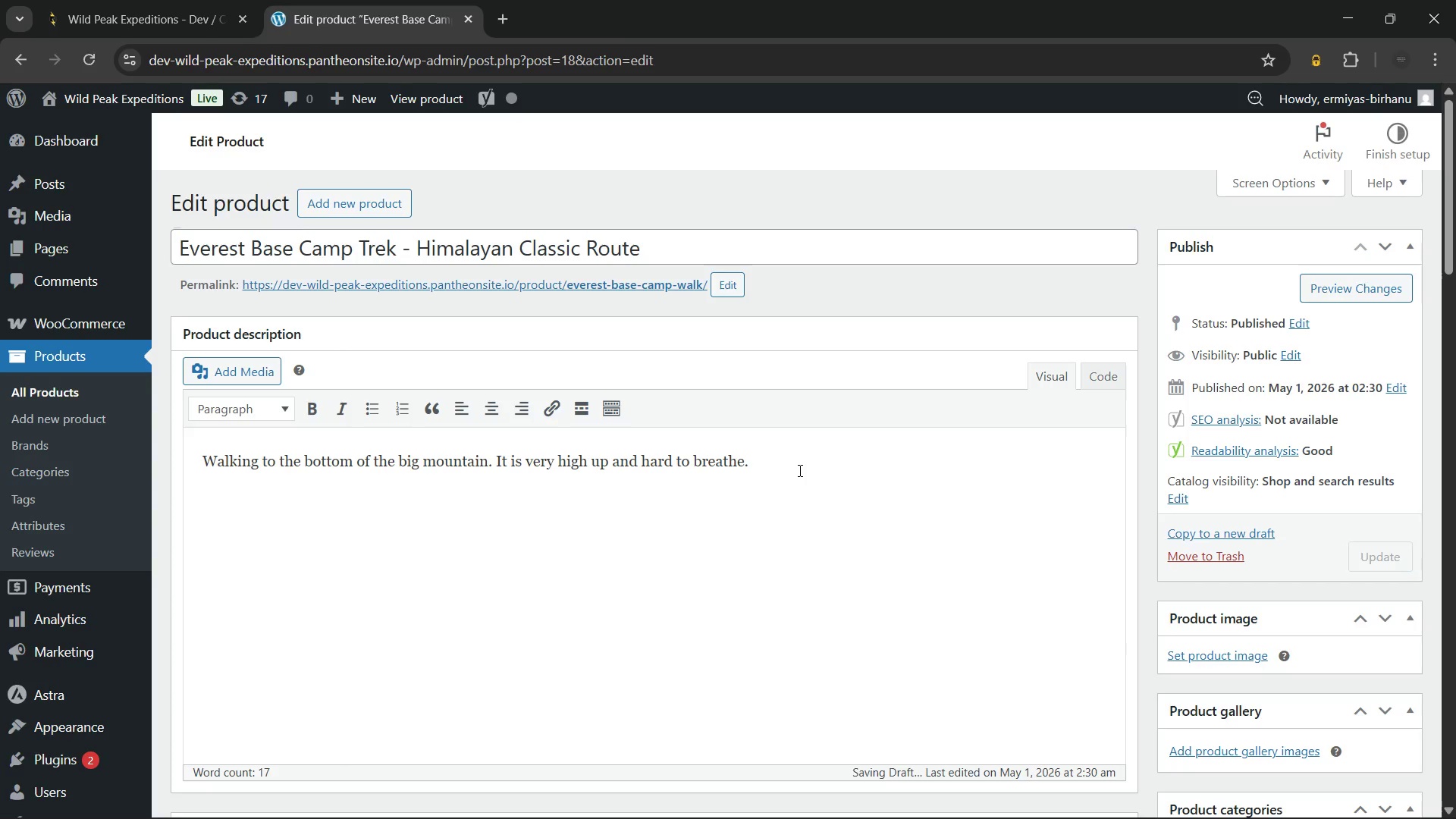 
key(Control+A)
 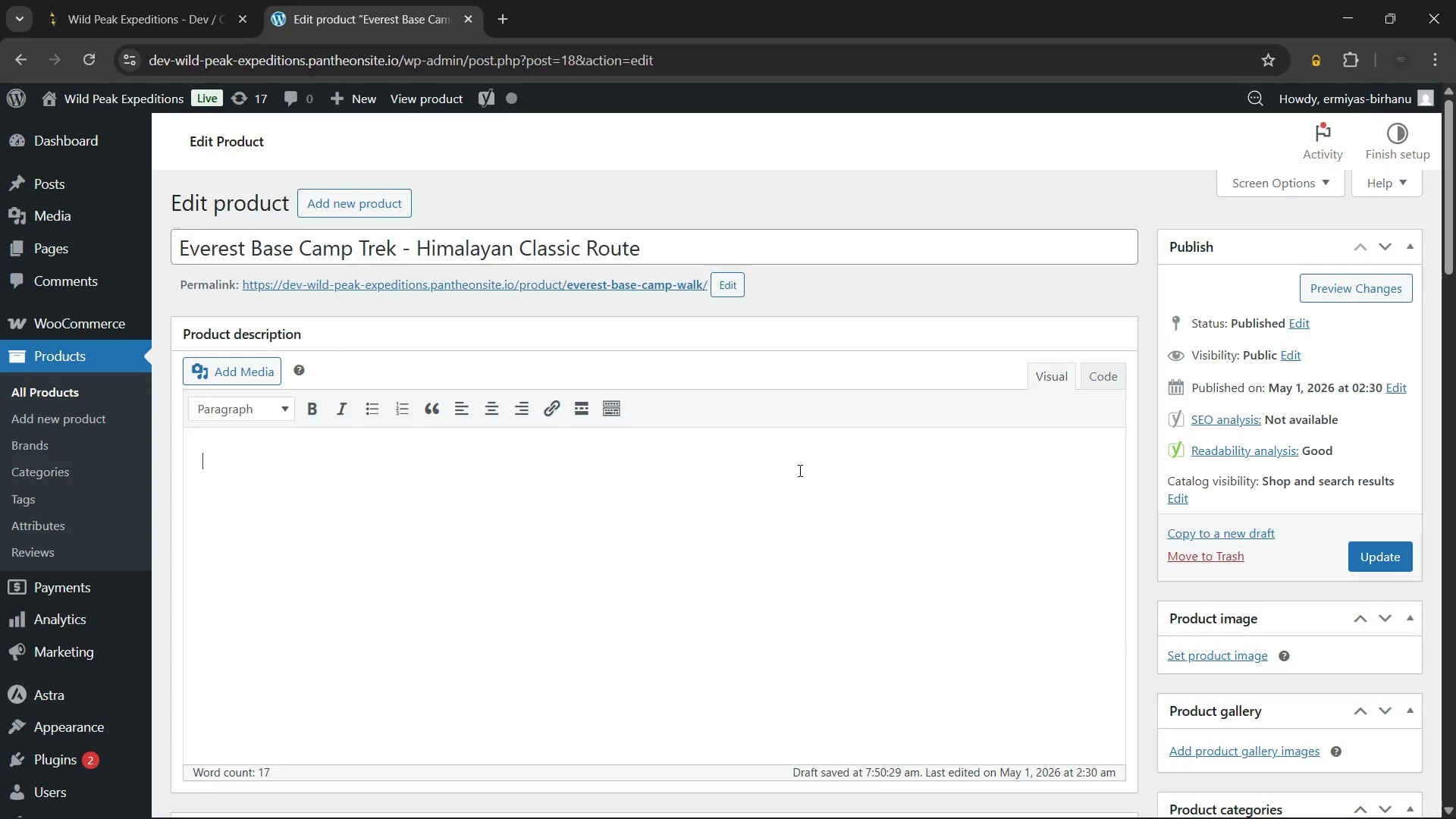 
key(Backspace)
 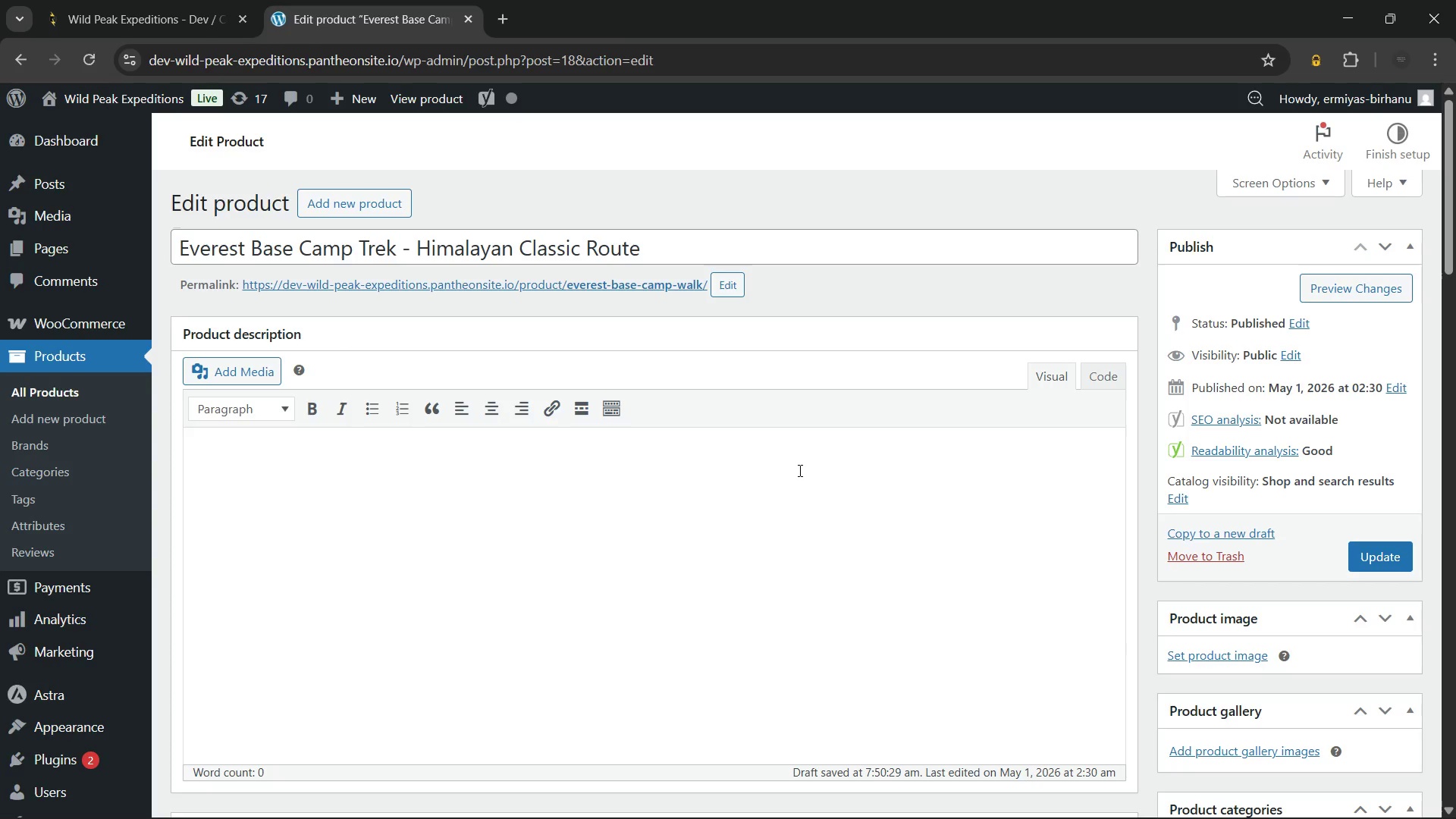 
wait(21.0)
 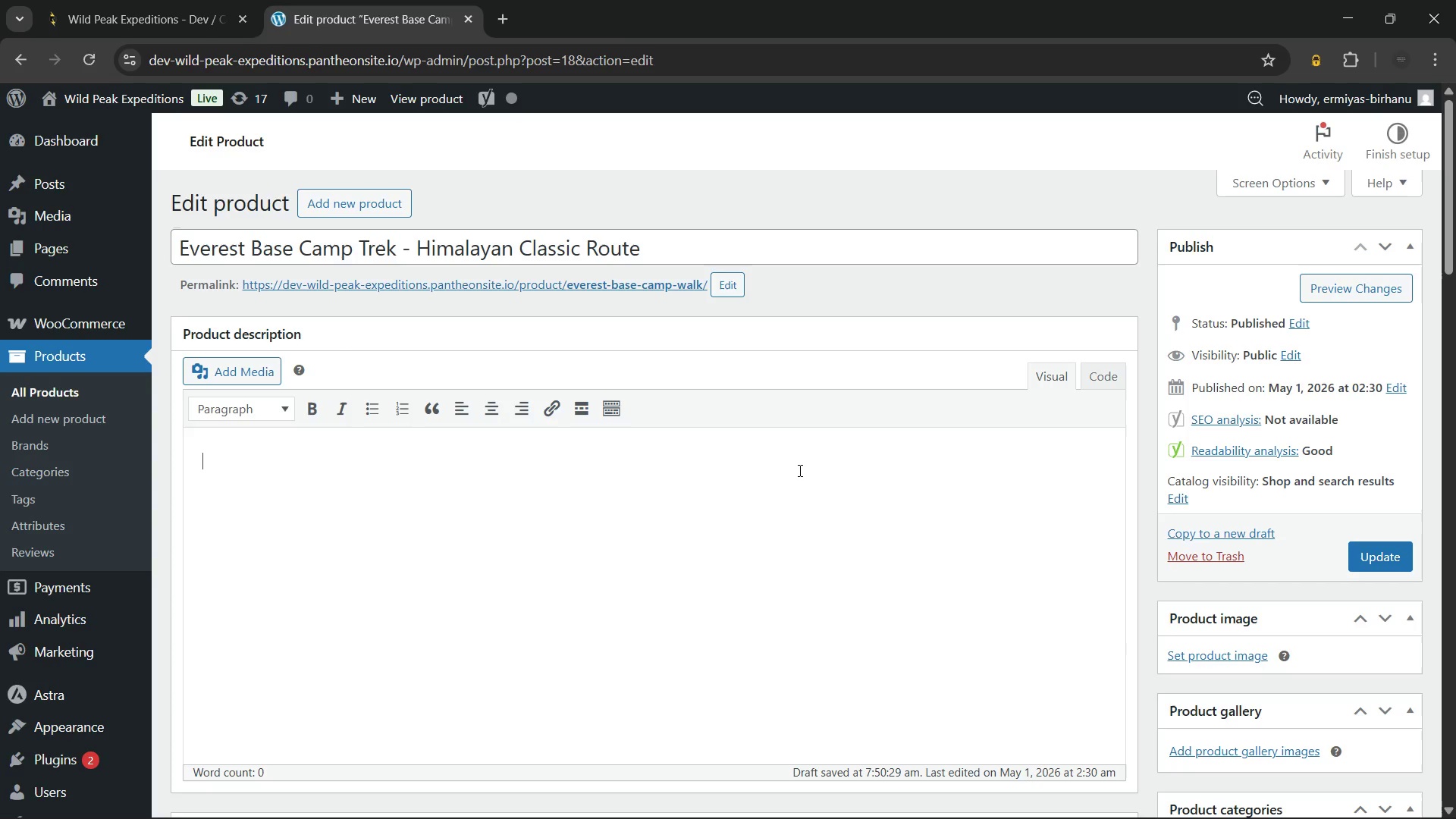 
type(The )
 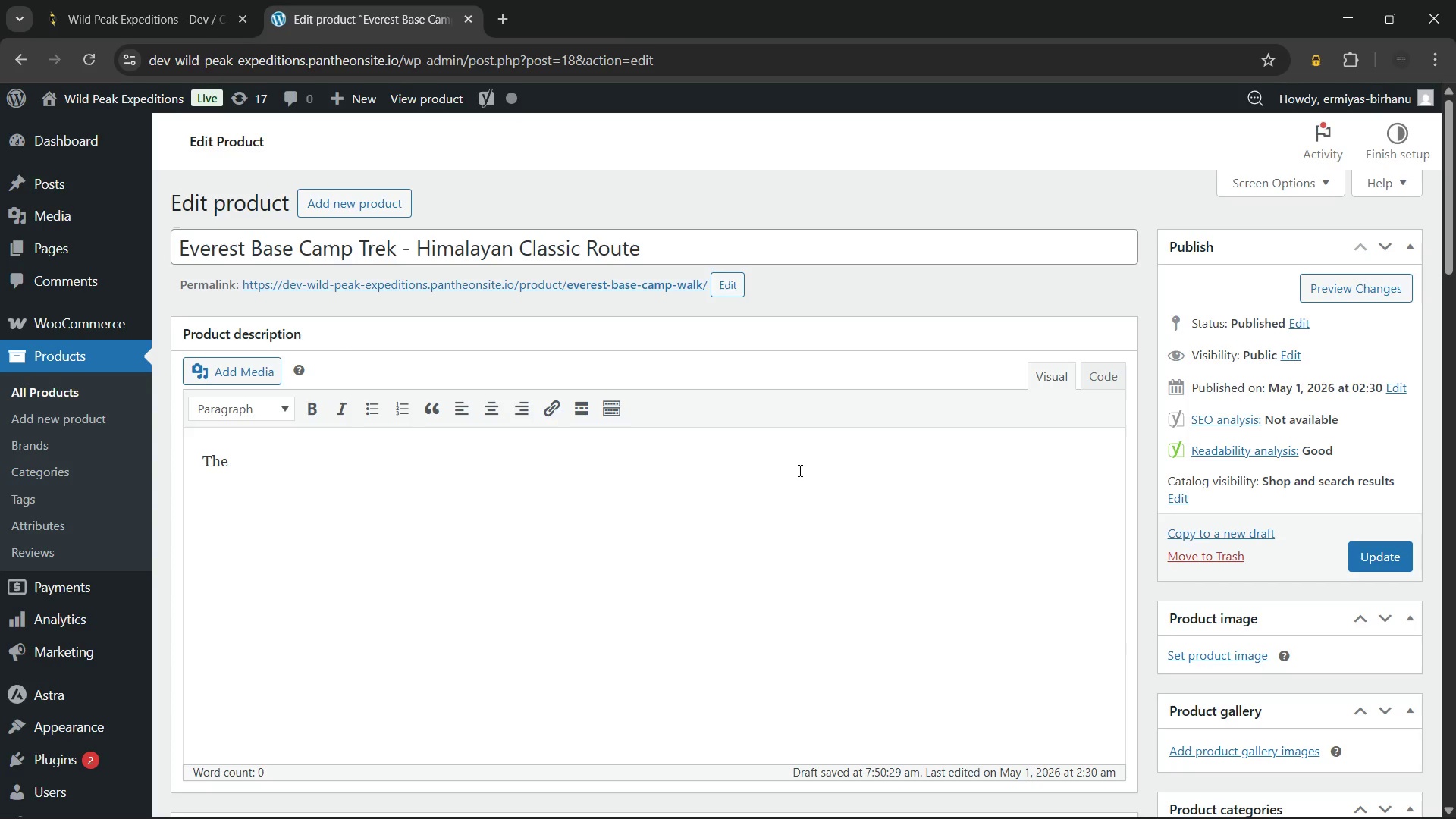 
key(Control+ControlLeft)
 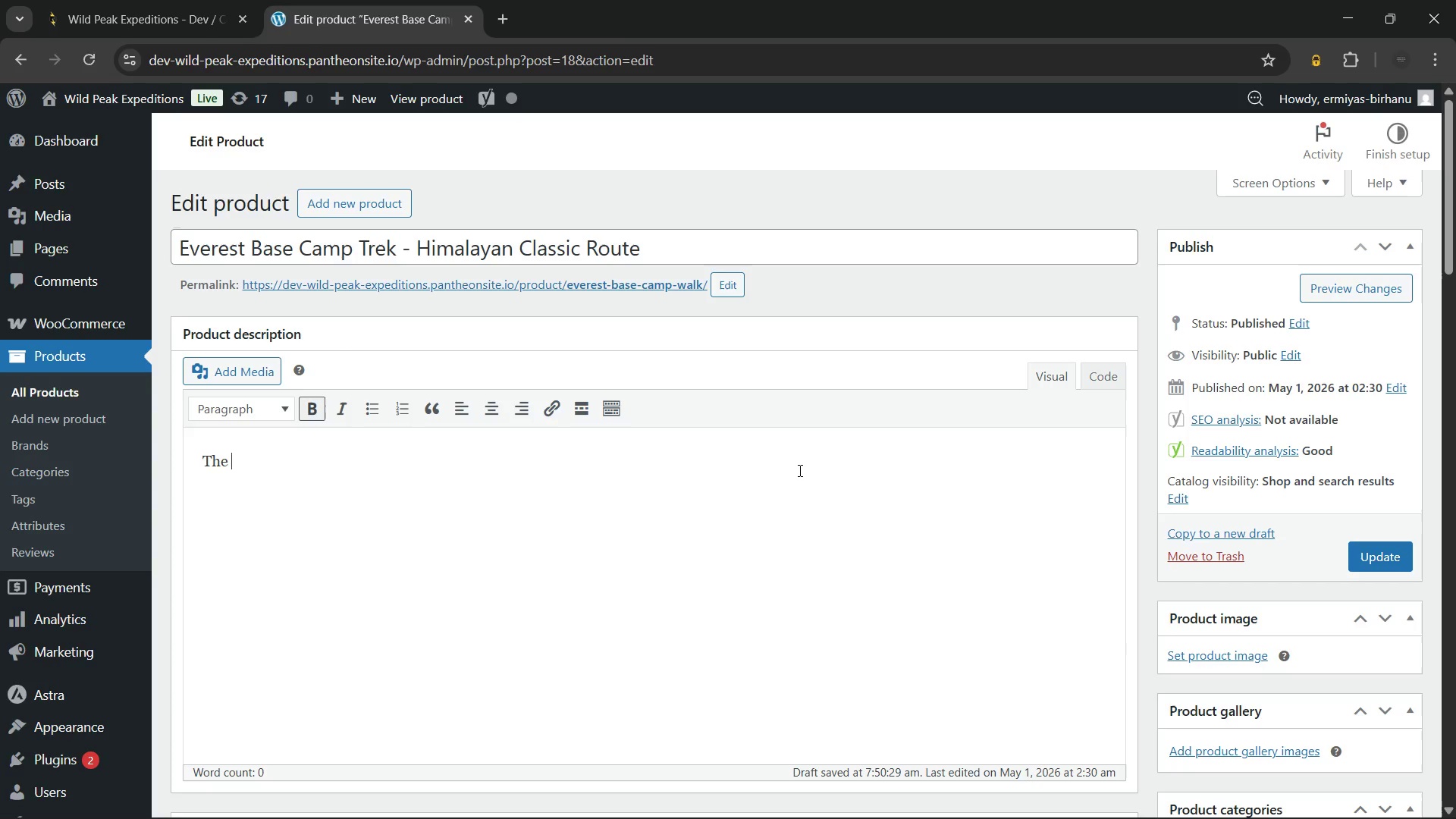 
key(Control+B)
 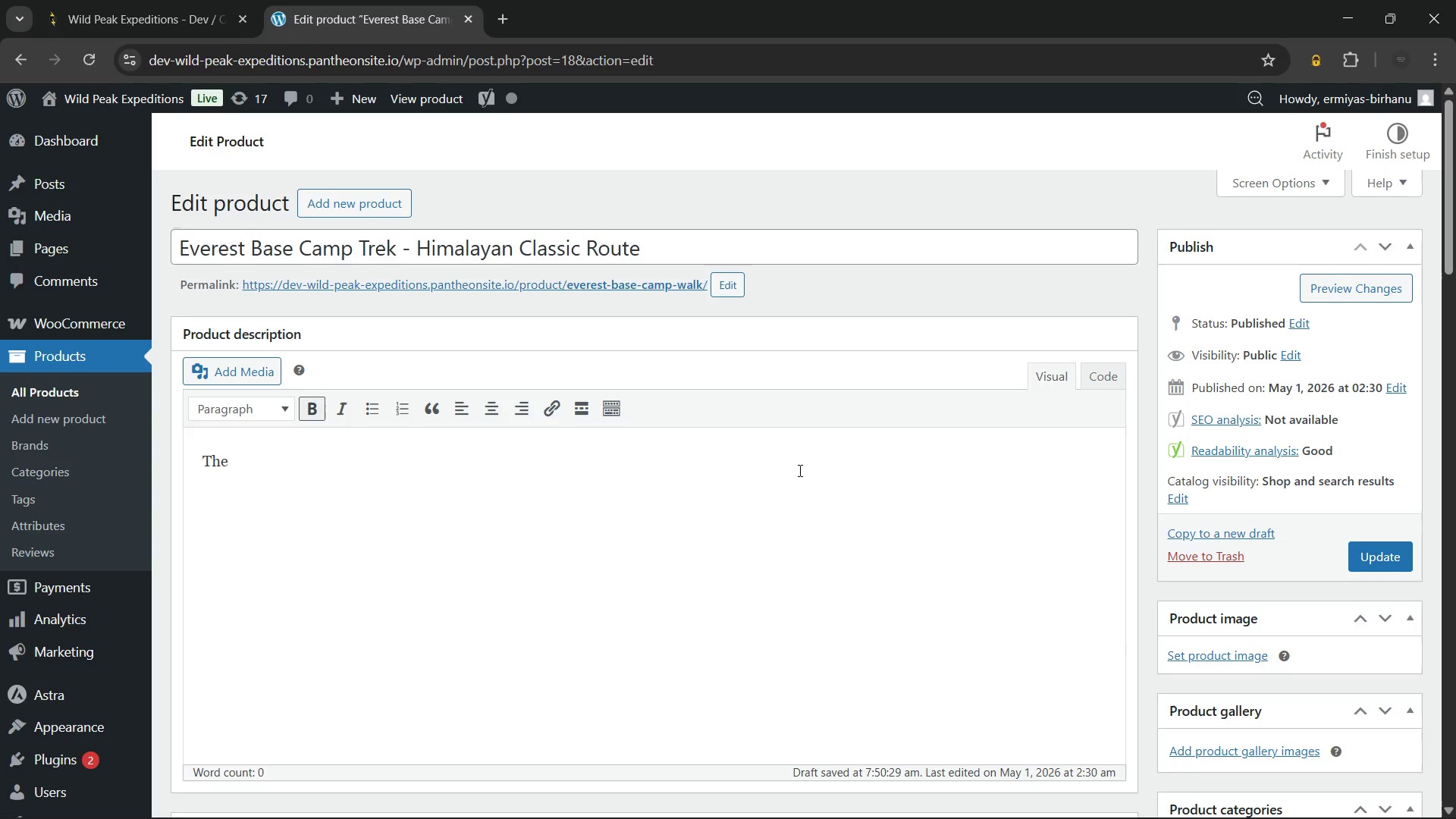 
type(Everest Base Camp )
 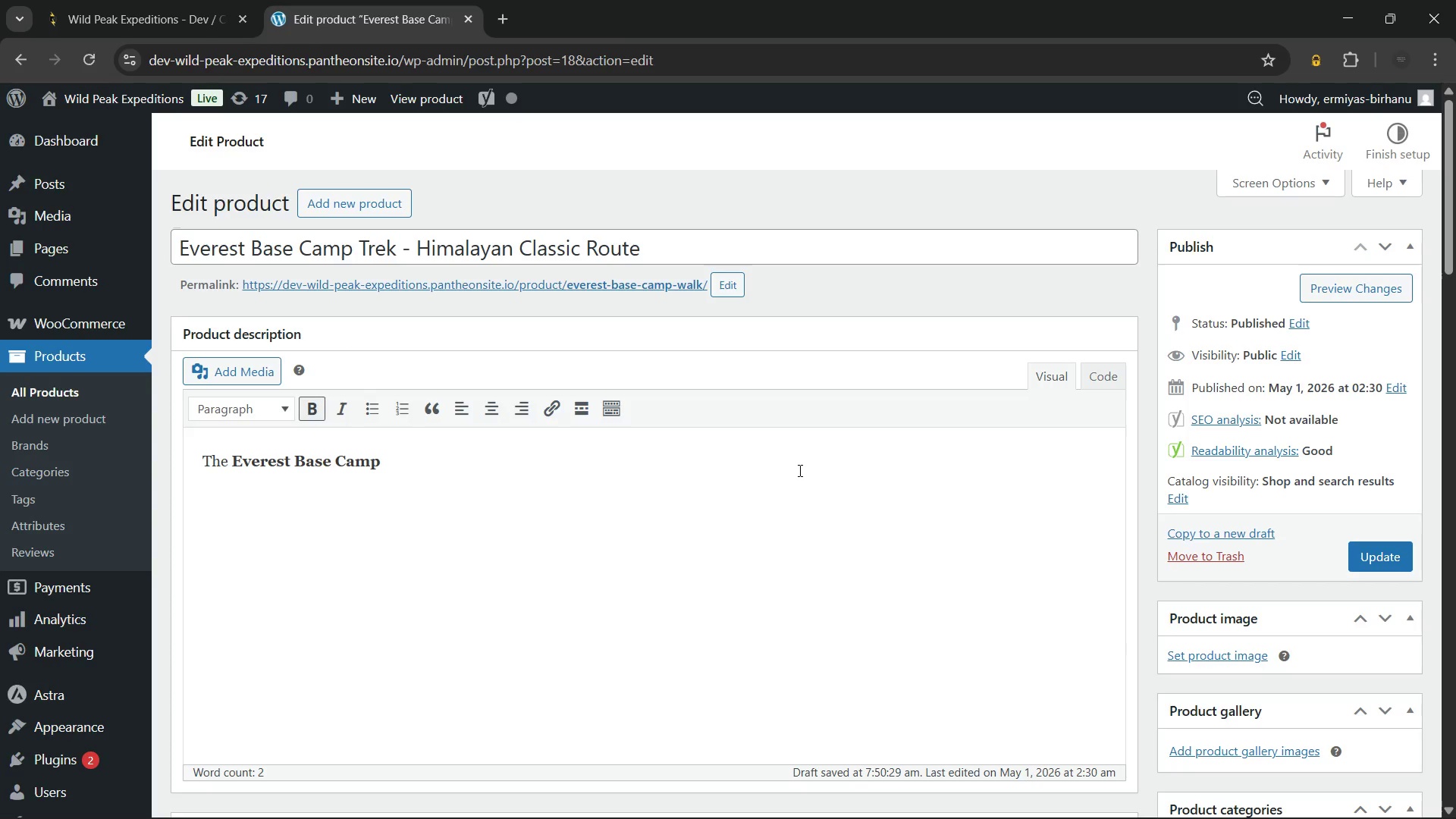 
hold_key(key=ControlLeft, duration=0.41)
 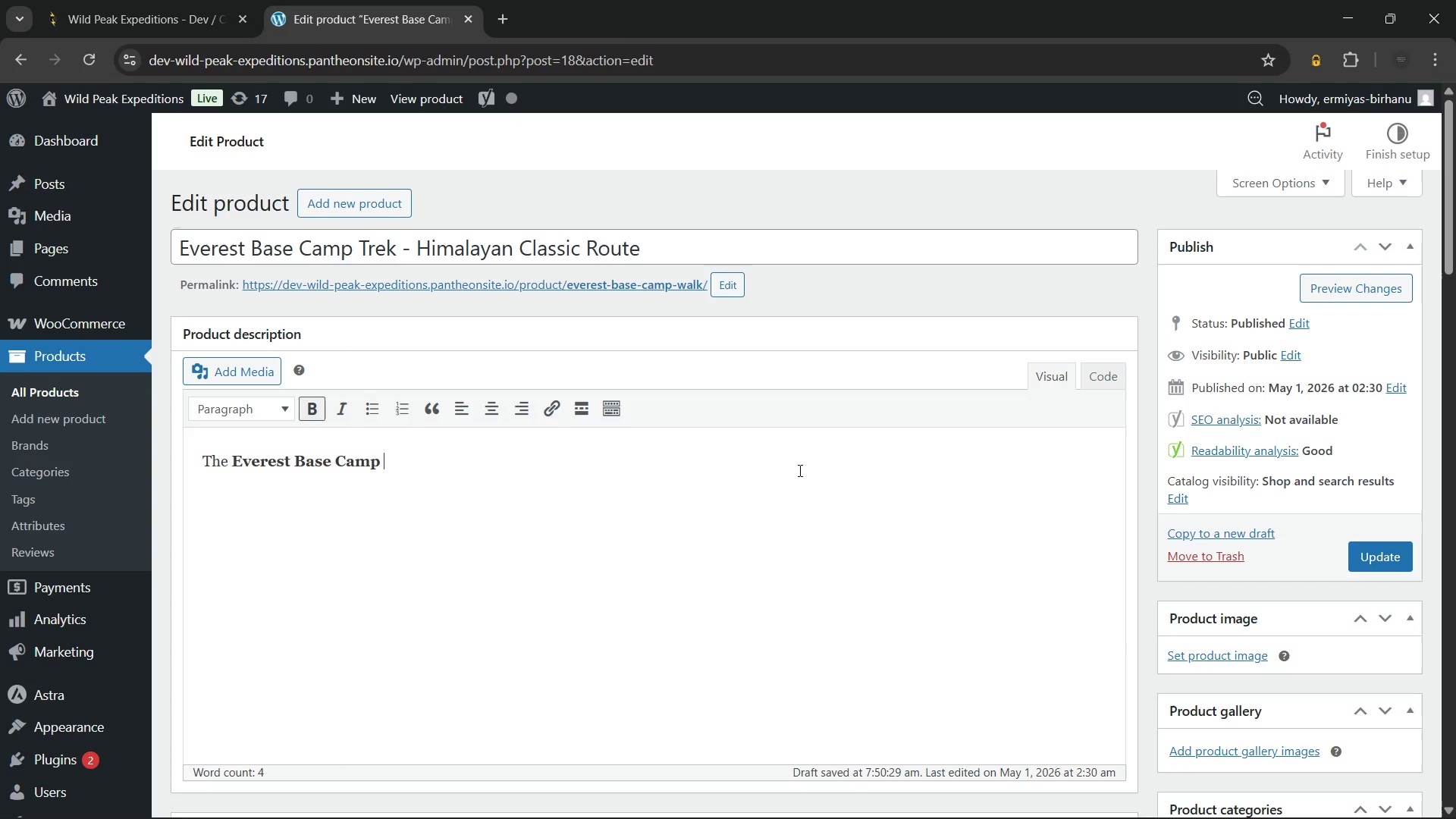 
hold_key(key=ShiftLeft, duration=1.92)
 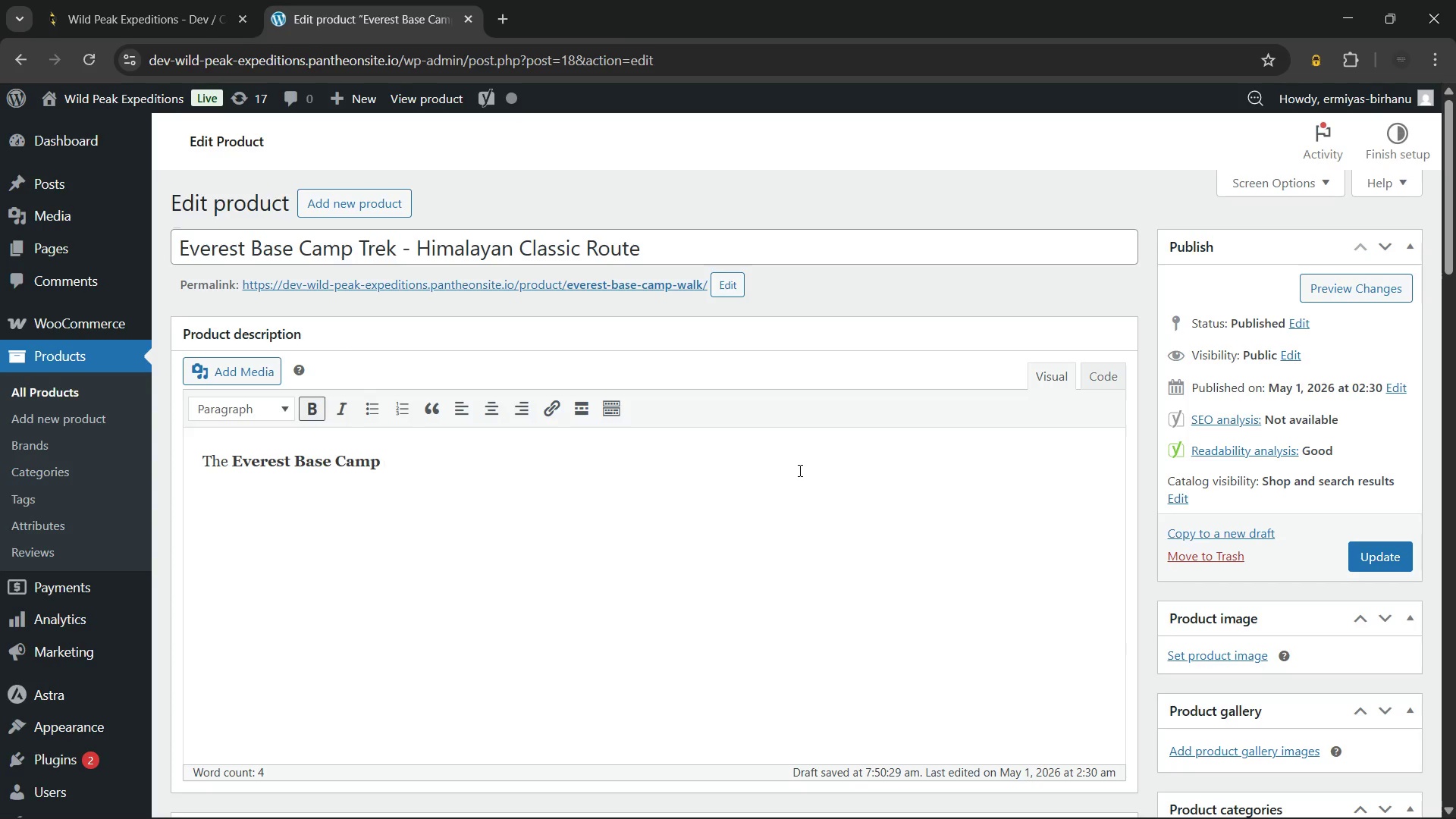 
type(guided trek )
 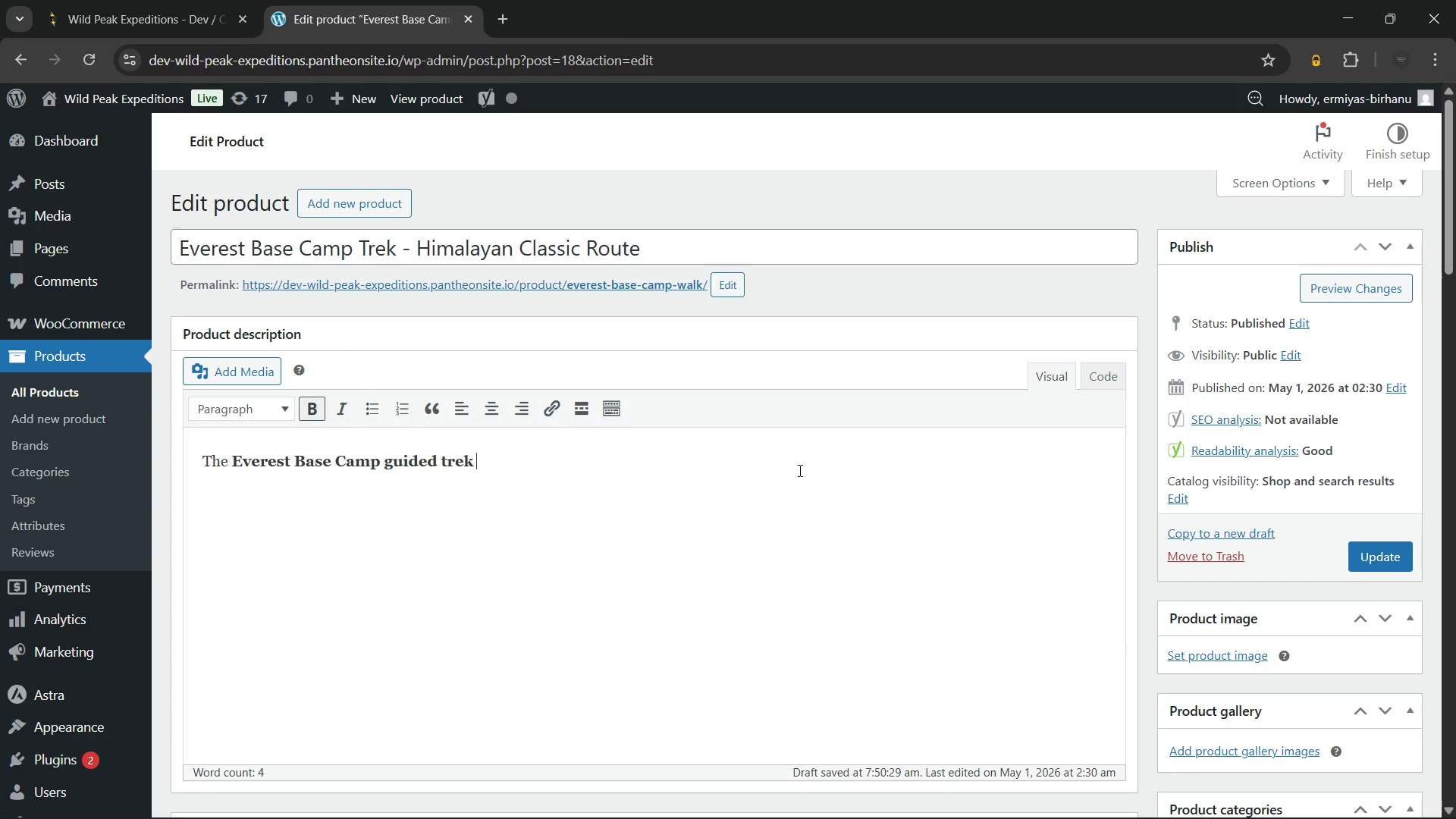 
key(Control+B)
 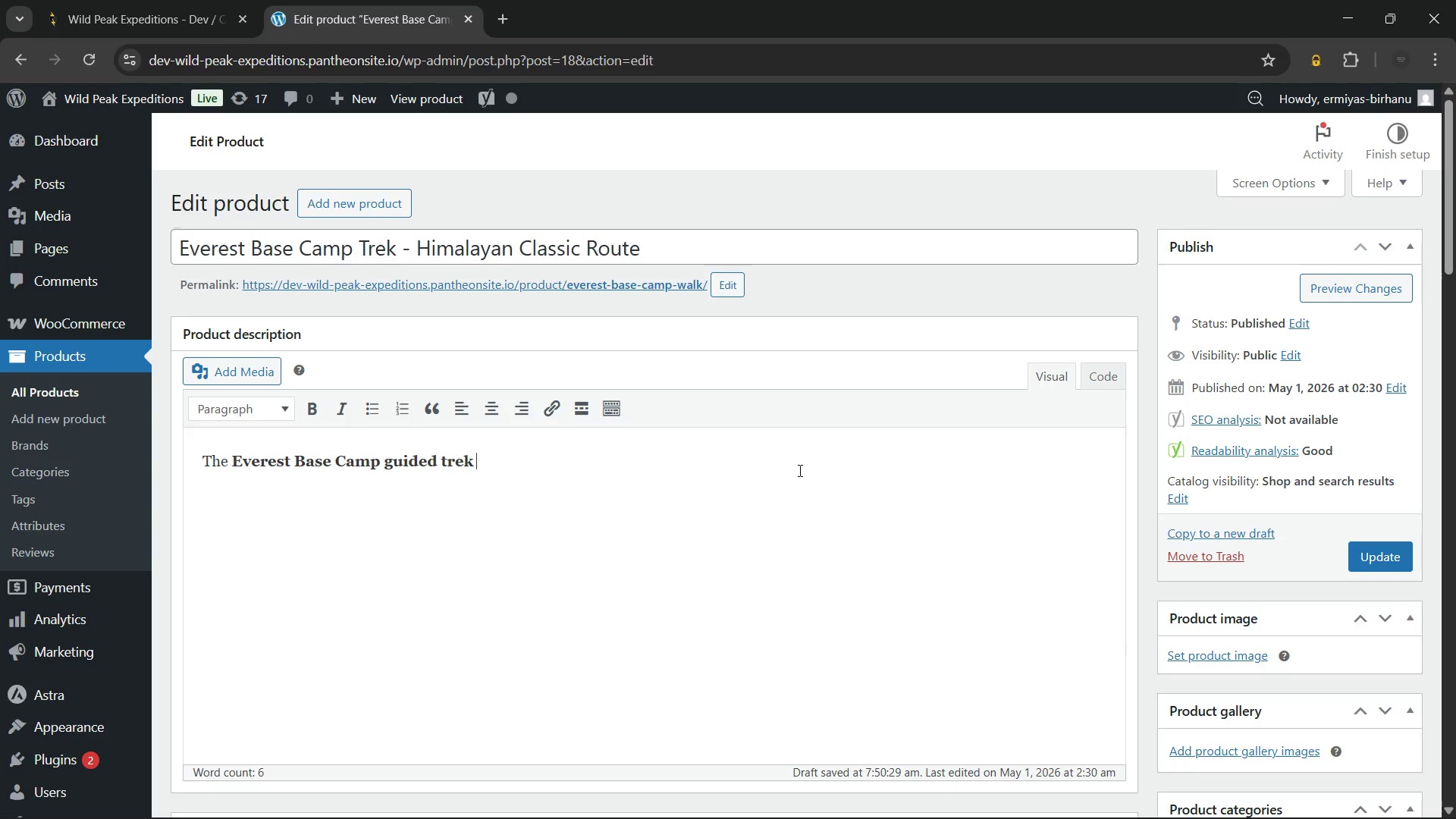 
key(Space)
 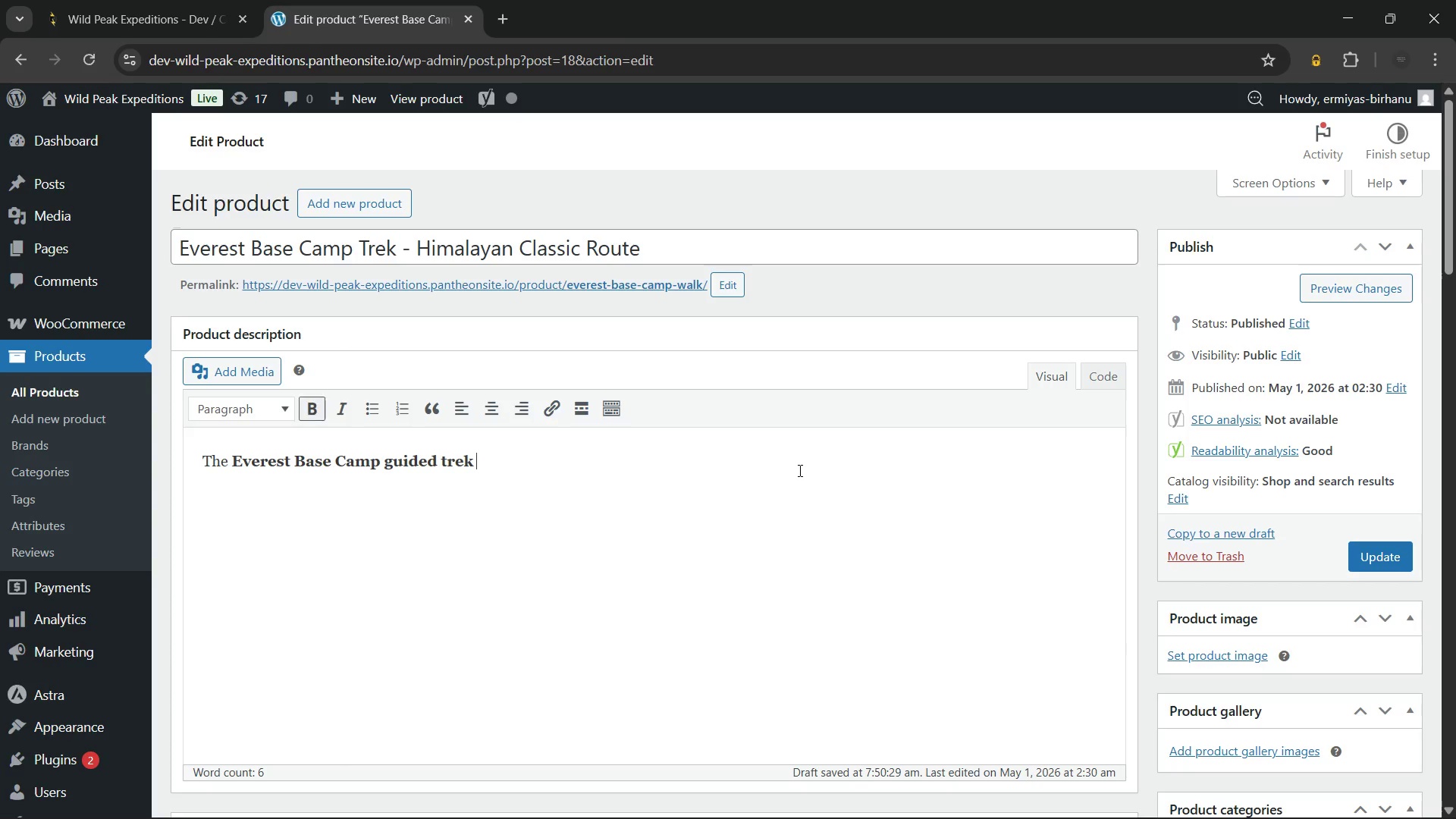 
key(Backspace)
 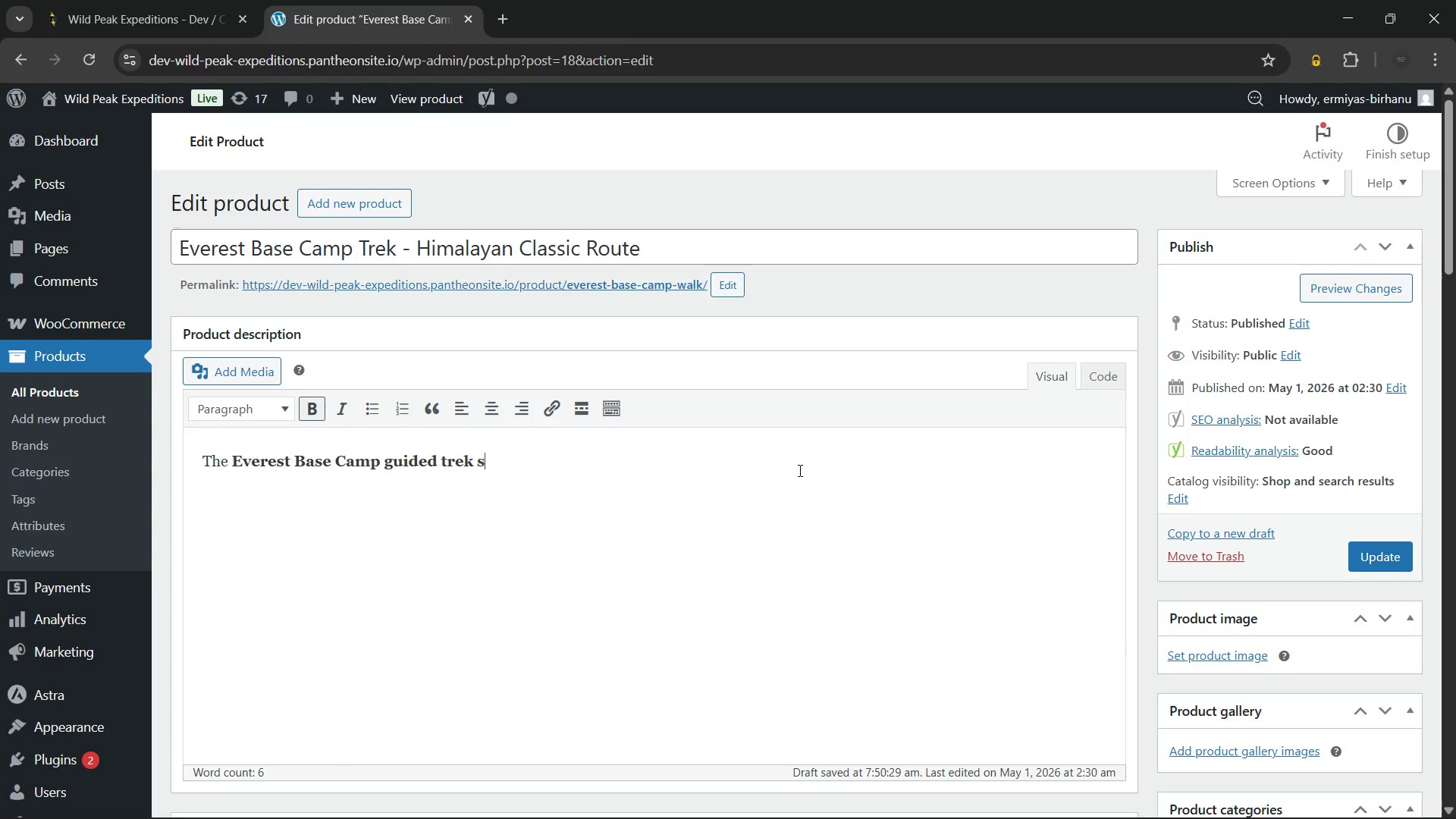 
key(S)
 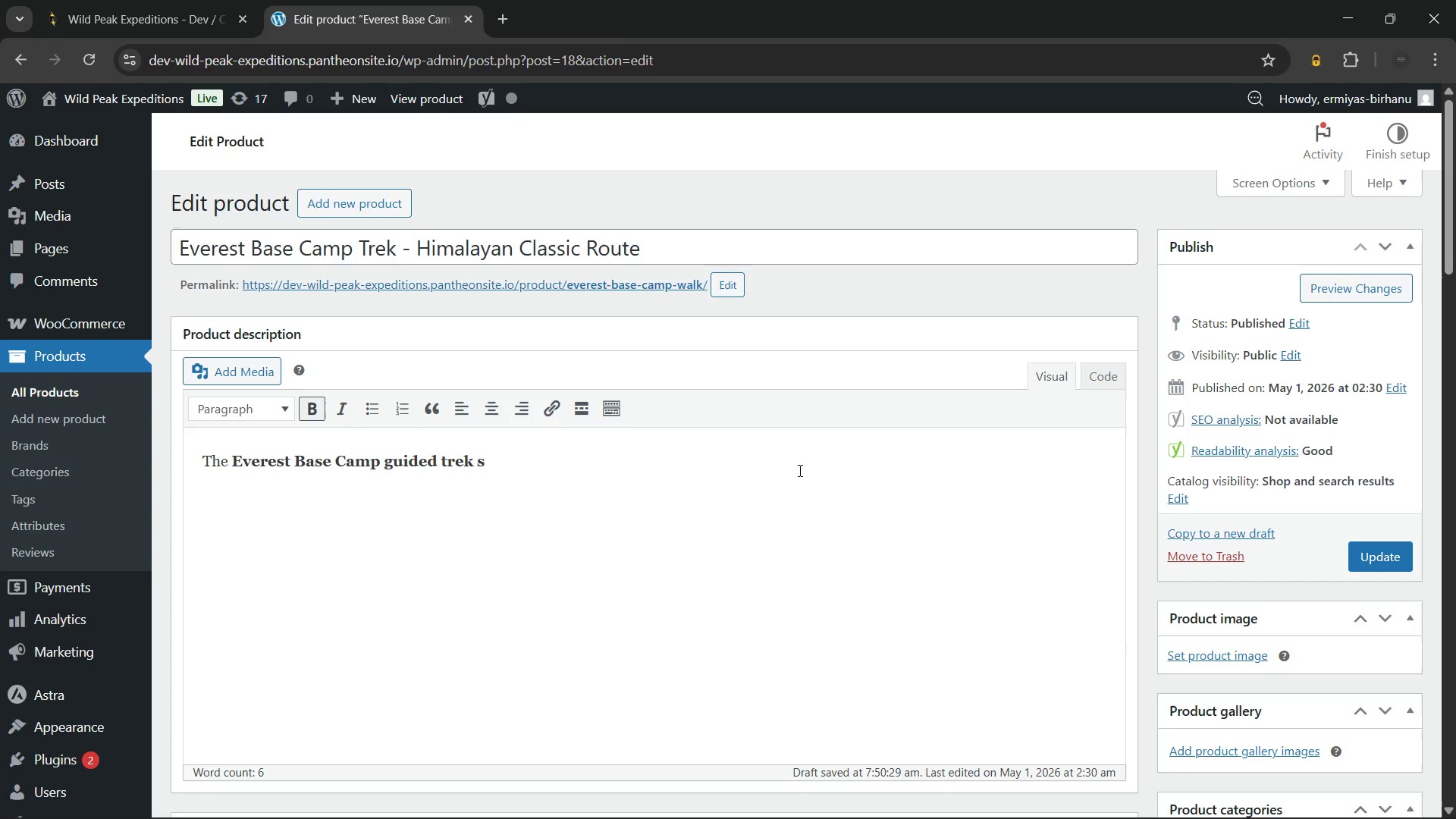 
key(Backspace)
 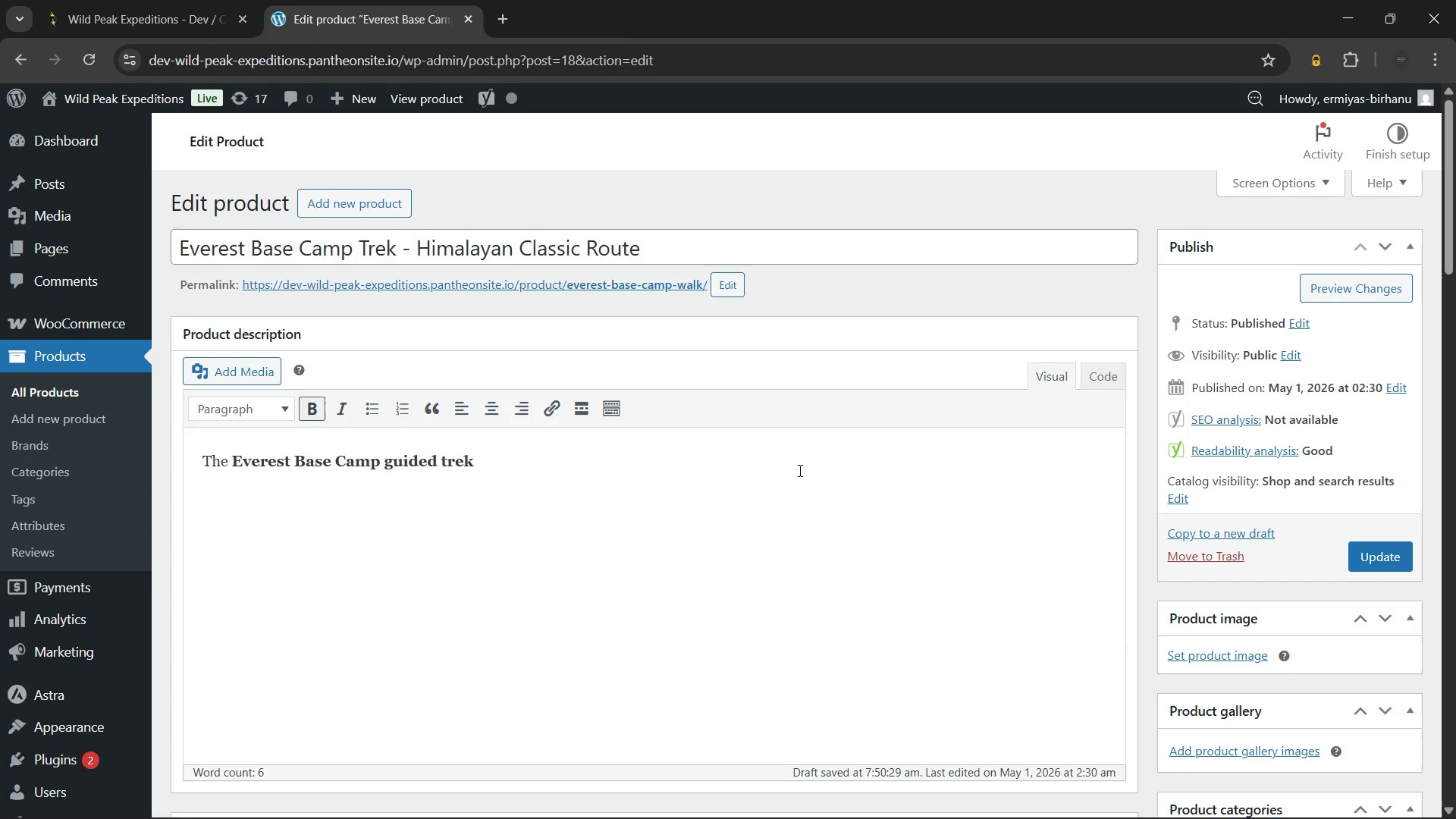 
key(Control+B)
 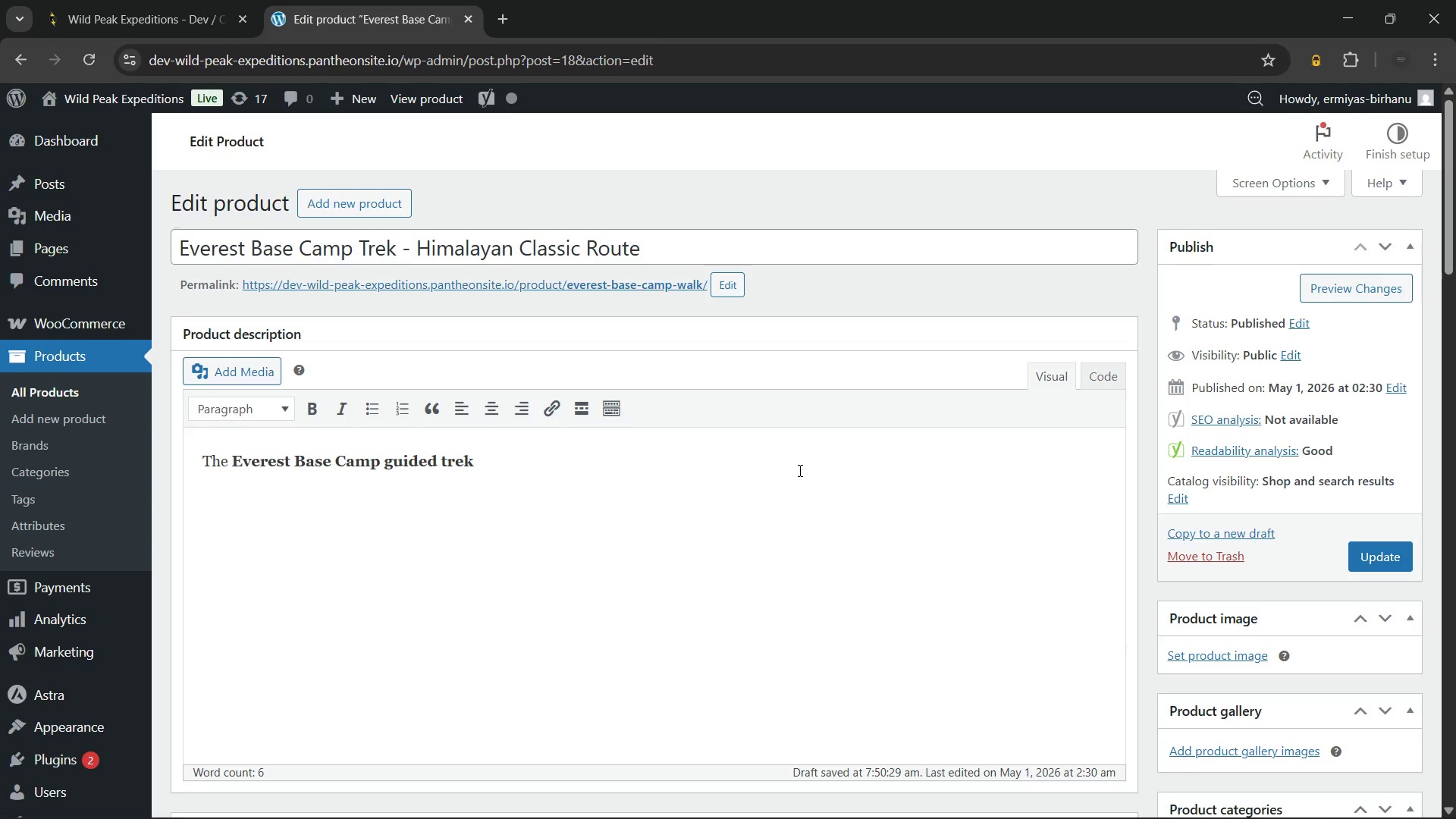 
type(stands as the ultimate Himalayan pilgrimage for dedicated)
 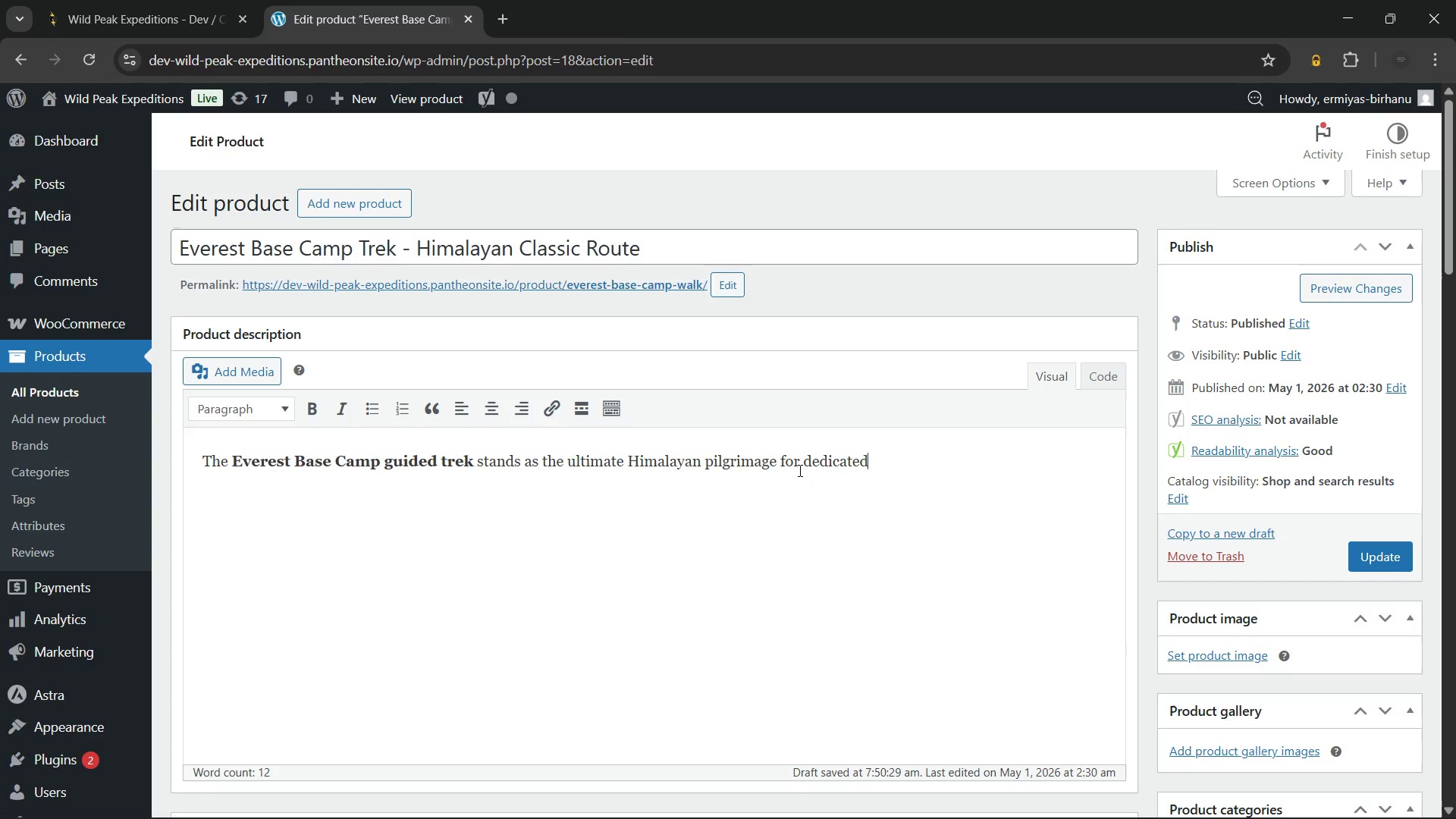 
left_click([799, 470])
 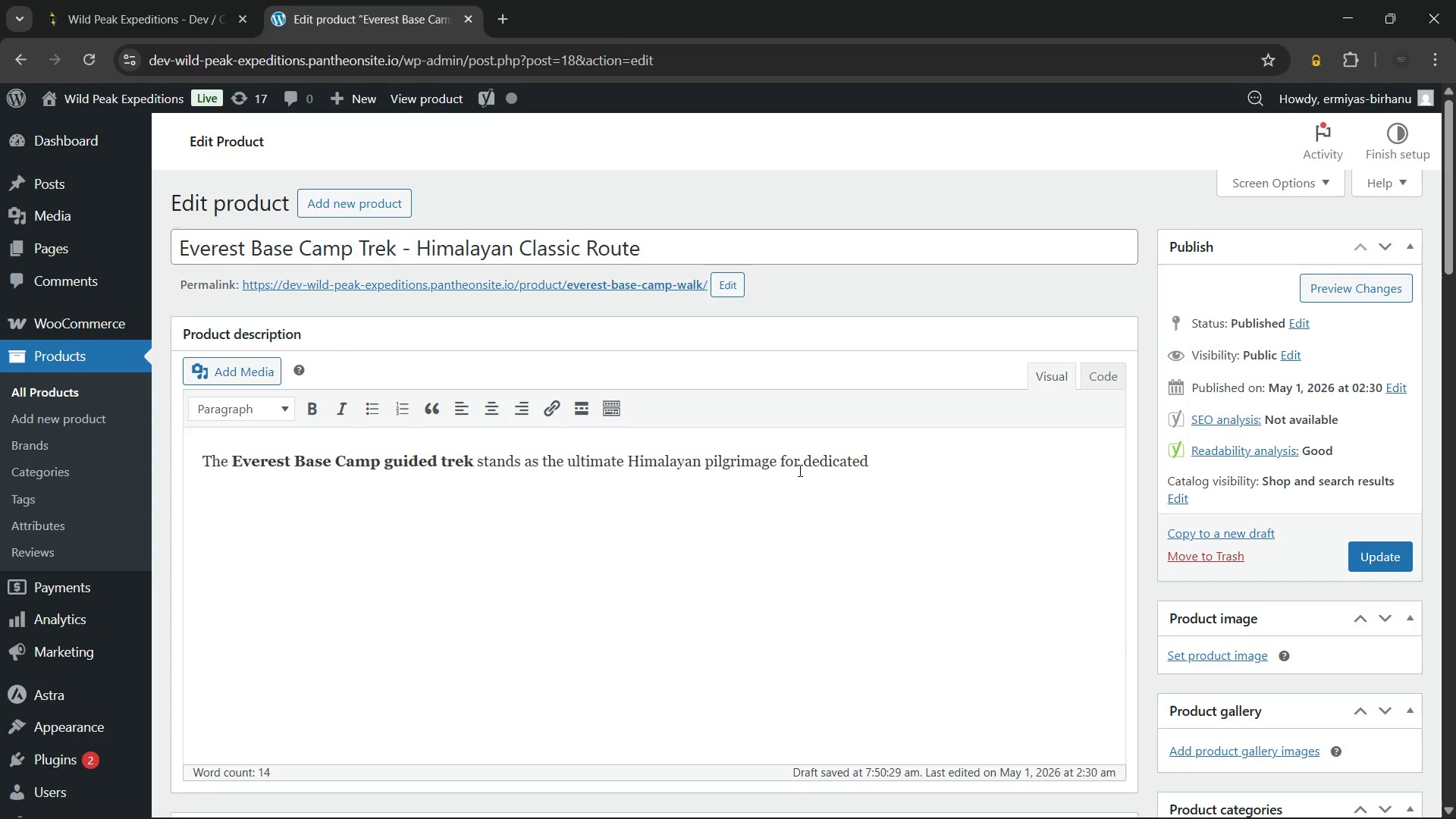 
type( trekkers)
 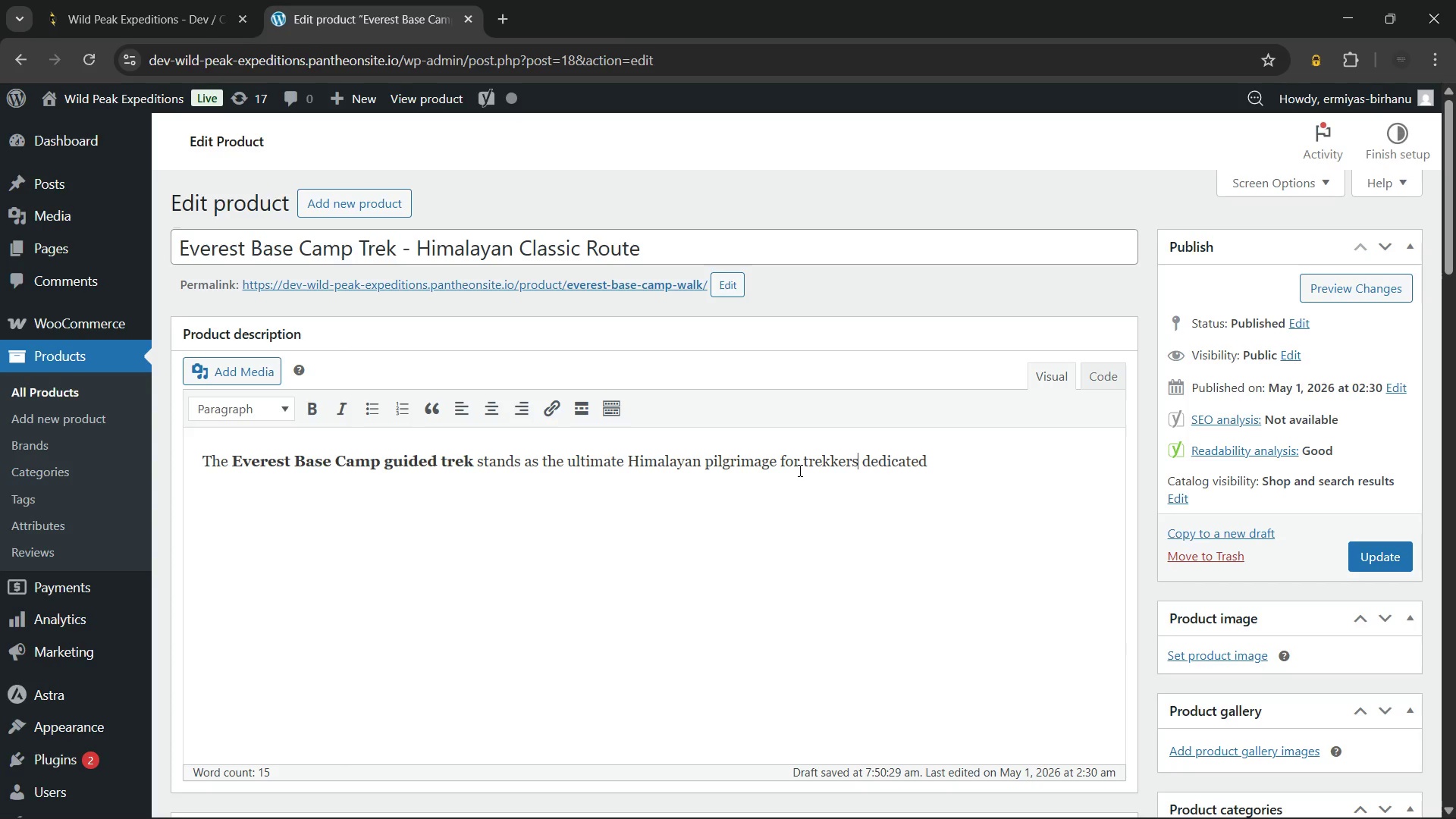 
key(Control+Z)
 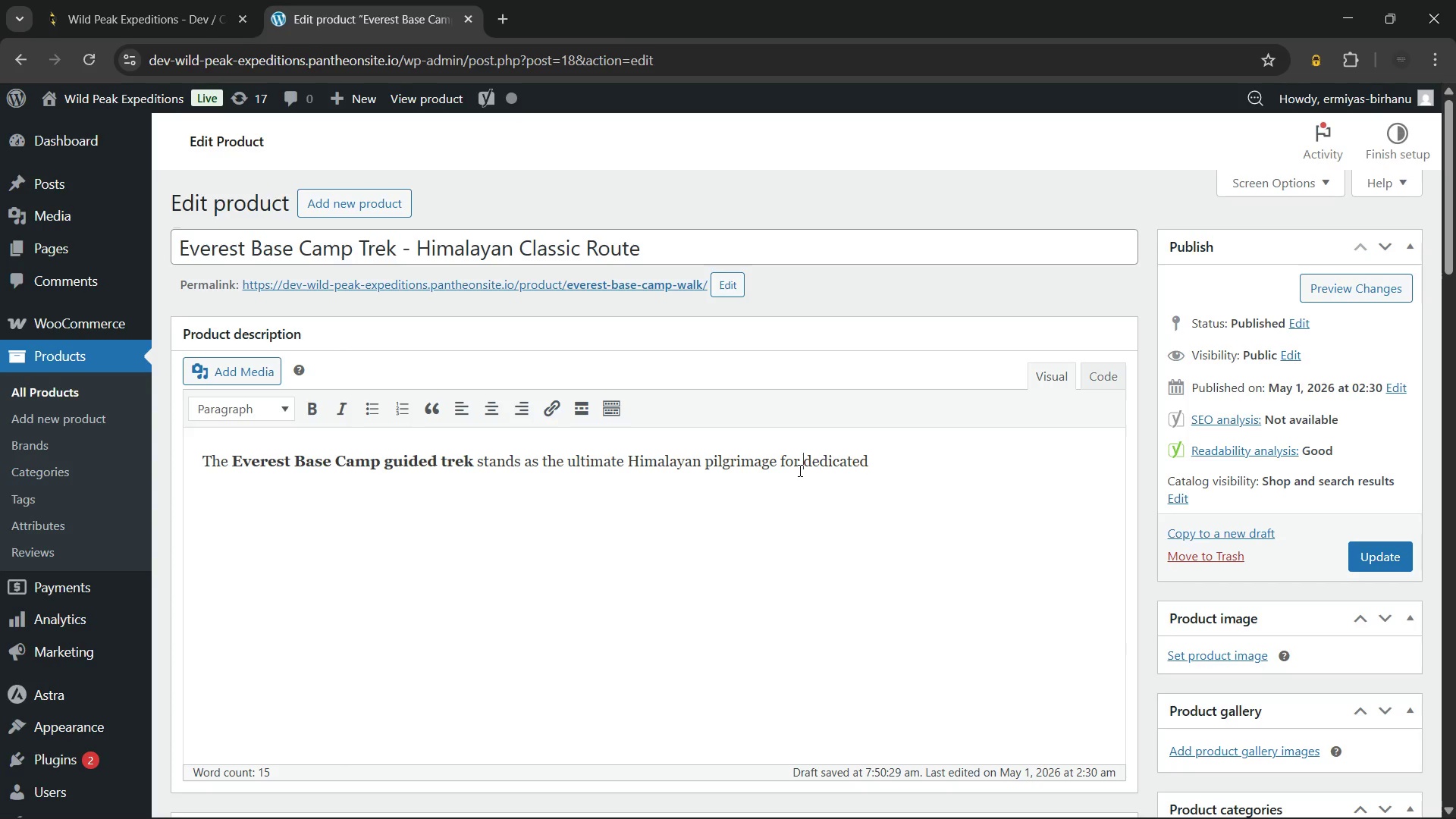 
hold_key(key=ArrowRight, duration=1.12)
 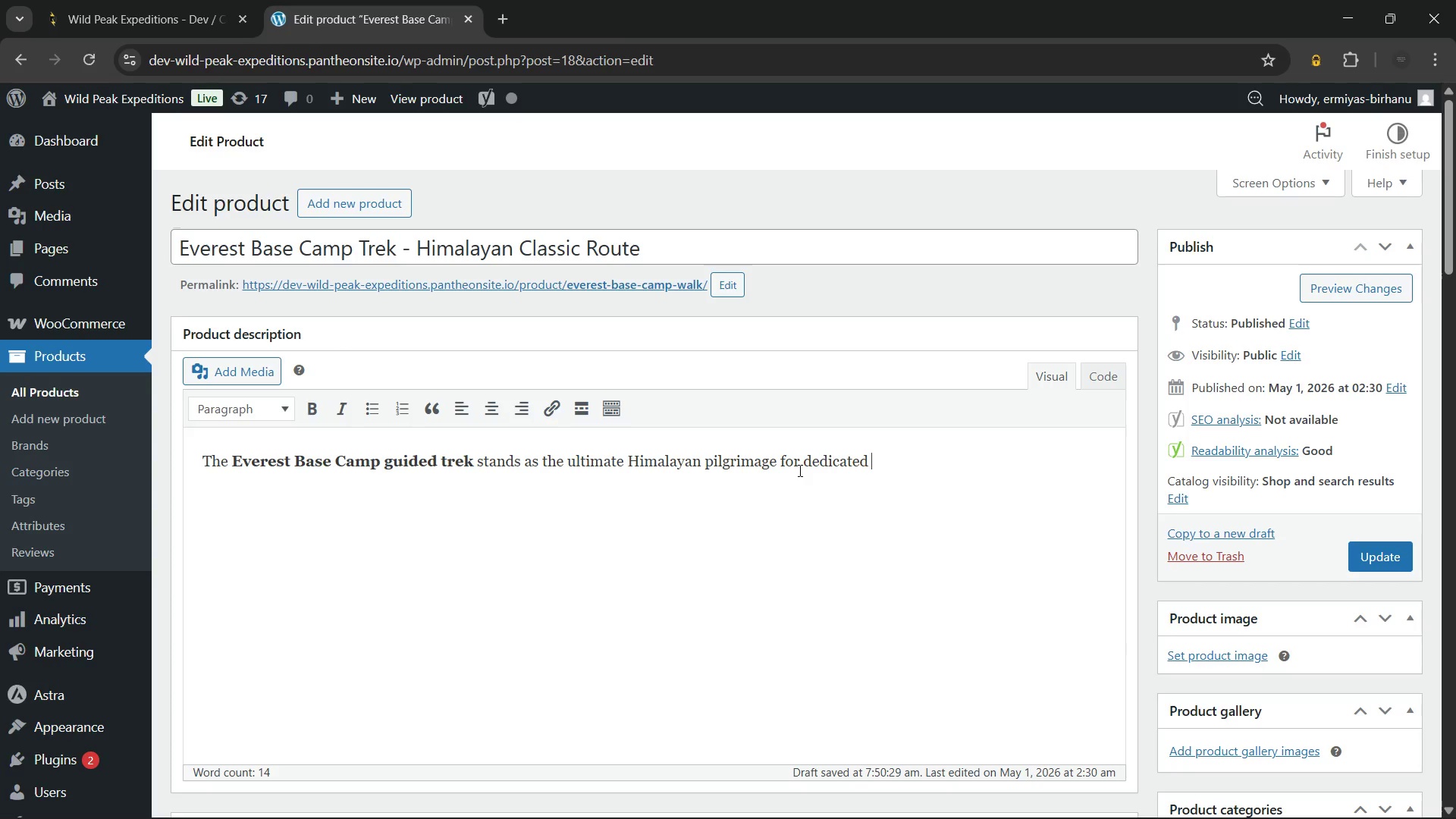 
type( trekkers worldwide. )
 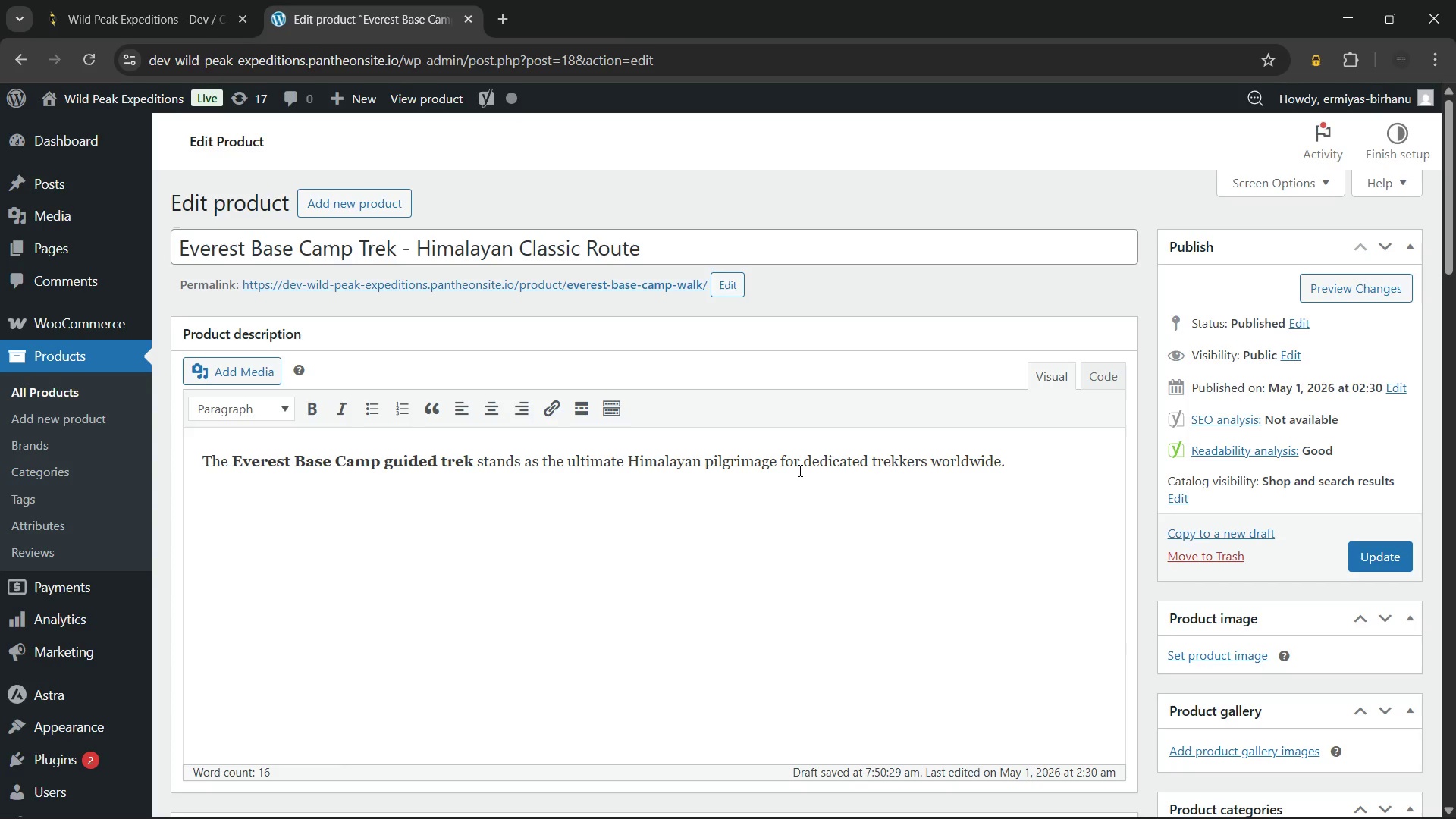 
wait(6.27)
 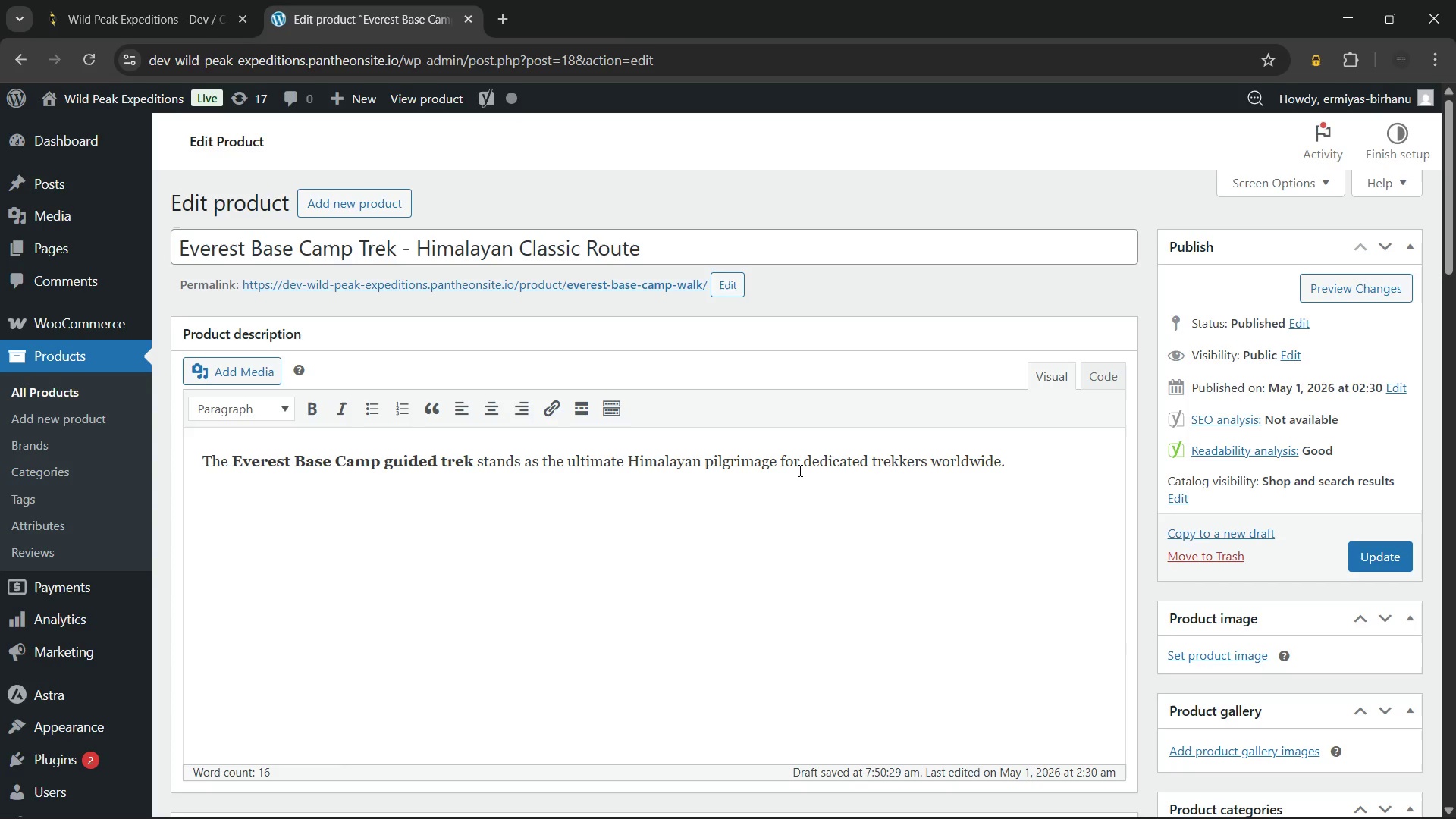 
left_click([799, 470])
 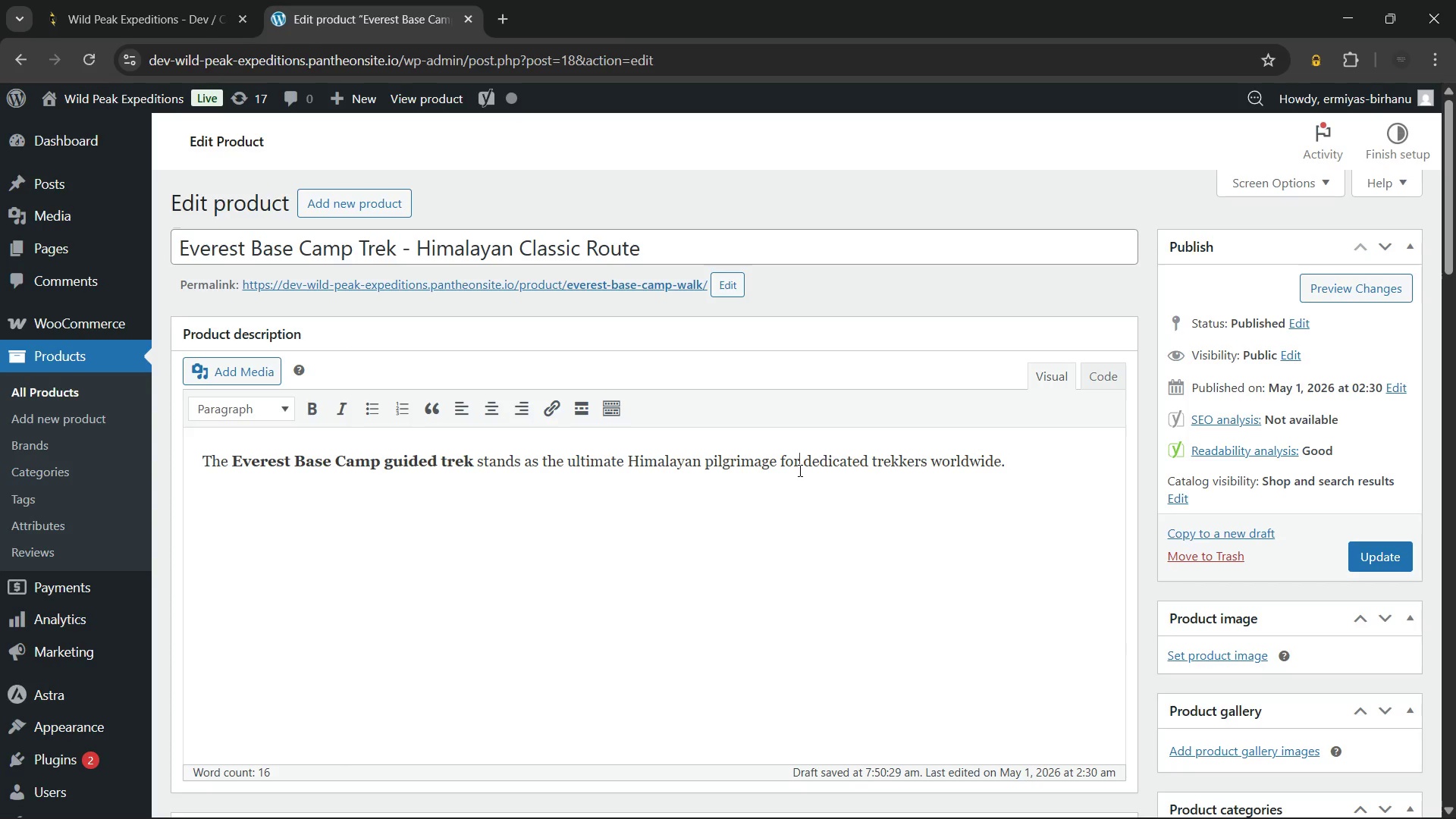 
key(Shift+ShiftLeft)
 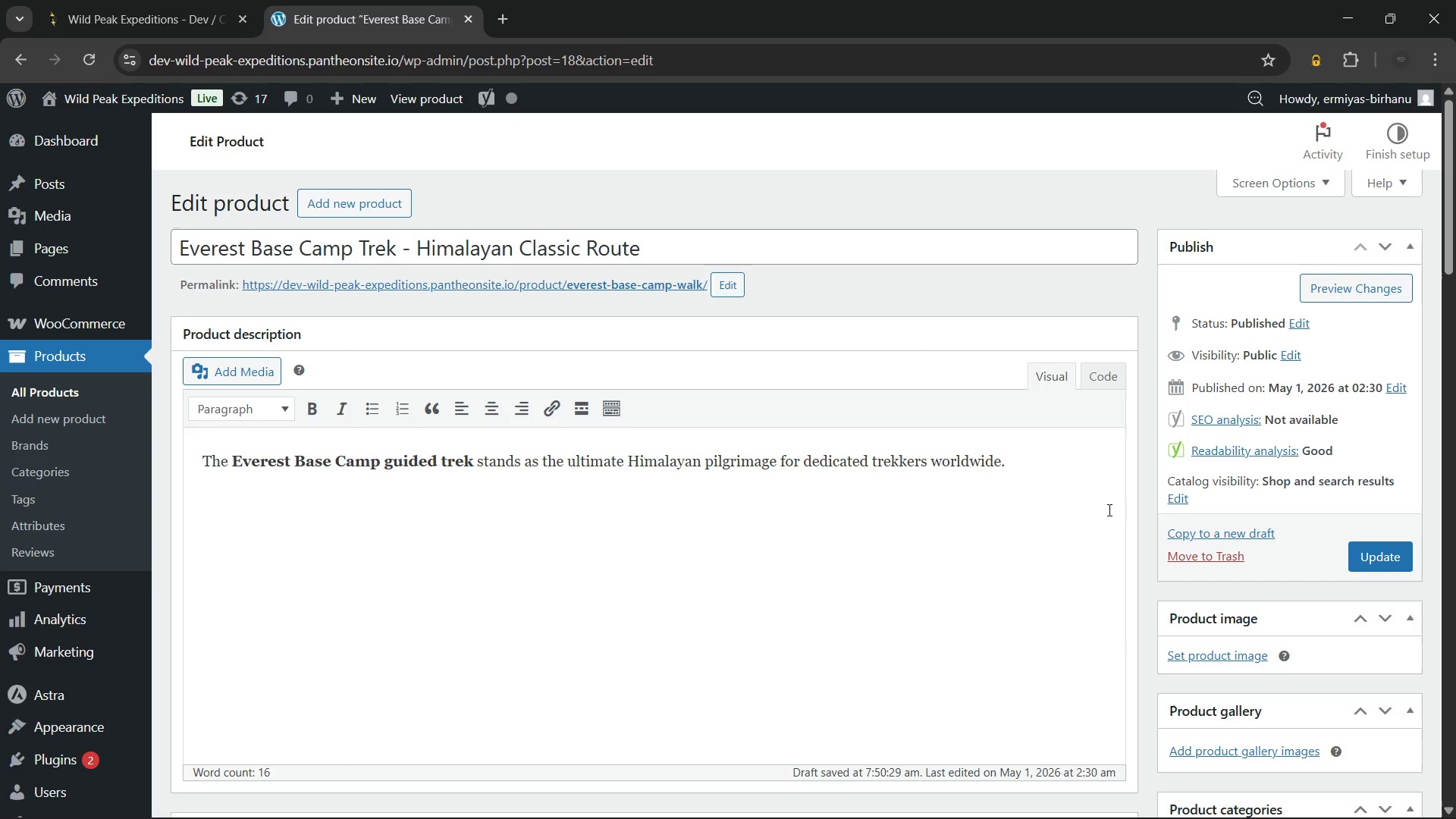 
left_click([1053, 457])
 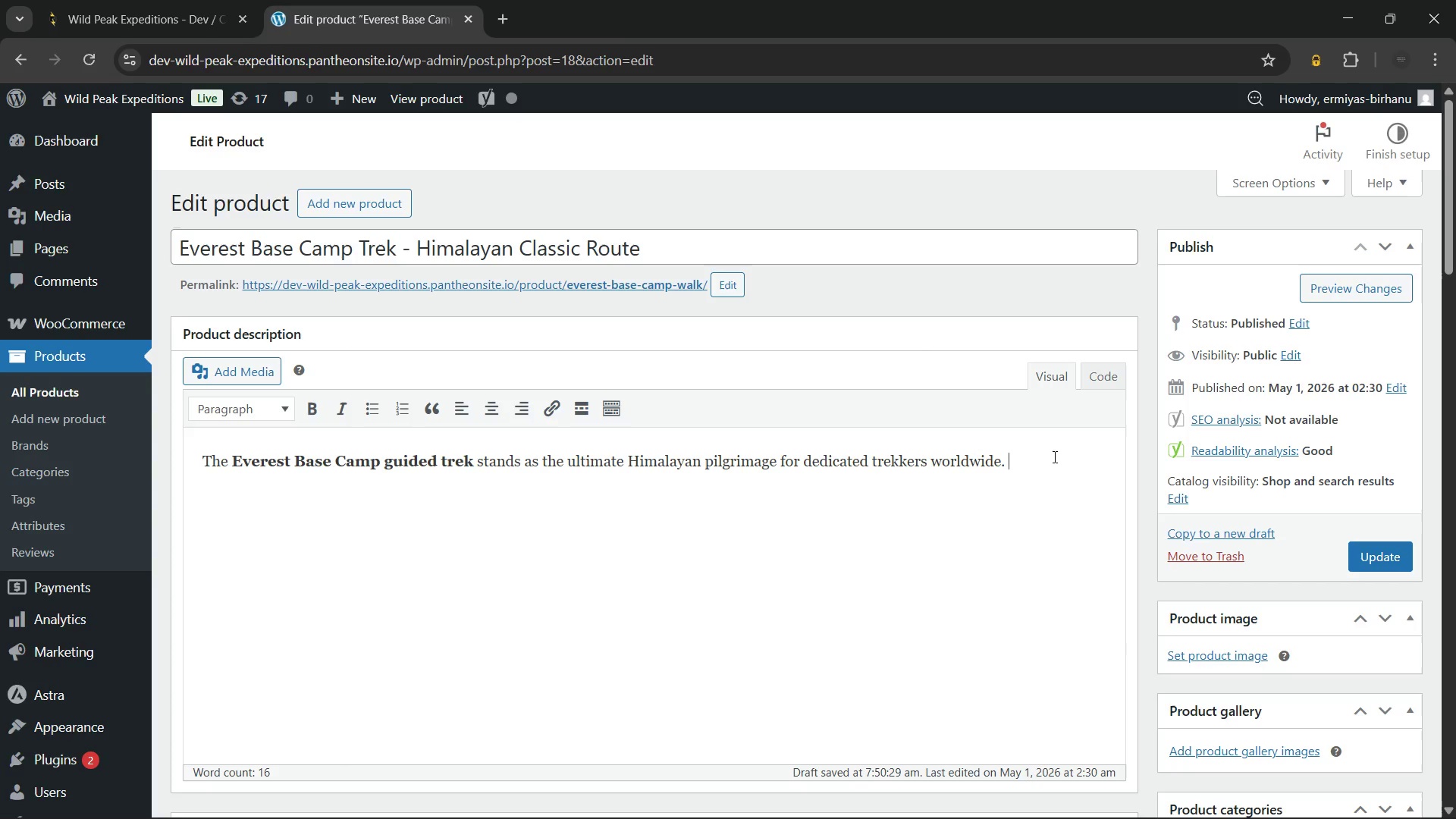 
type(This 13)
key(Backspace)
type(4-day technical-rated journey follows the legendary Khumbu Valley, ascending through Sherpa villages, rhododendron forests)
 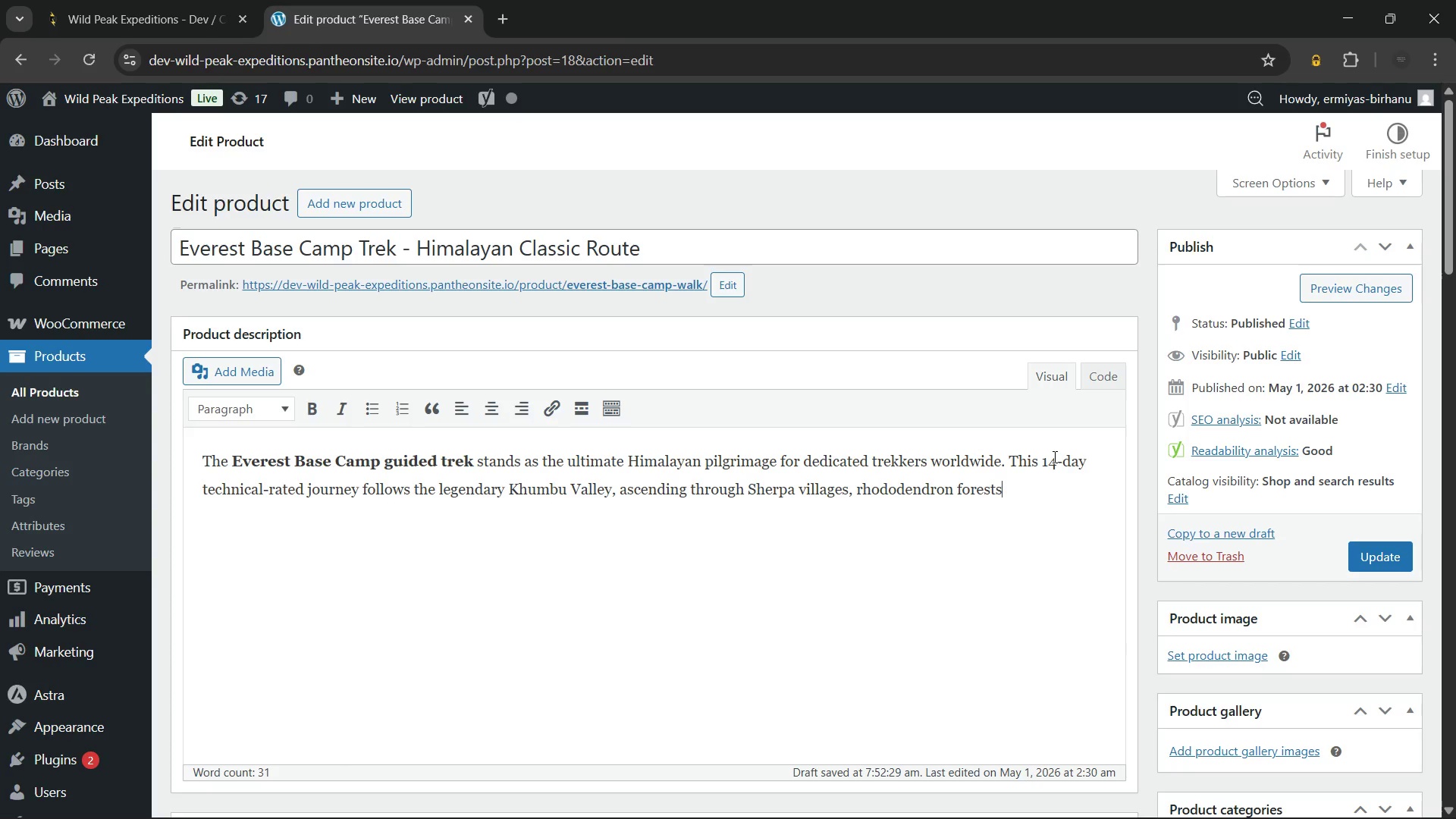 
wait(5.45)
 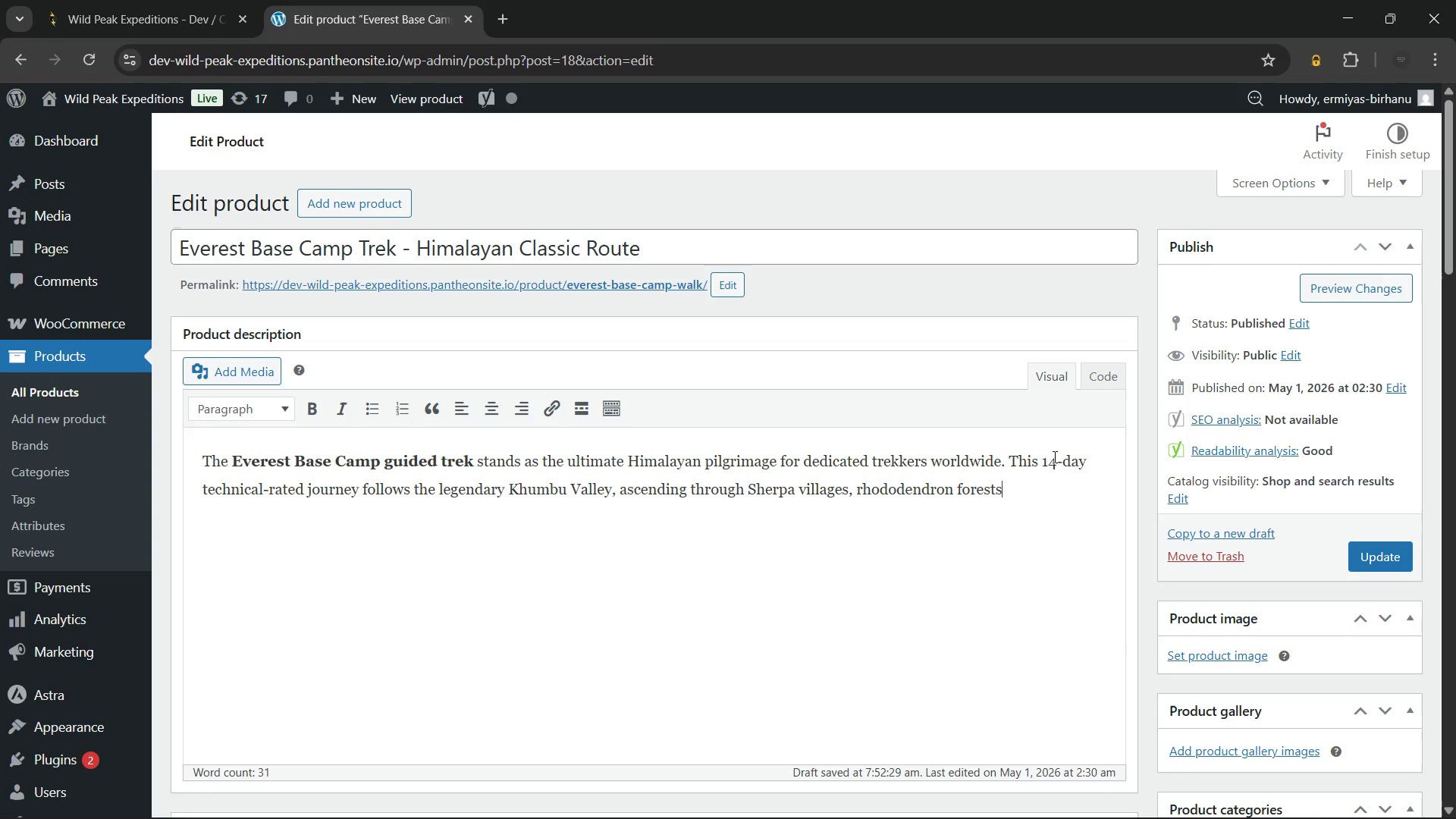 
type(, and glacial moraines. )
 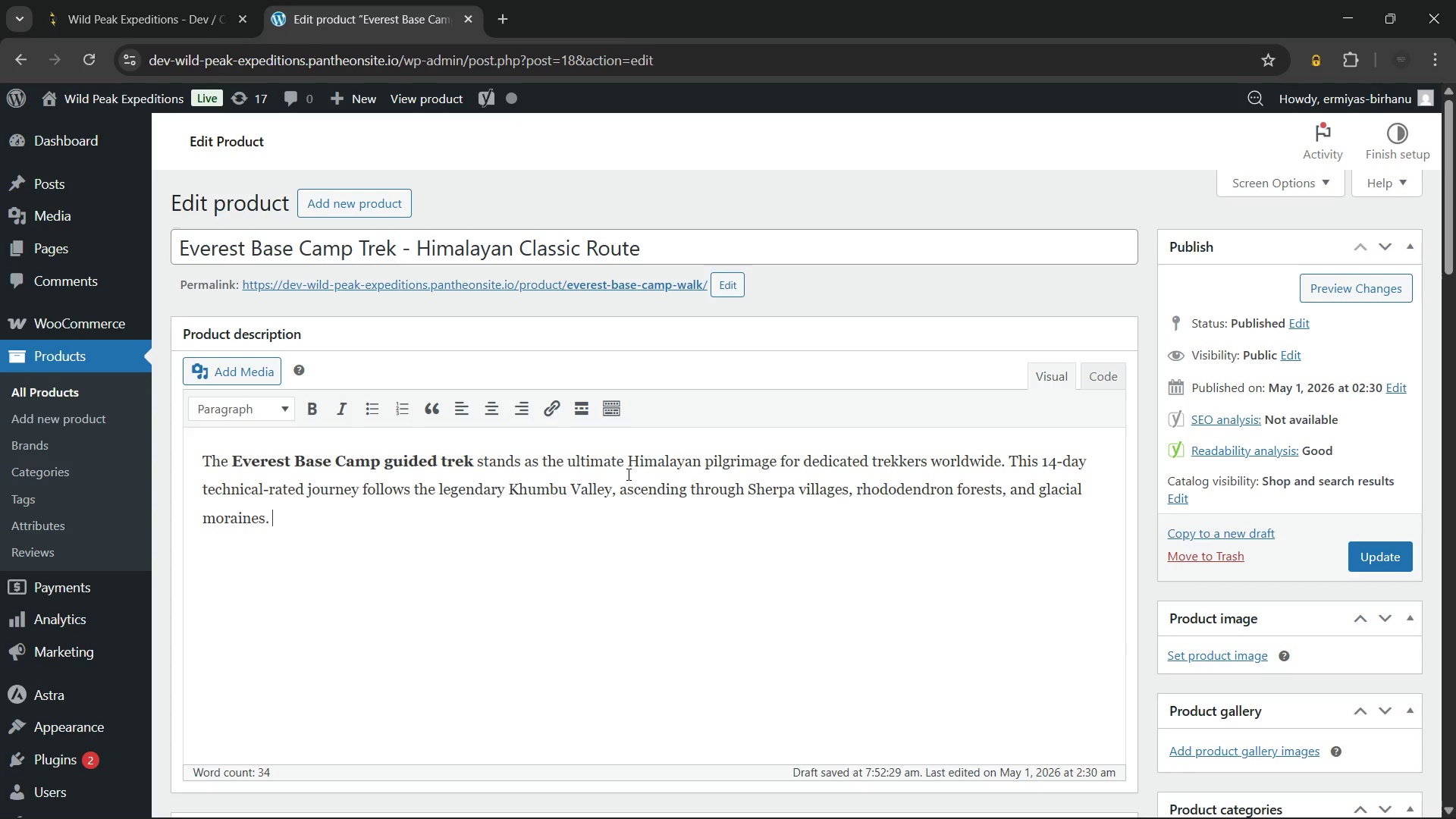 
wait(6.23)
 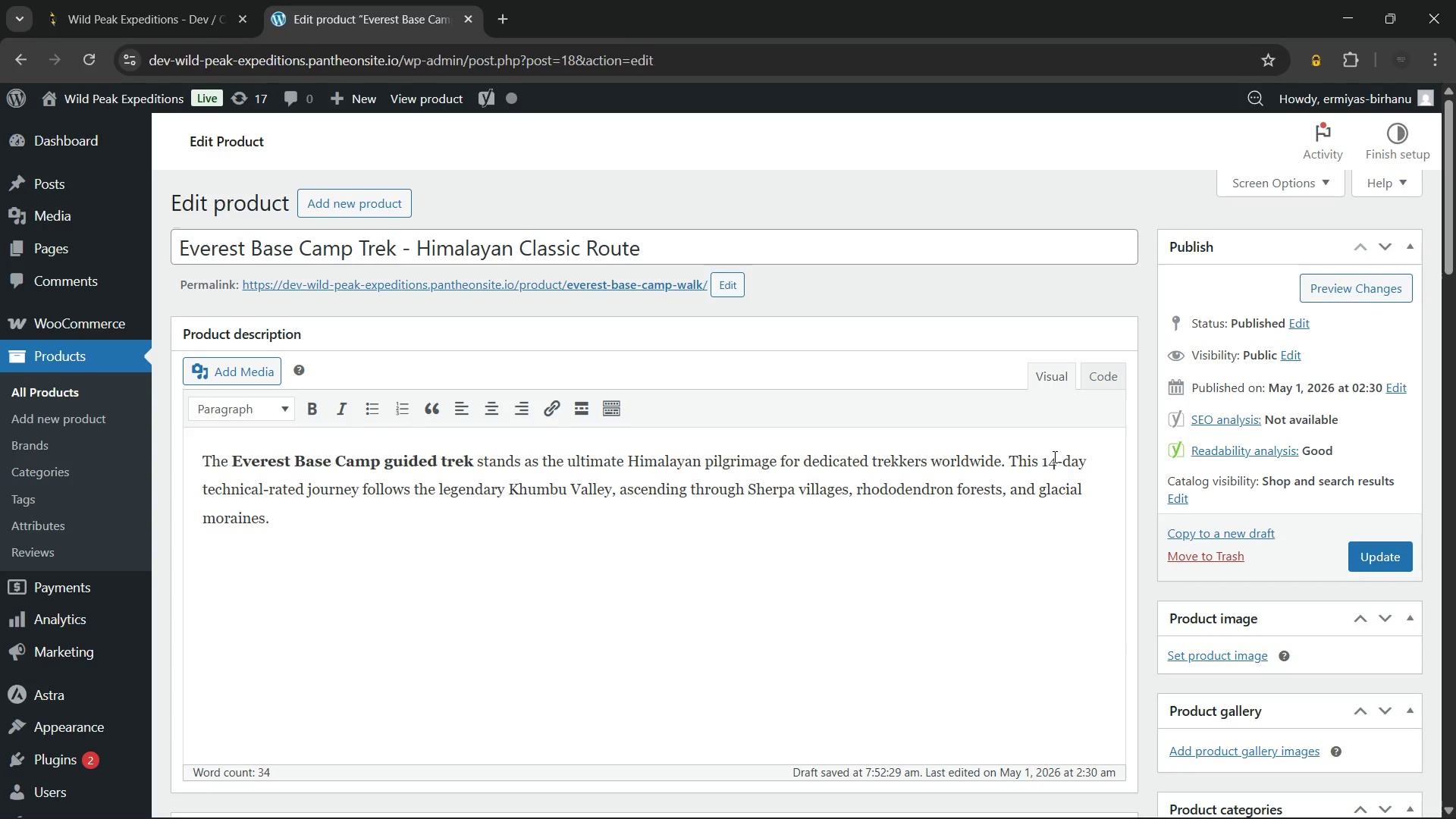 
type(Maximum elevation of 5,364)
 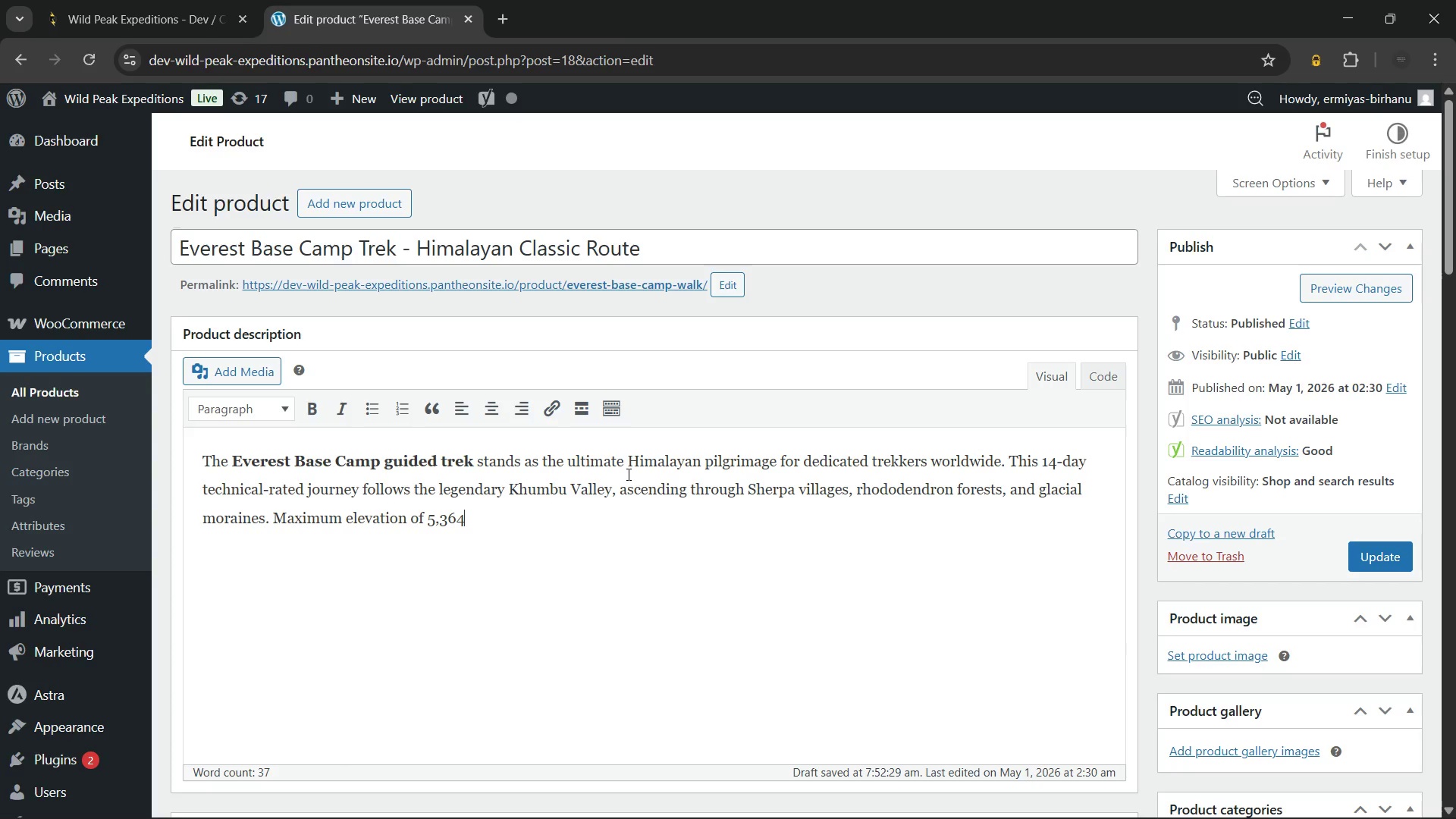 
key(Backspace)
key(Backspace)
key(Backspace)
key(Backspace)
type(,364 m demands thorough physical and logistical preparation well before departure.)
 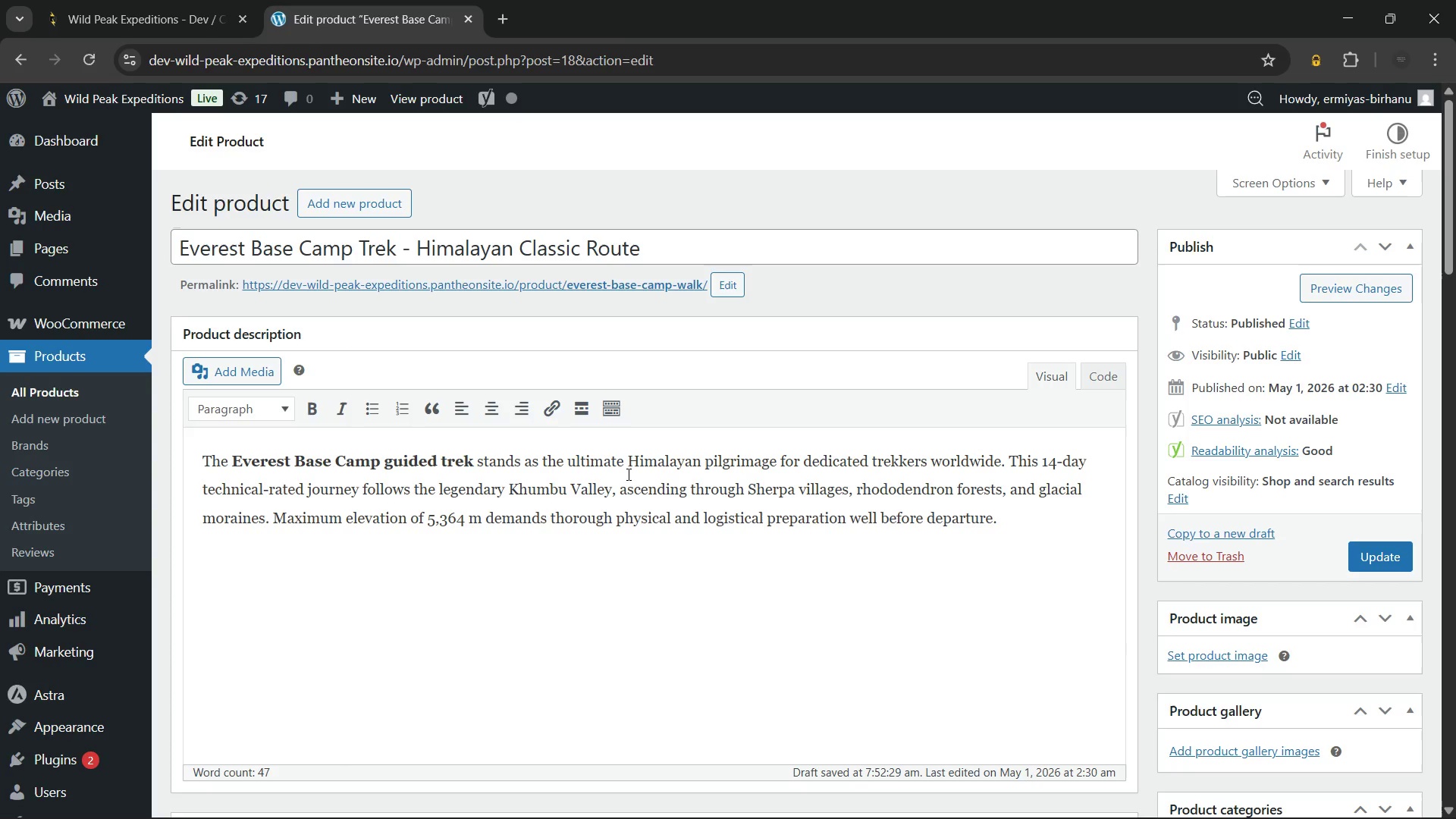 
wait(31.0)
 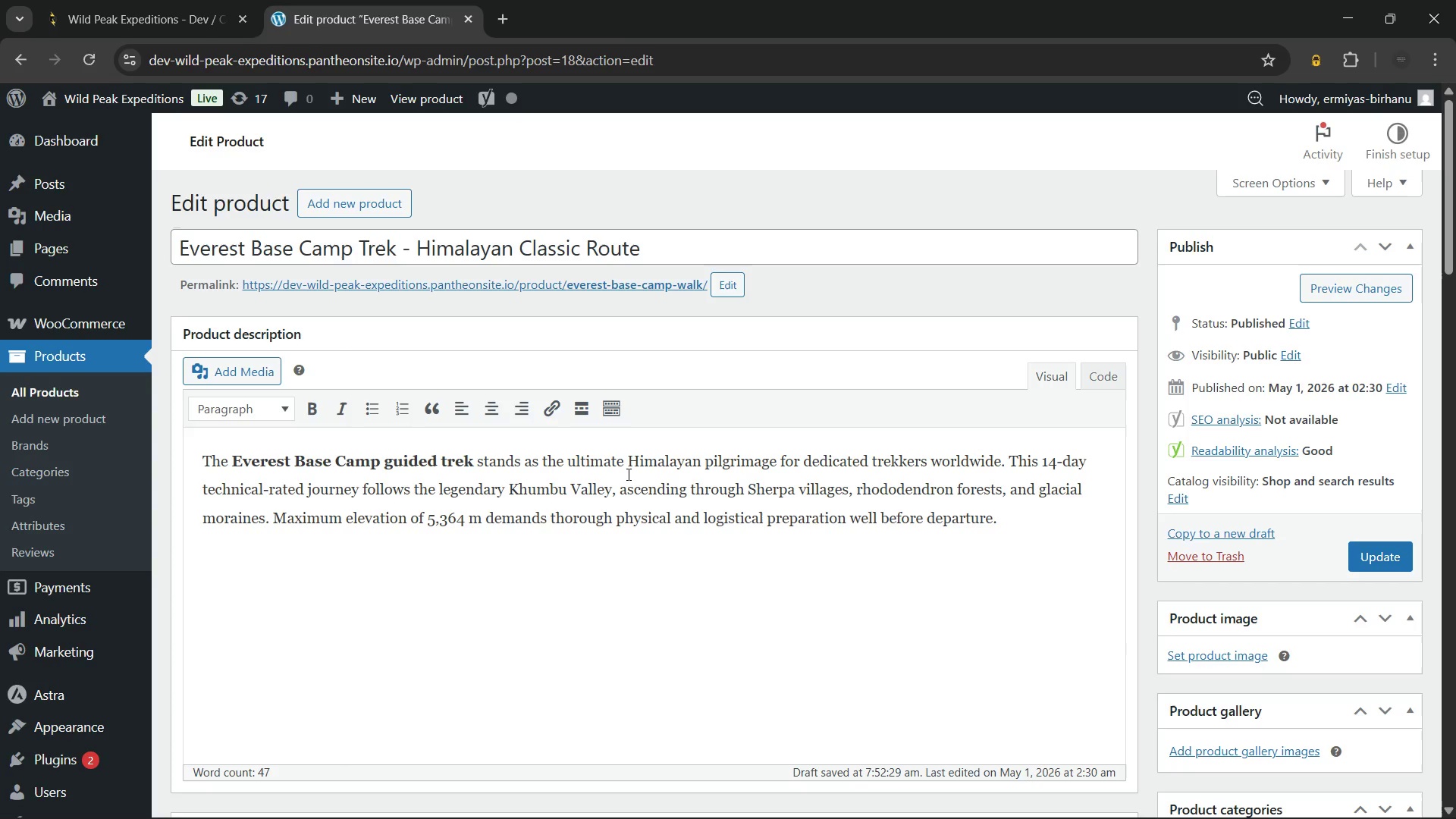 
left_click([315, 410])
 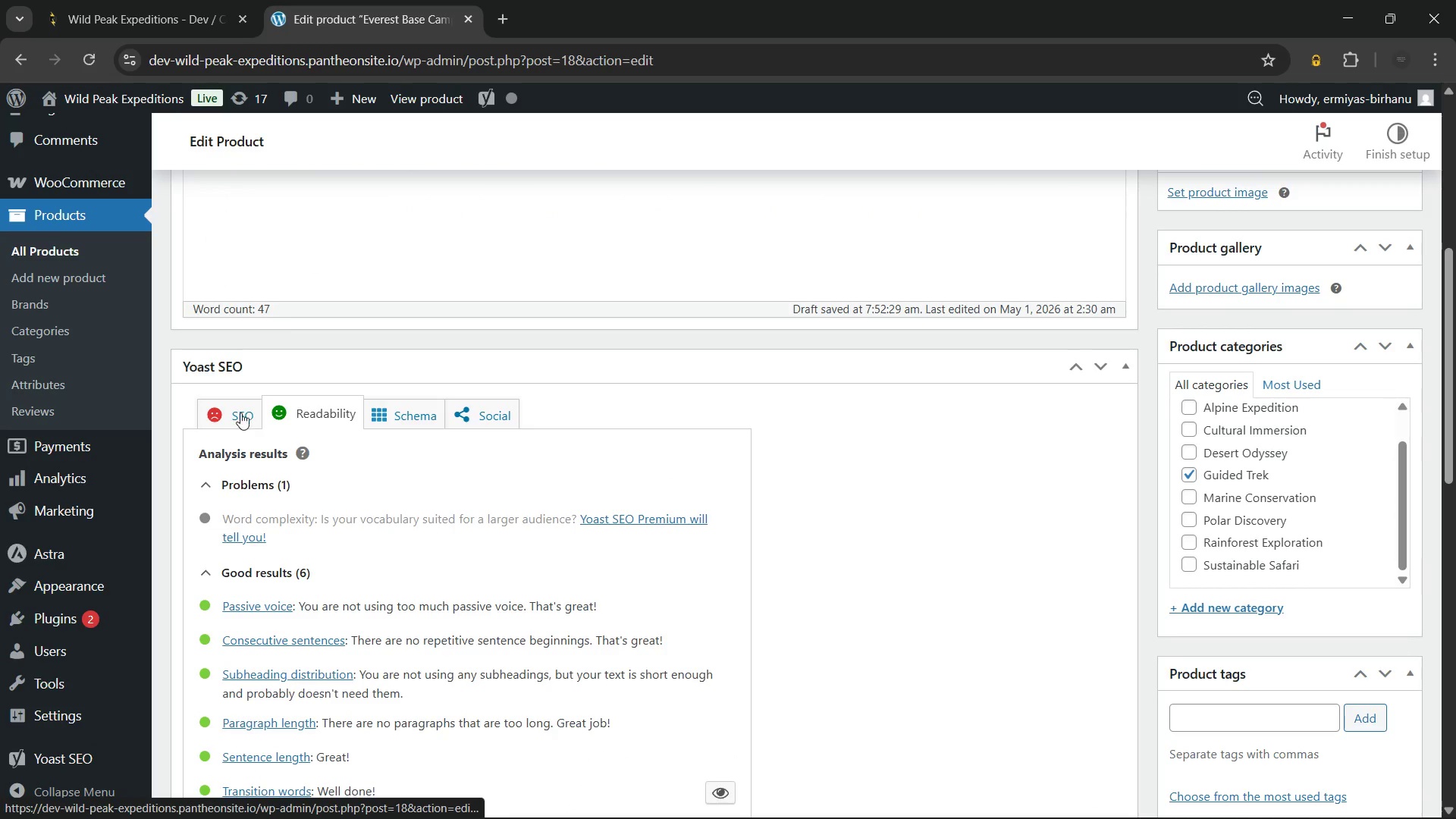 
left_click([238, 410])
 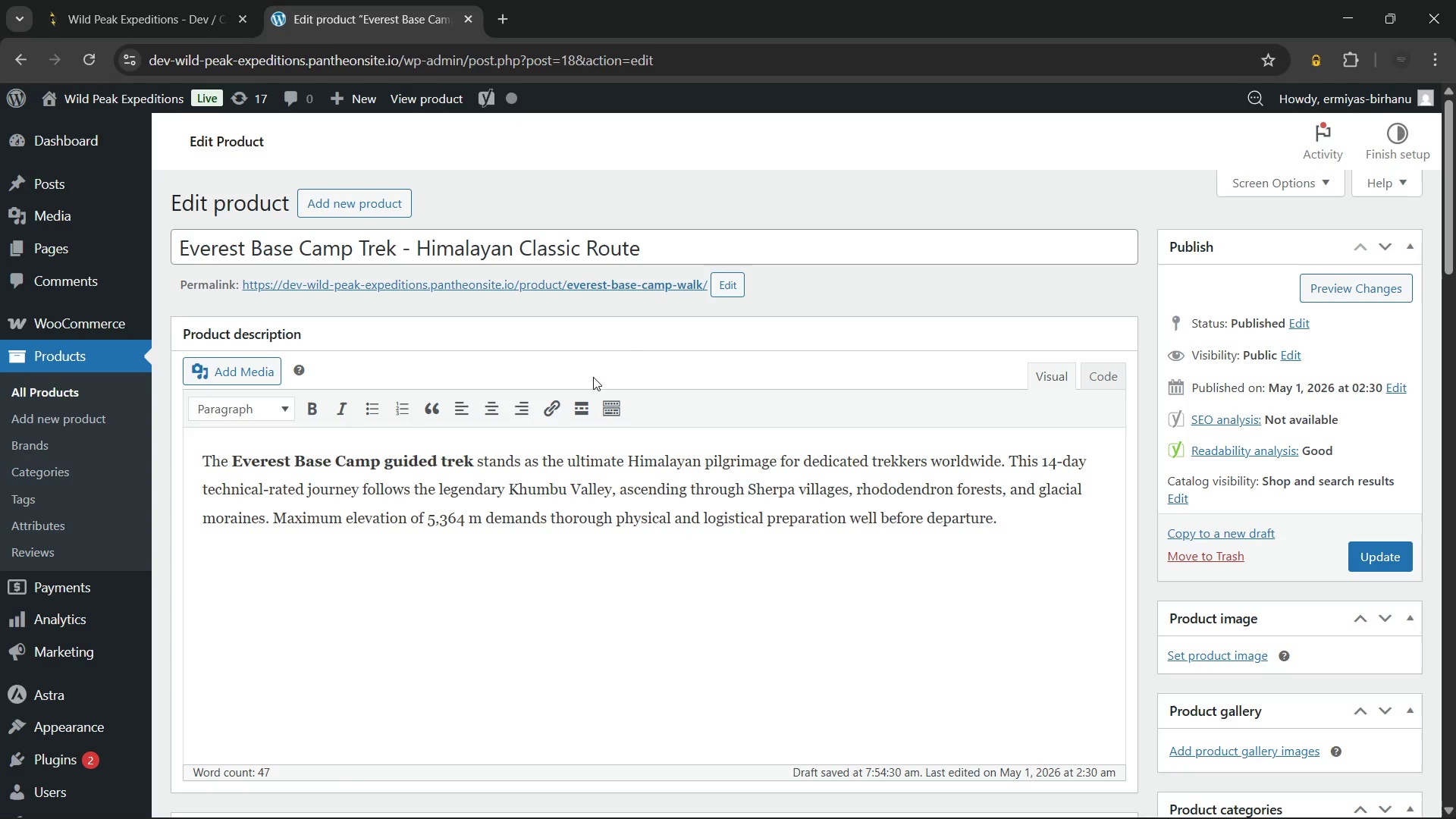 
wait(44.95)
 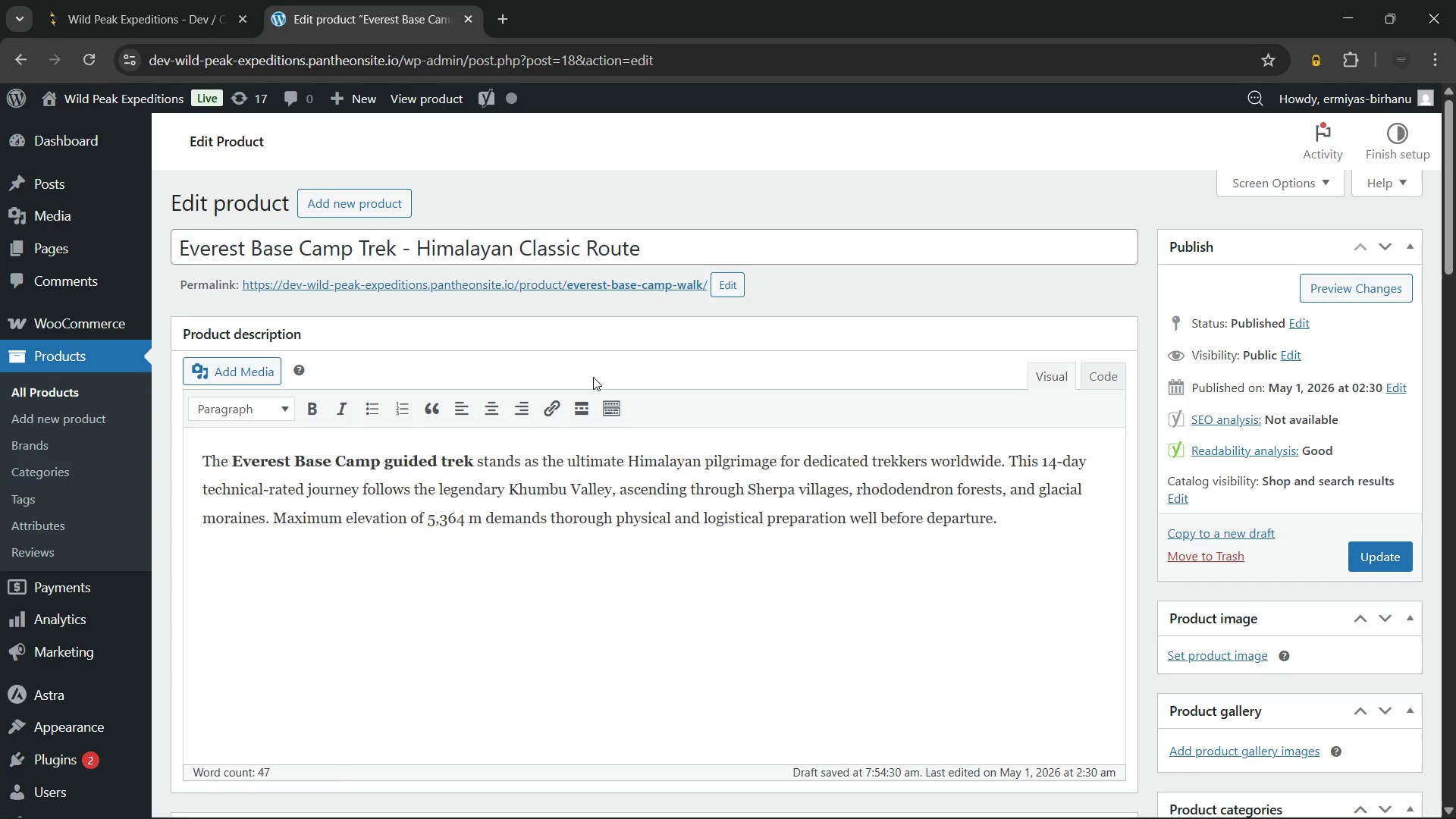 
left_click([1025, 320])
 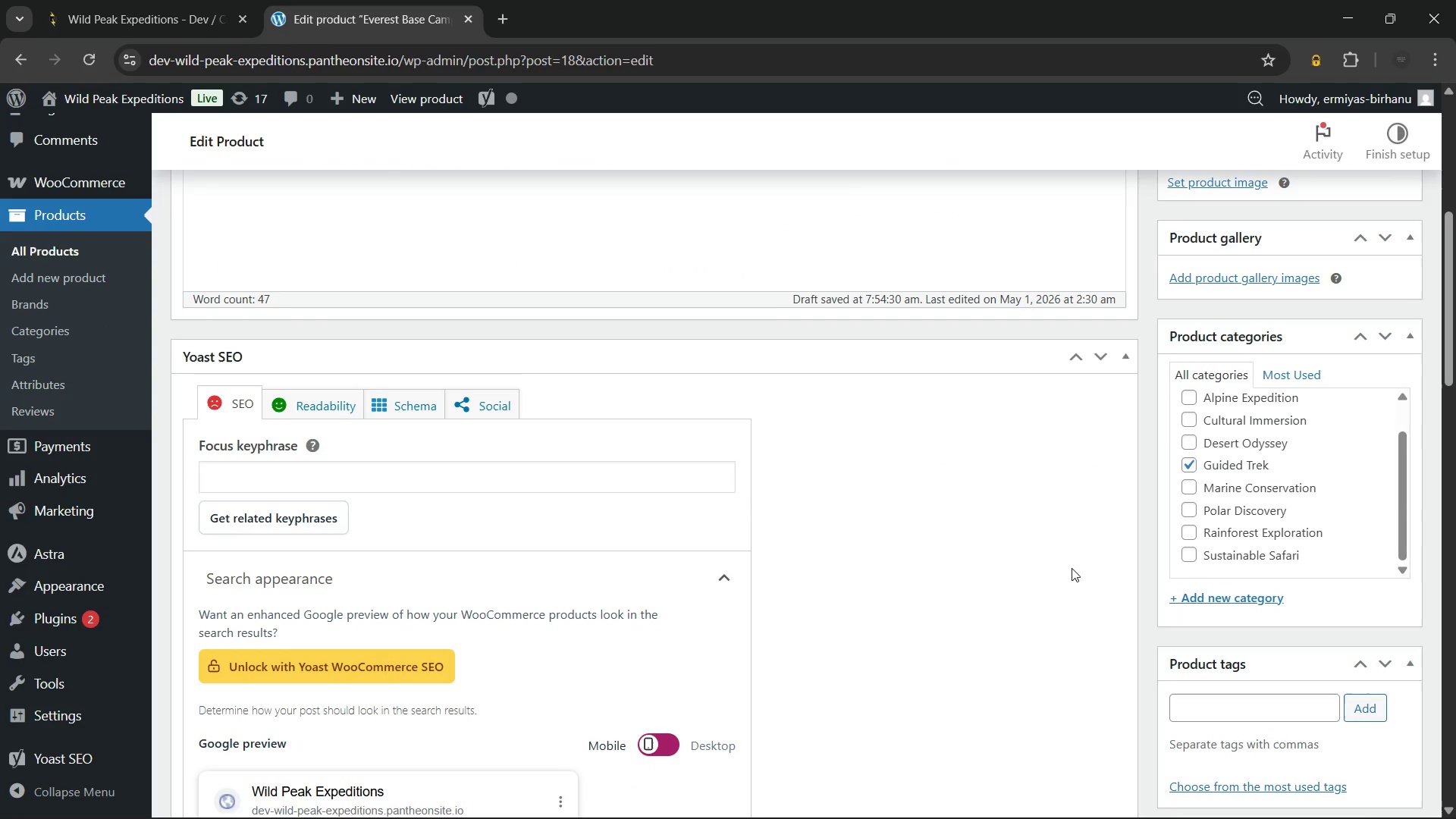 
wait(54.38)
 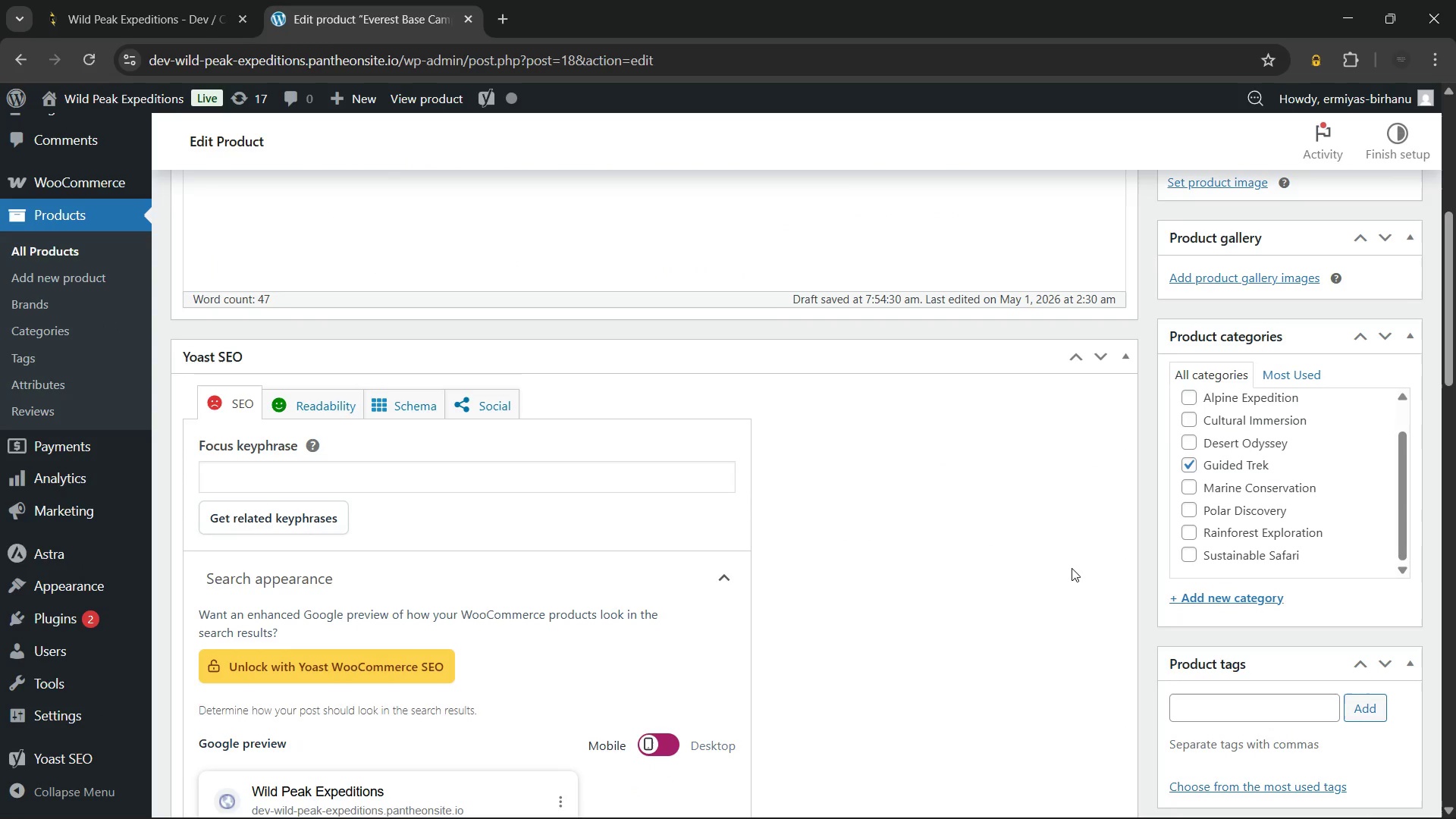 
key(Enter)
 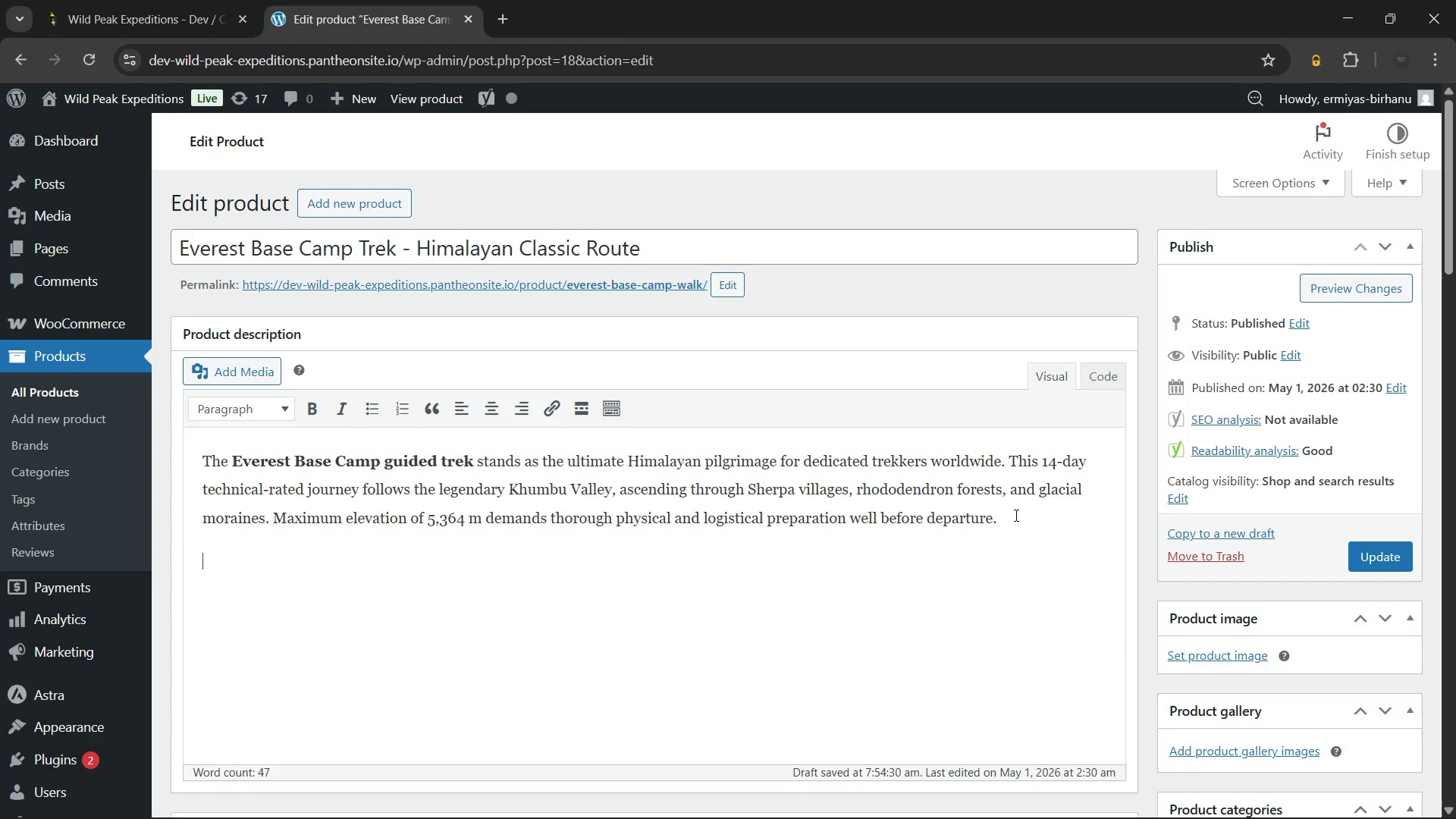 
type(Our itinerary carefully balances acclimatization)
 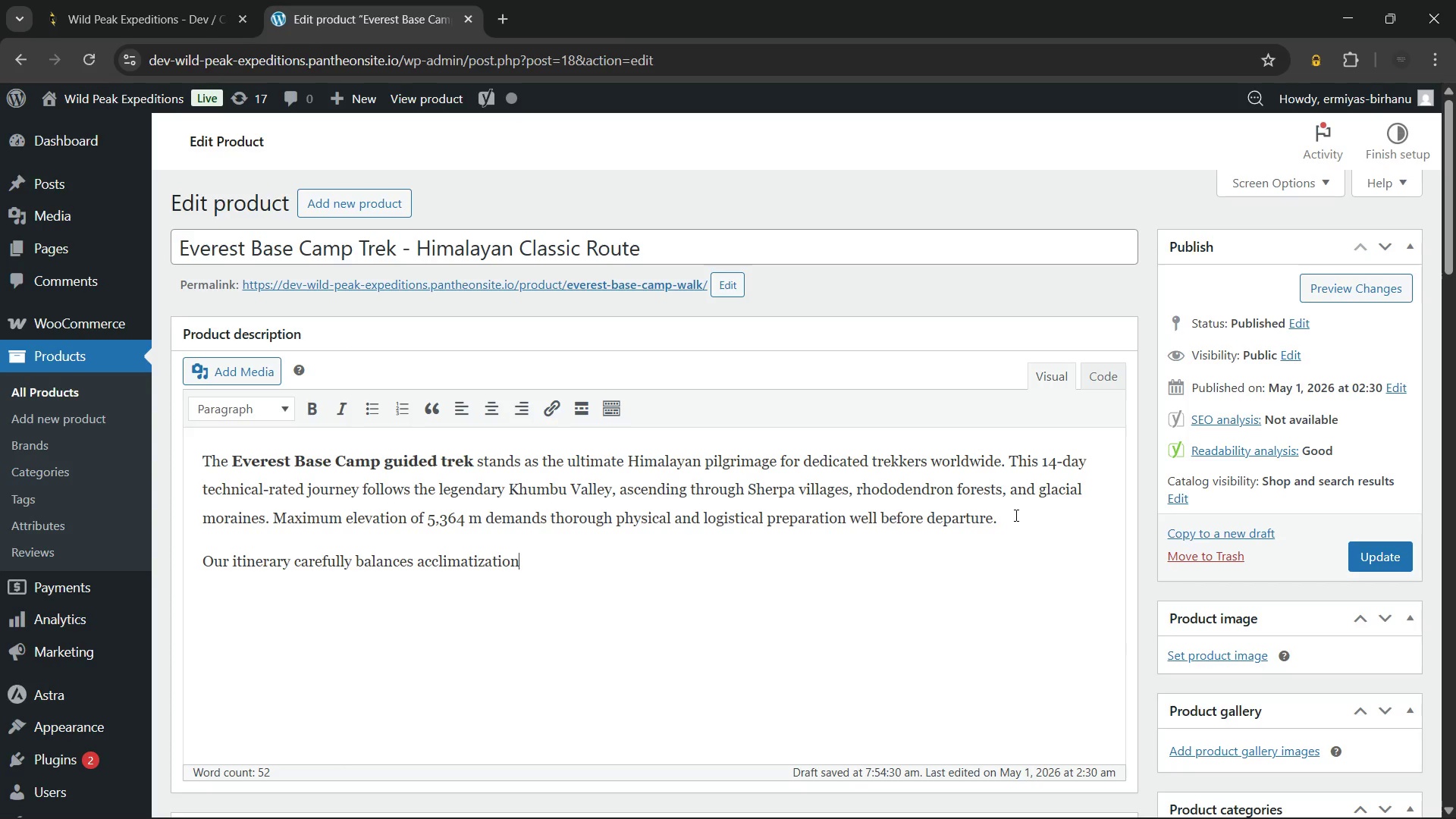 
type( with )
key(Backspace)
key(Backspace)
type(sation with steady fore)
key(Backspace)
type(ward progress throughout:)
 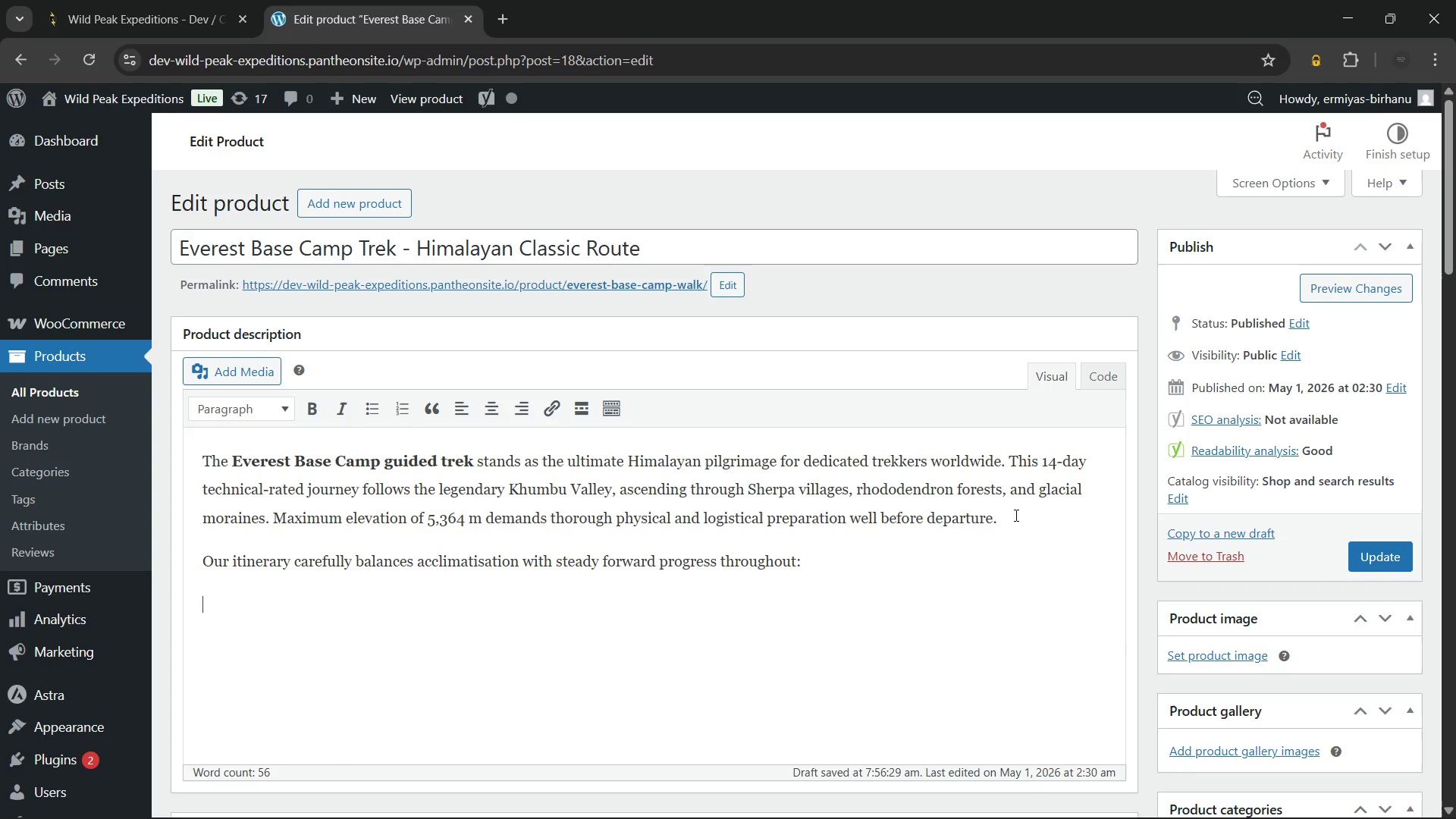 
 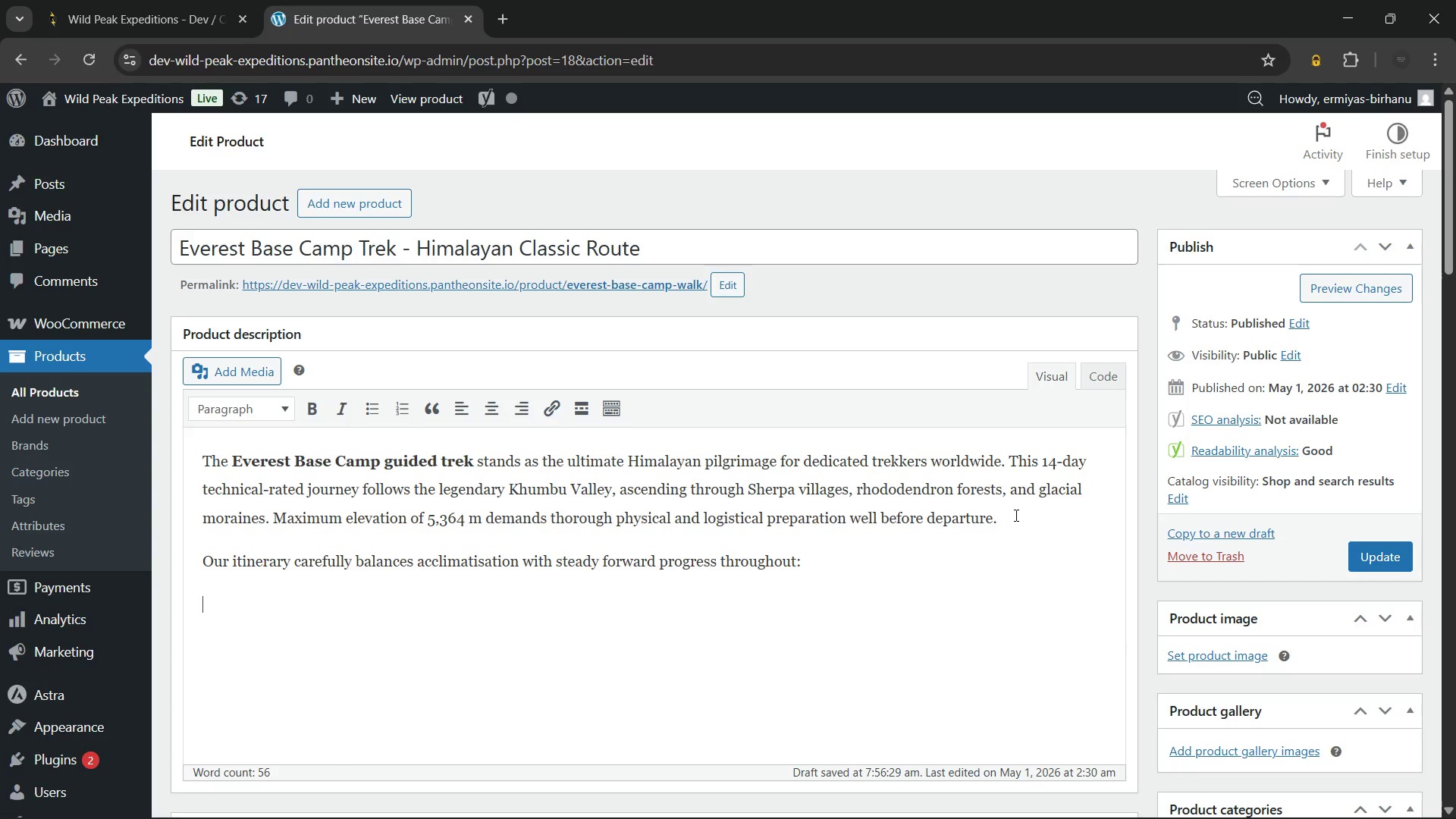 
key(Enter)
 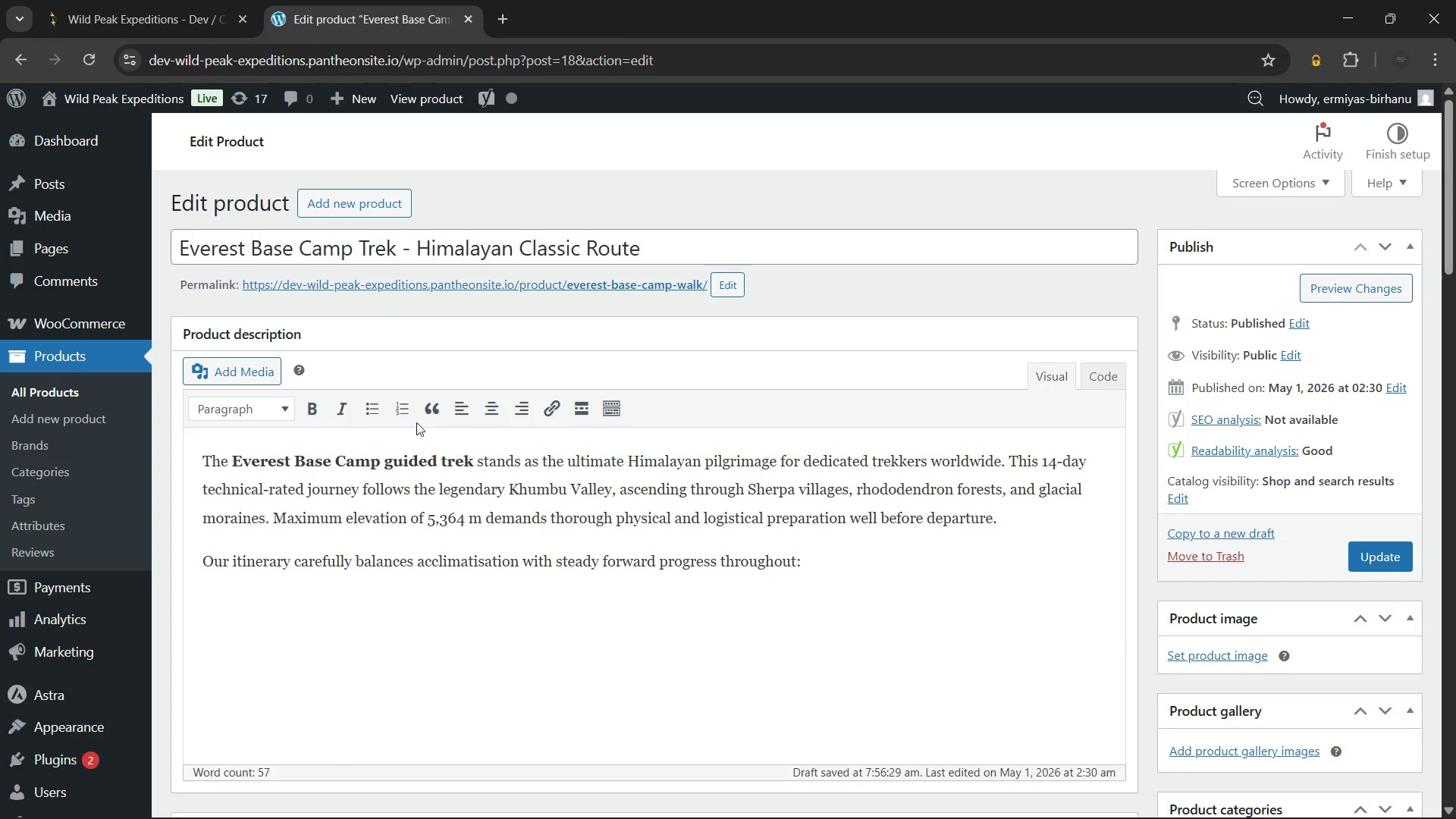 
left_click([370, 413])
 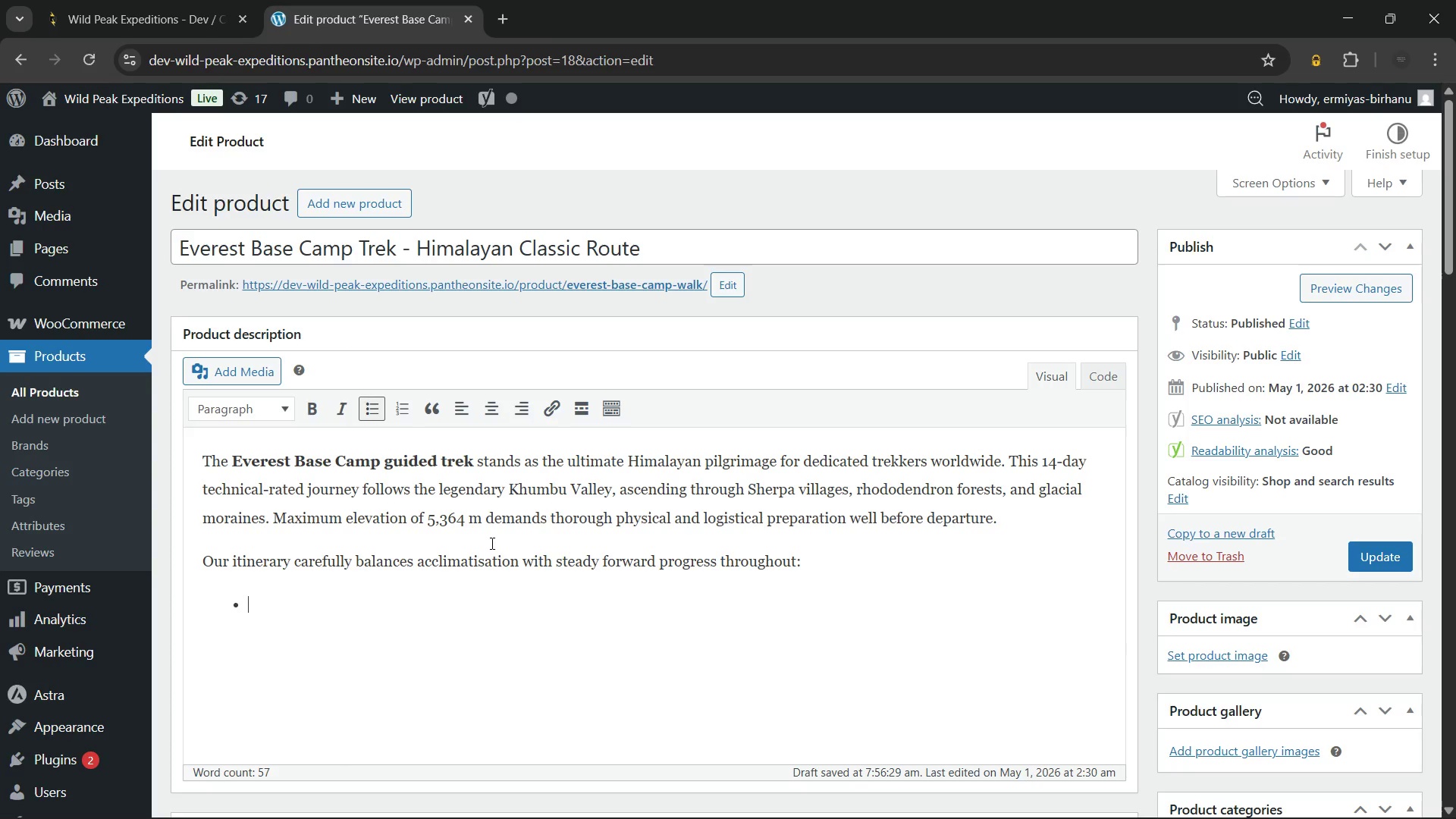 
type(Scheduled rest days built in at Namche Bazaar and Dingboche)
 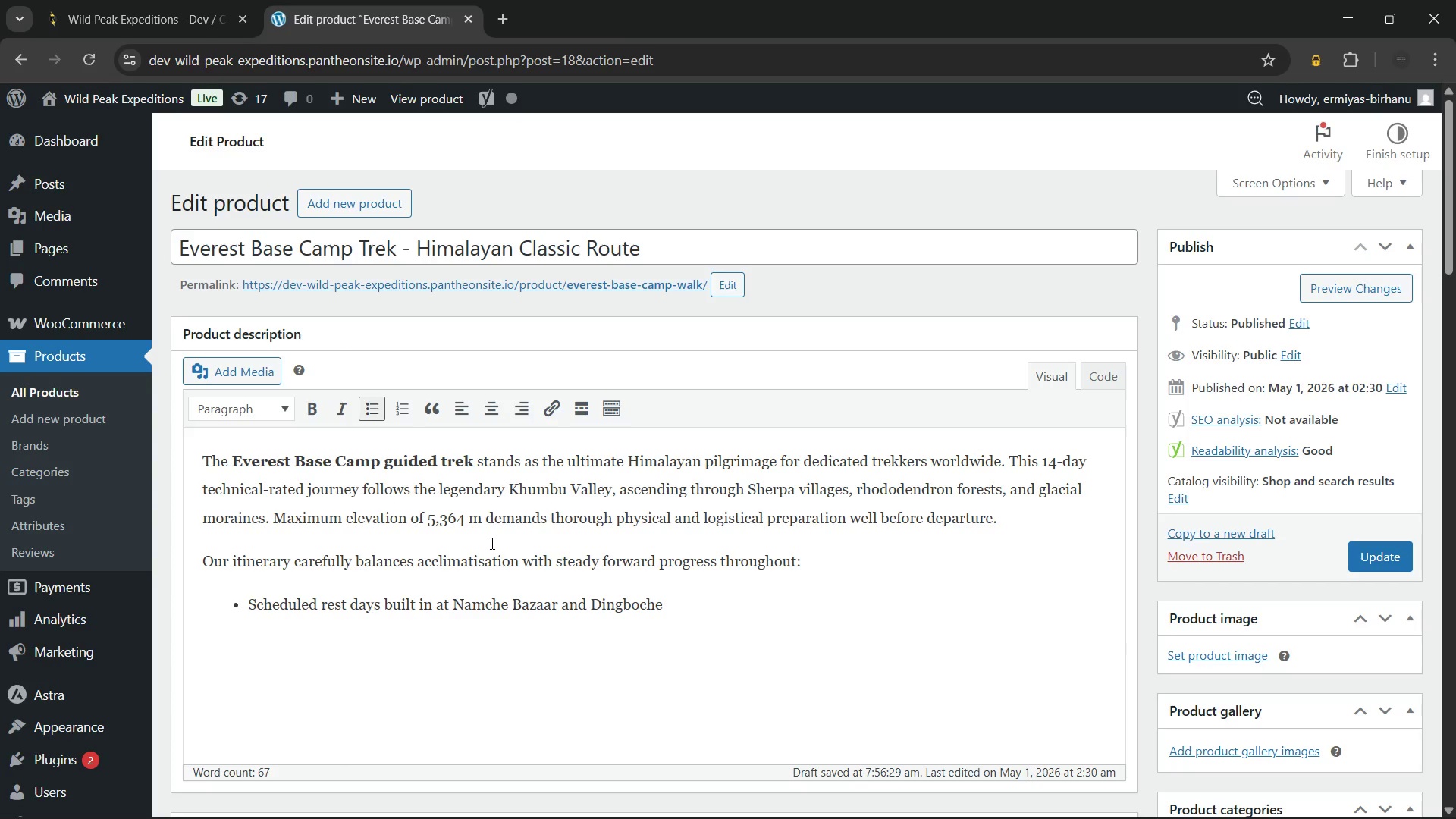 
key(Enter)
 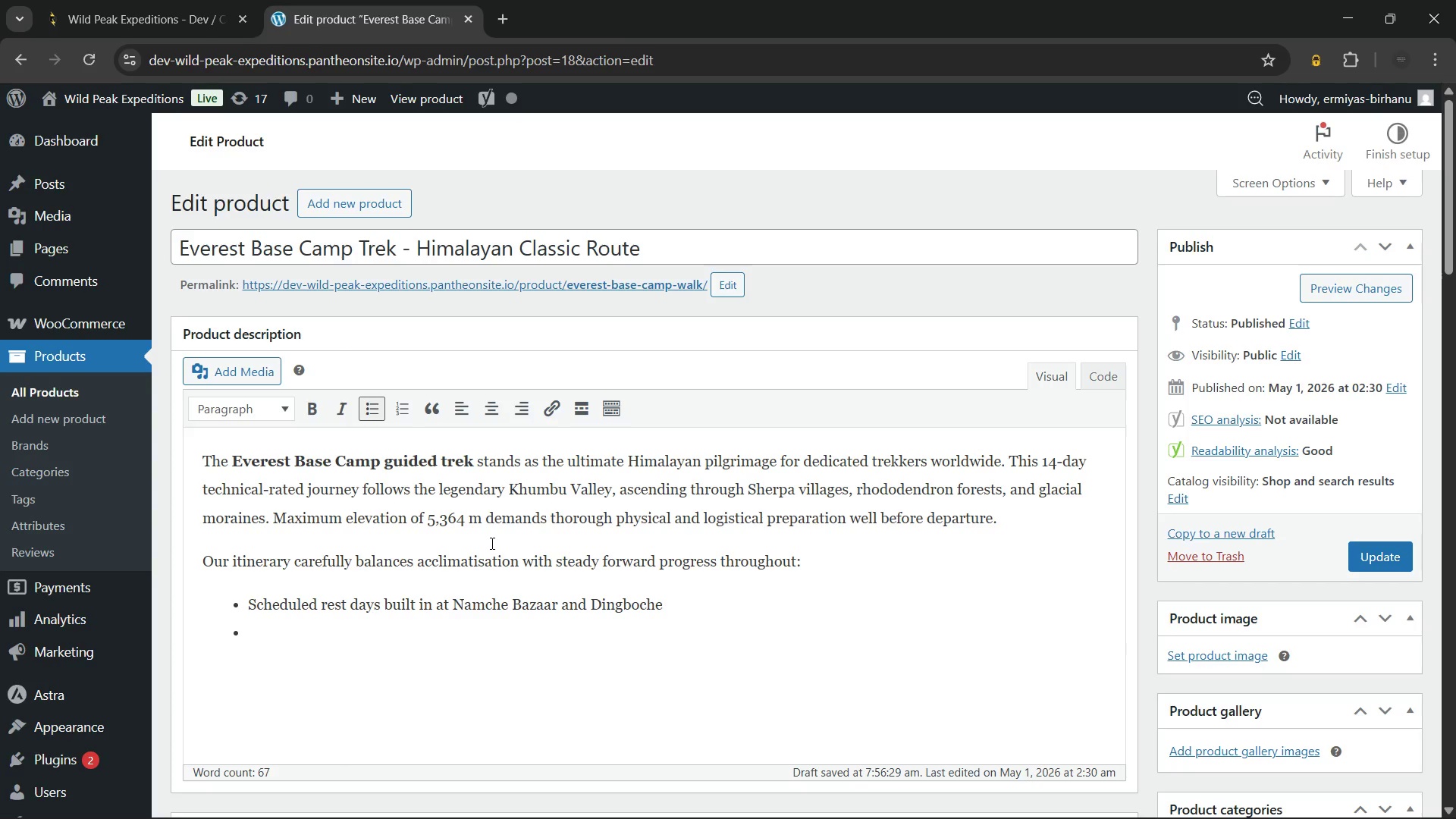 
type(Side hike to Kala)
 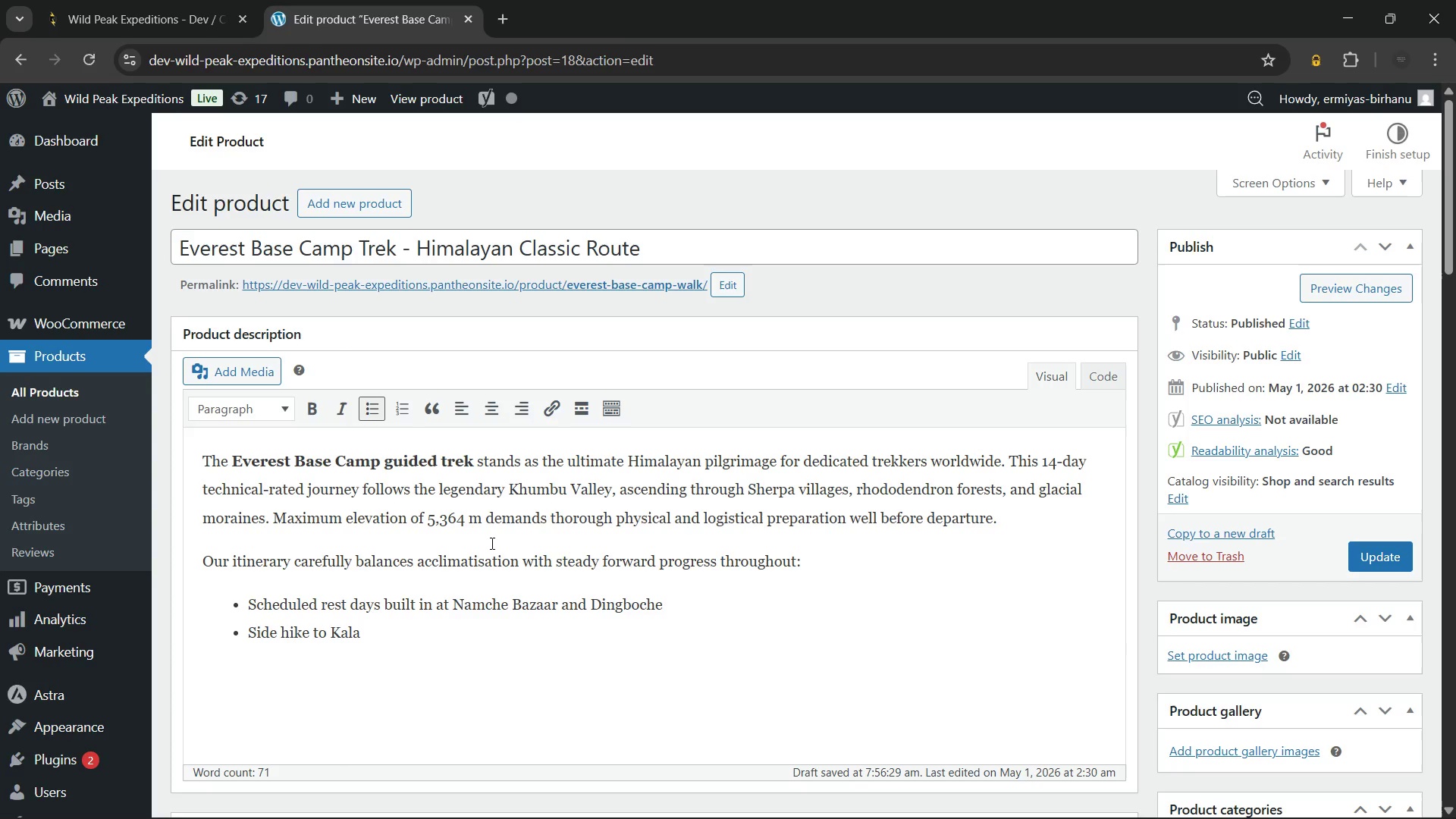 
type( Patthar for panoramic Everest summit views)
 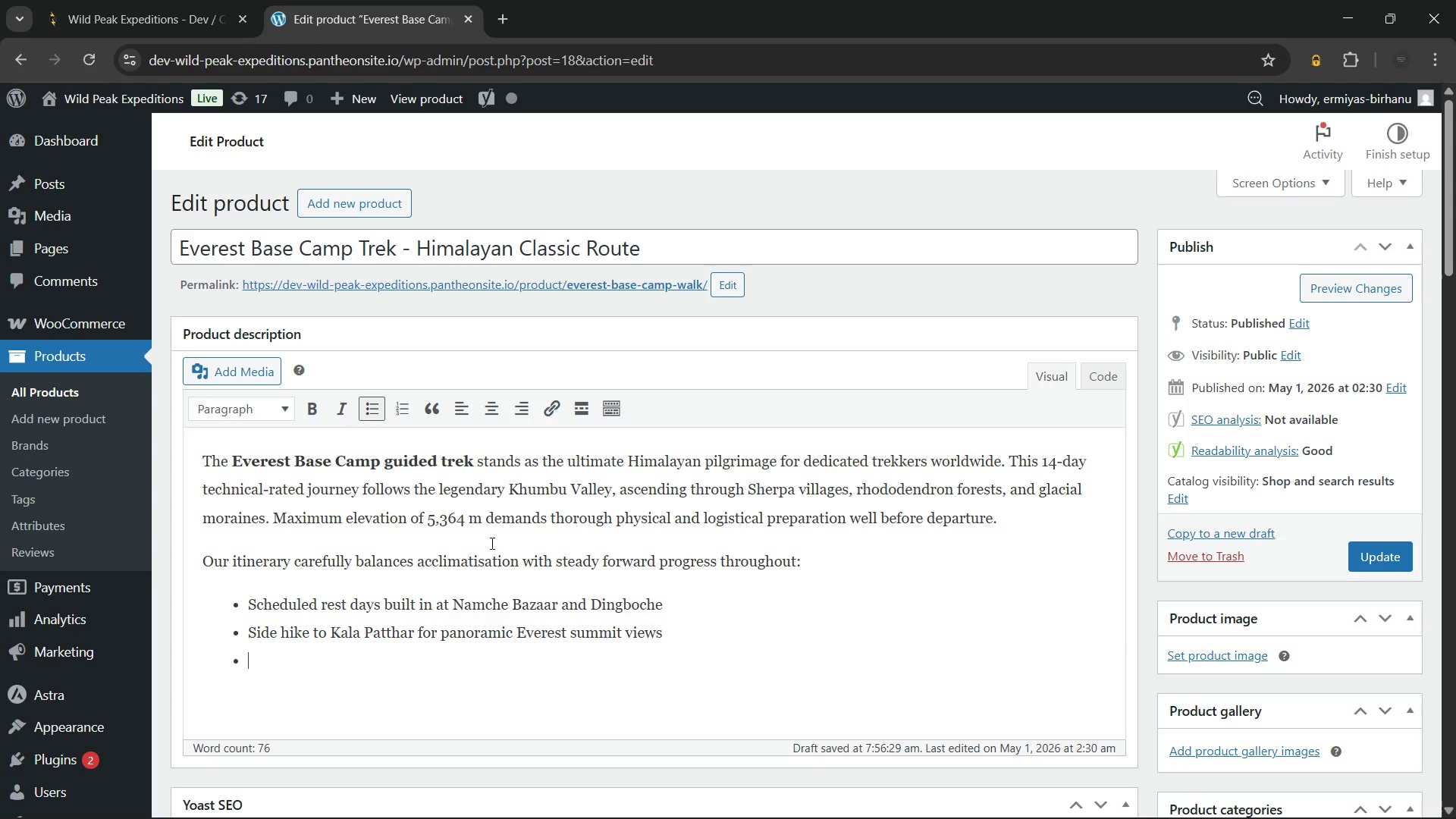 
key(Enter)
 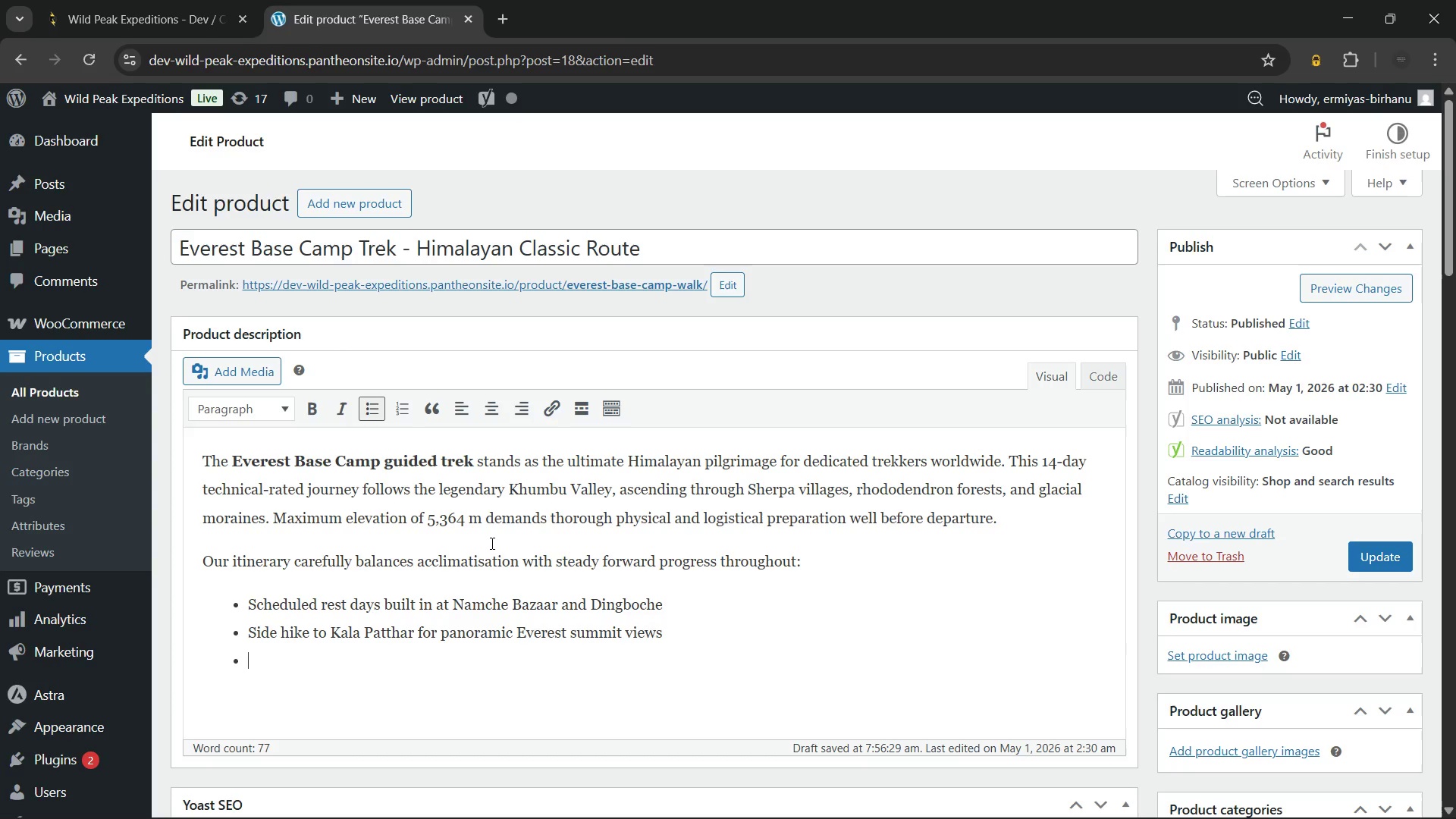 
type(Monastry visits at historic Tengboche and Pangboche sites)
 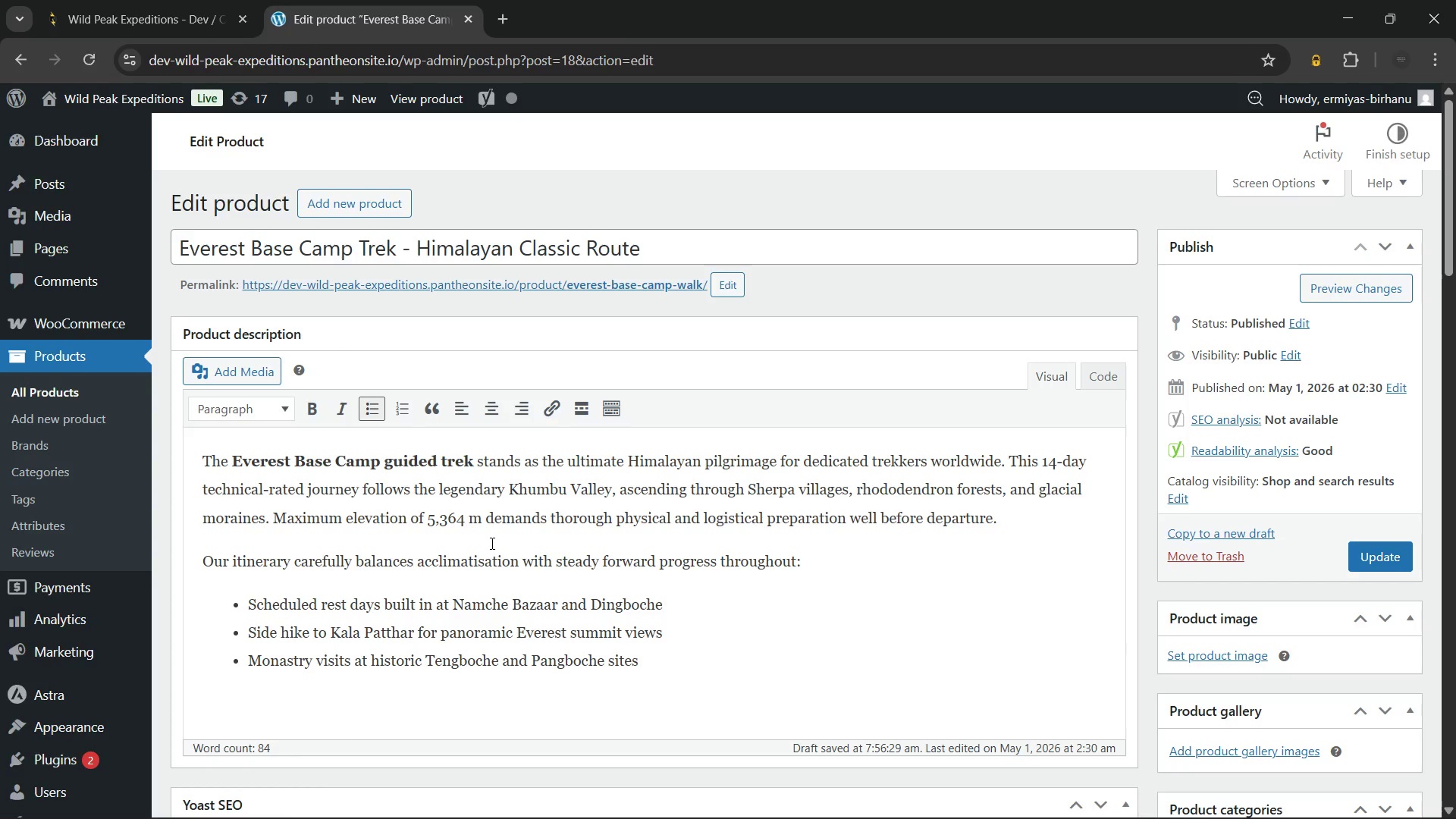 
wait(22.44)
 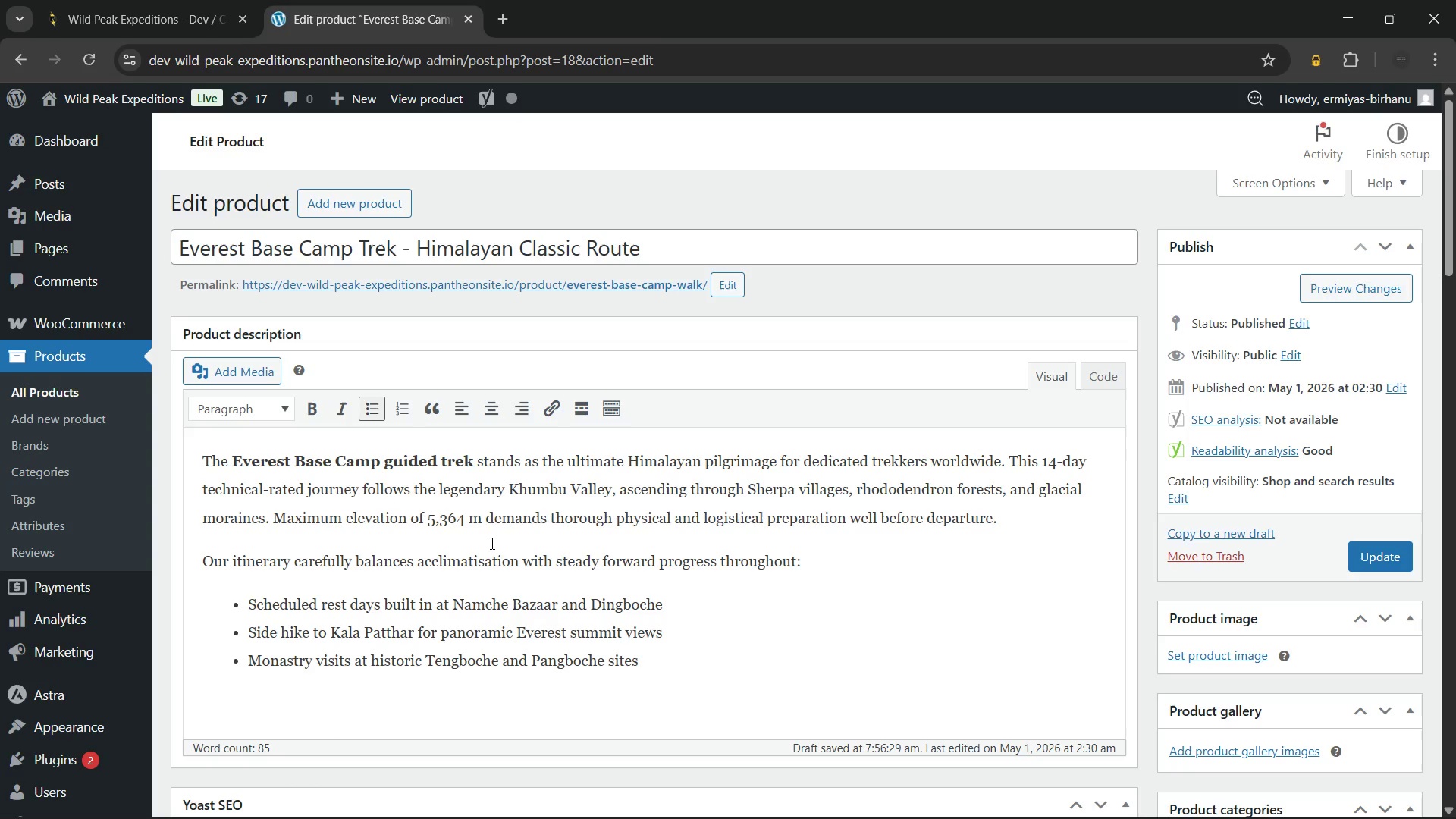 
left_click_drag(start_coordinate=[654, 657], to_coordinate=[349, 611])
 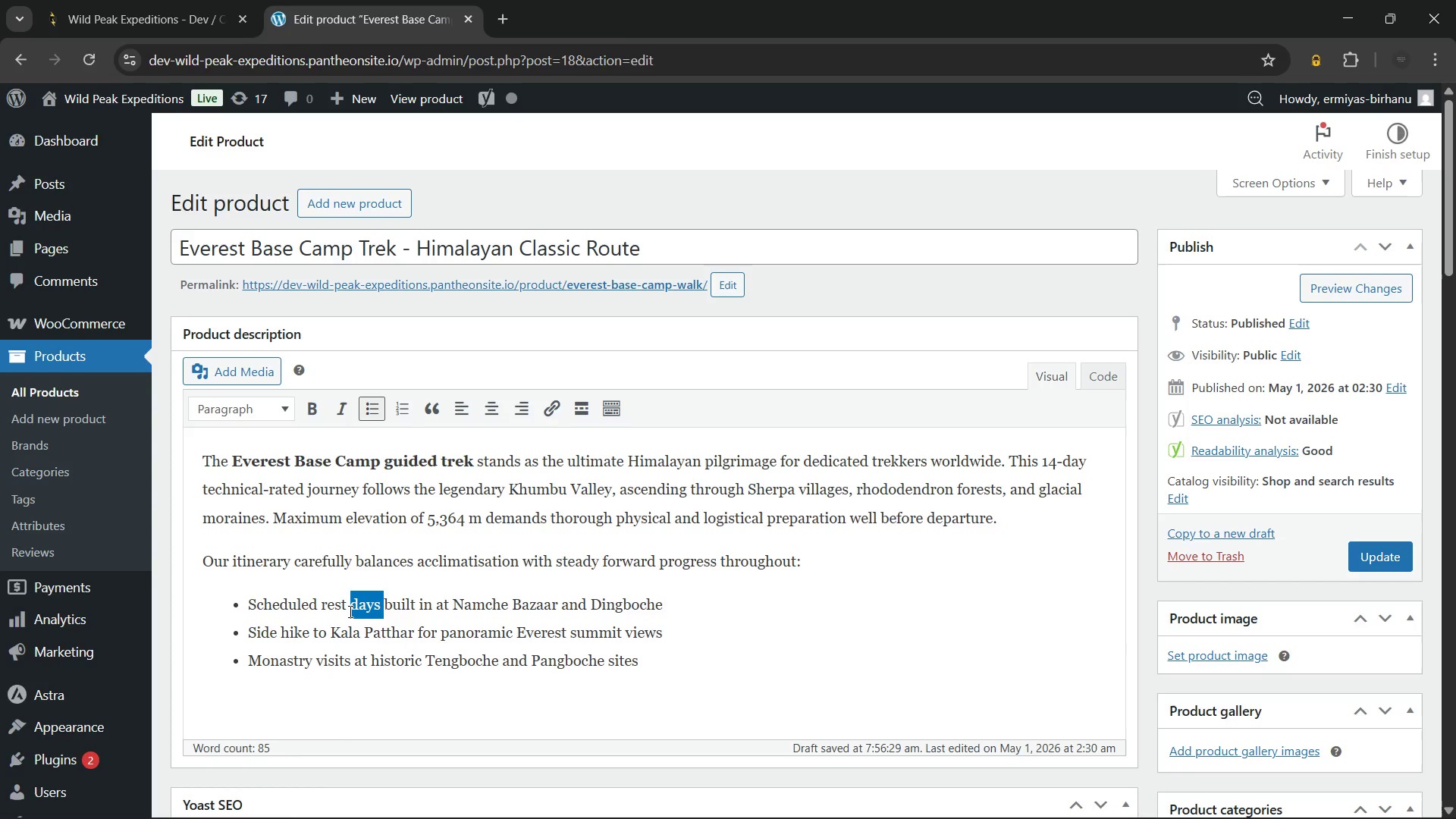 
double_click([349, 611])
 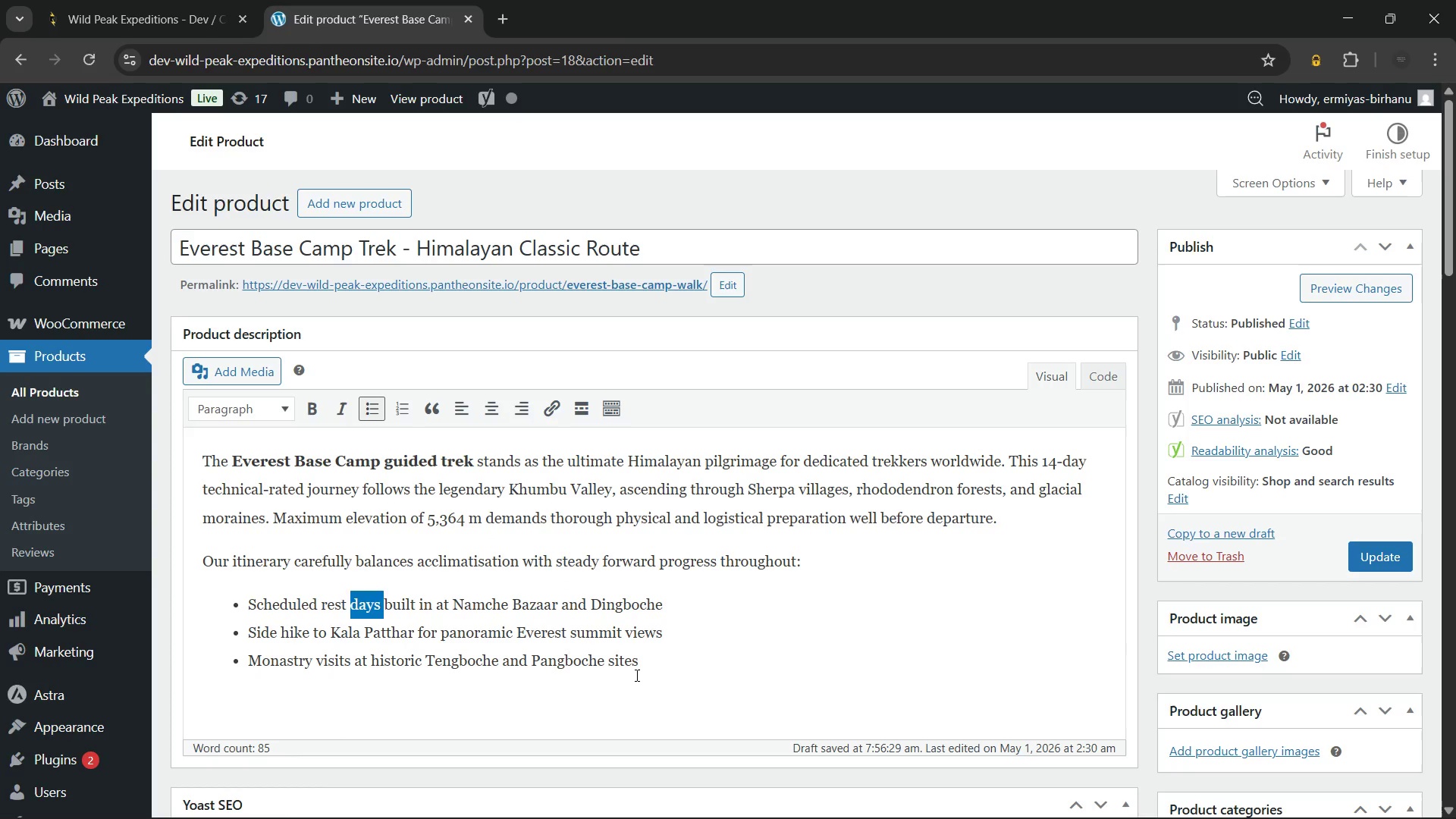 
left_click([635, 675])
 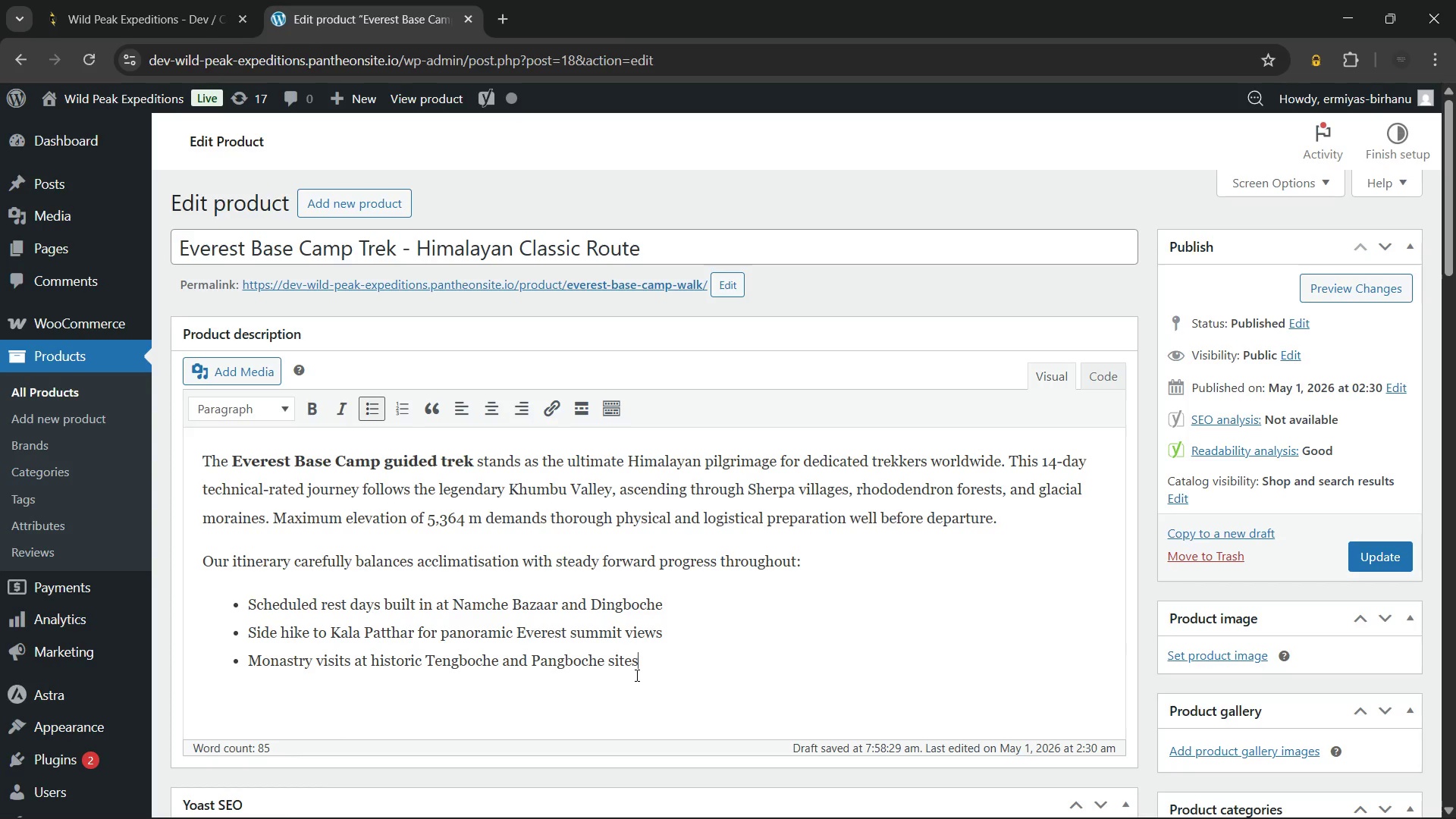 
wait(47.66)
 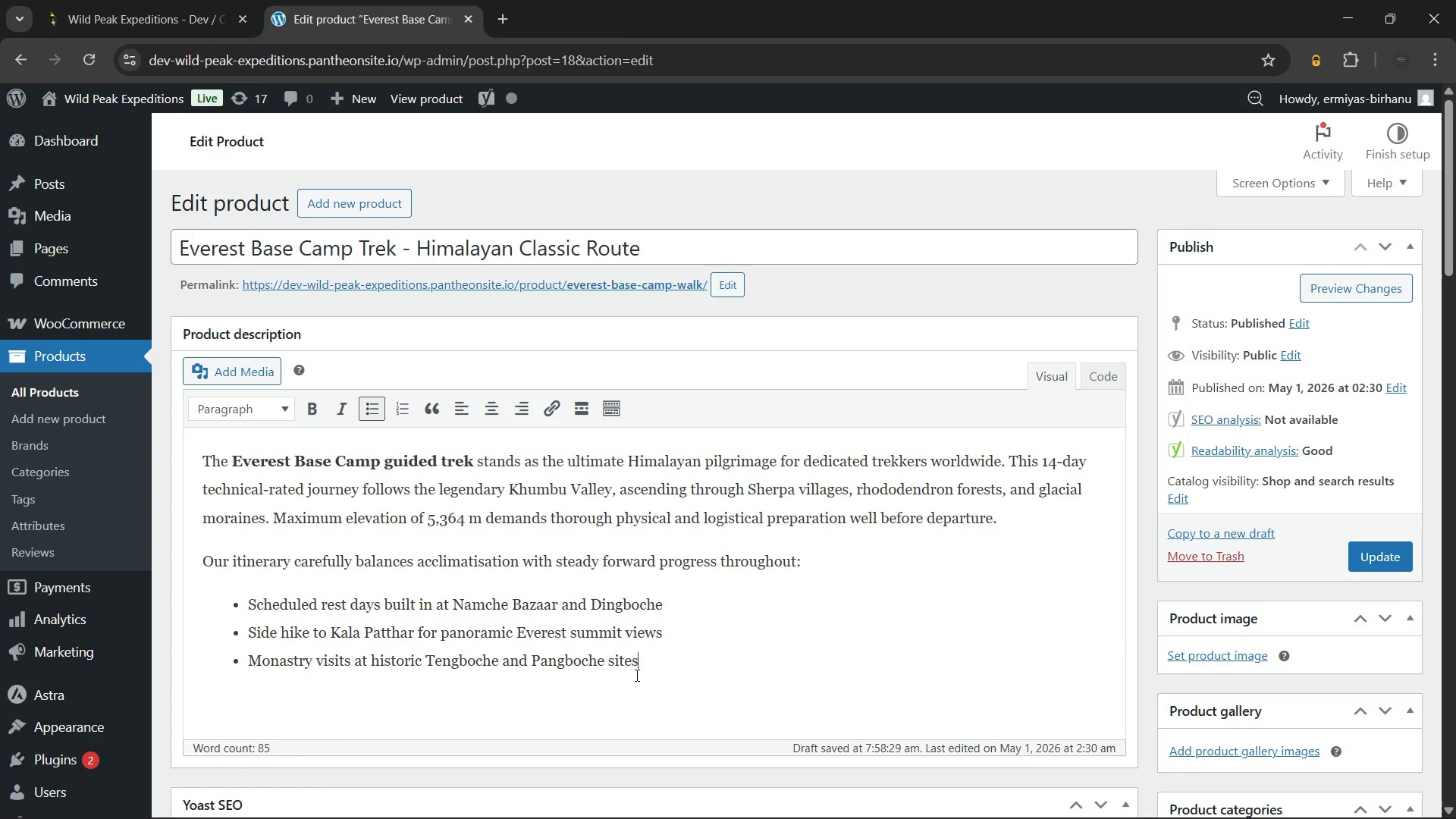 
key(Enter)
 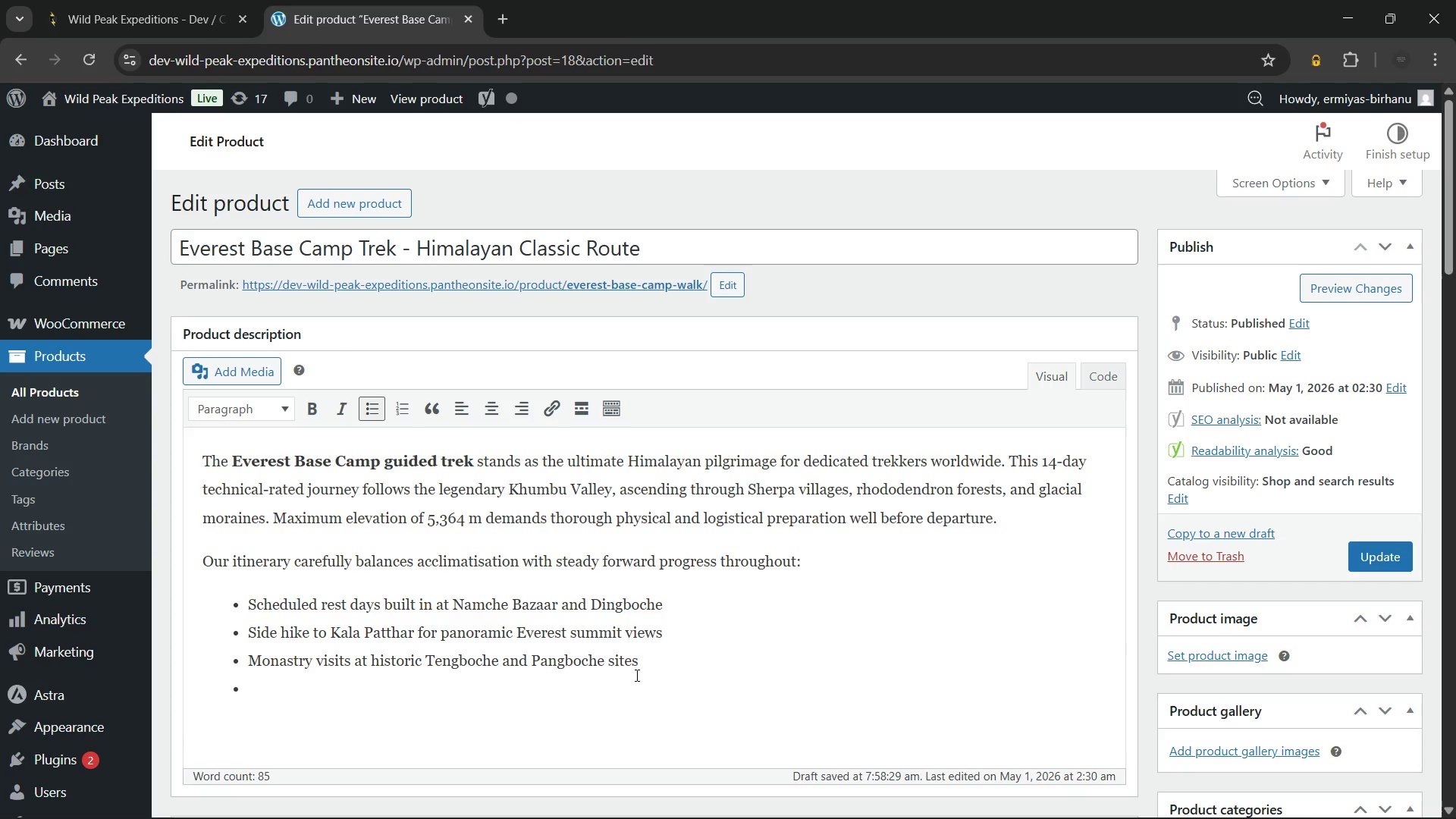 
type(Yak caravans and authentic high-altitude Sherpa culture throughout)
 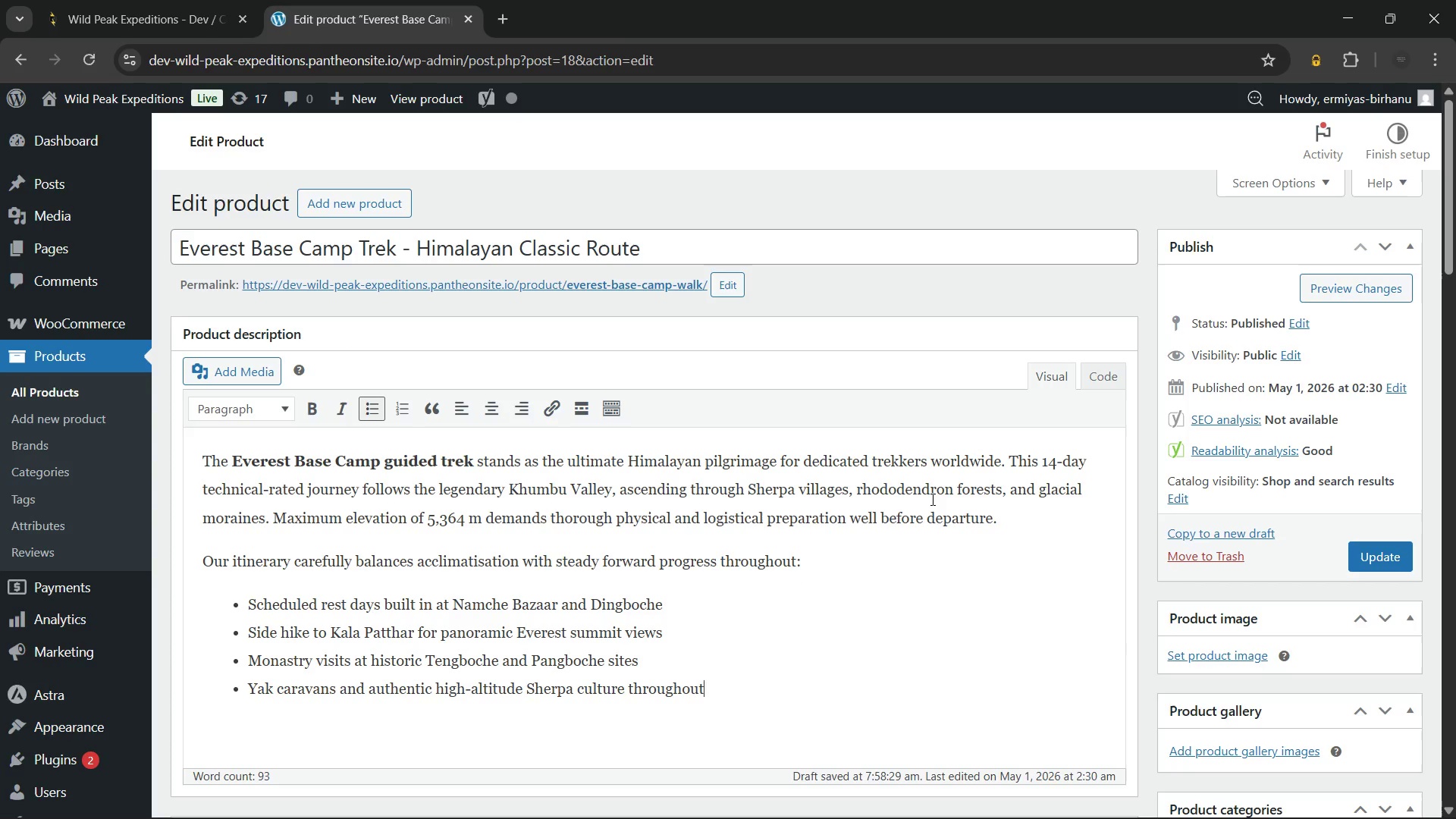 
wait(6.11)
 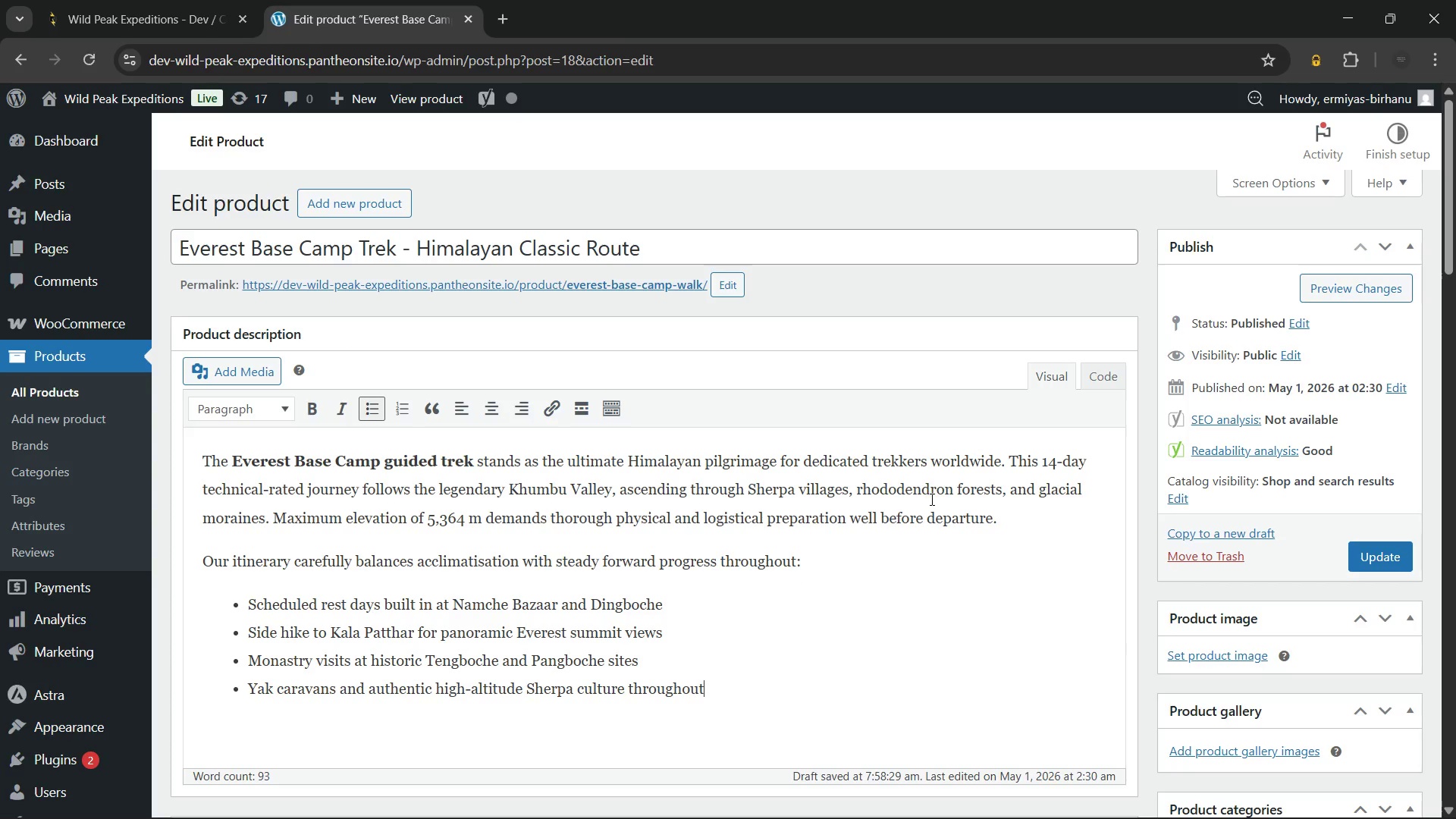 
key(Enter)
 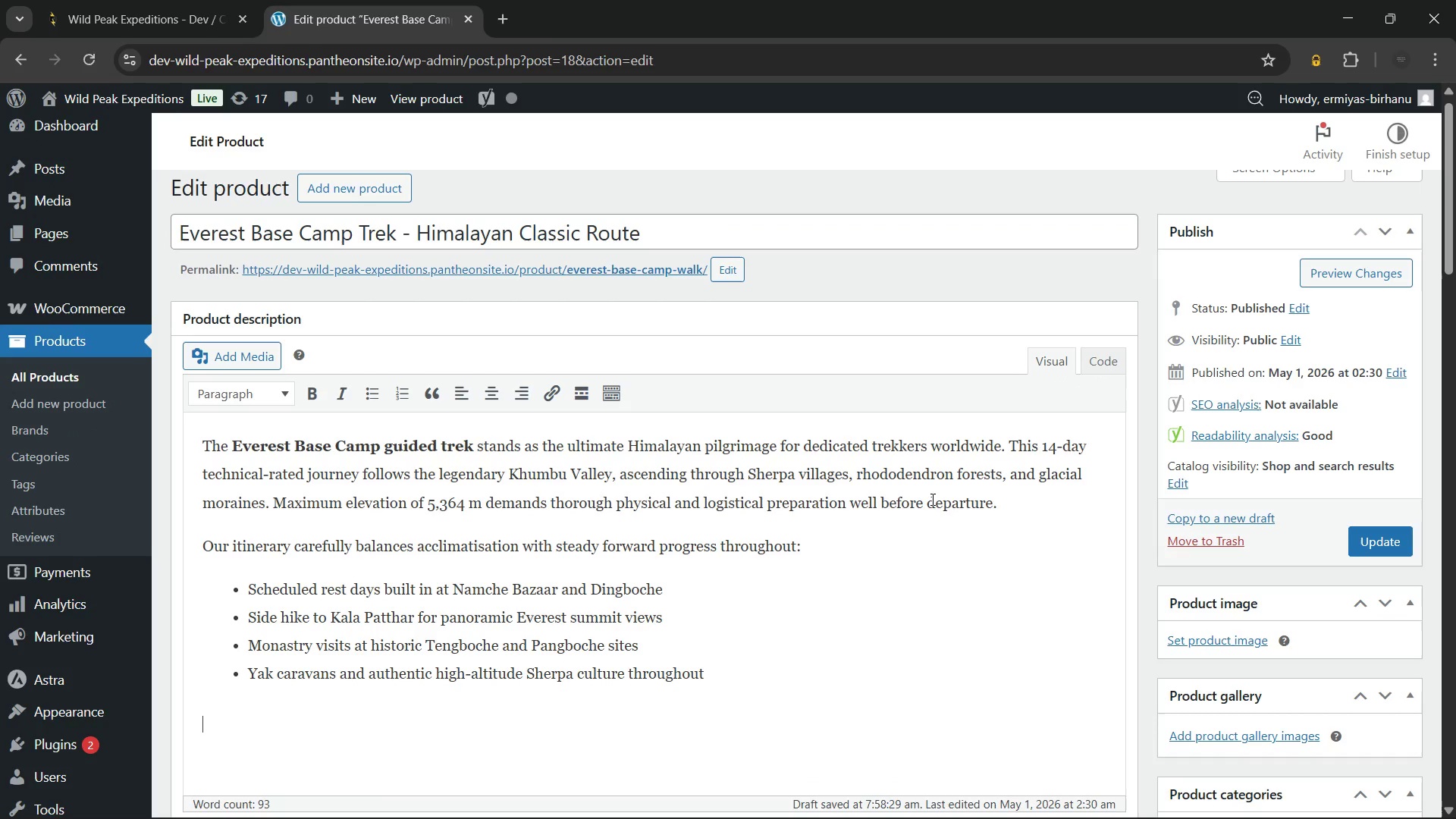 
key(Enter)
 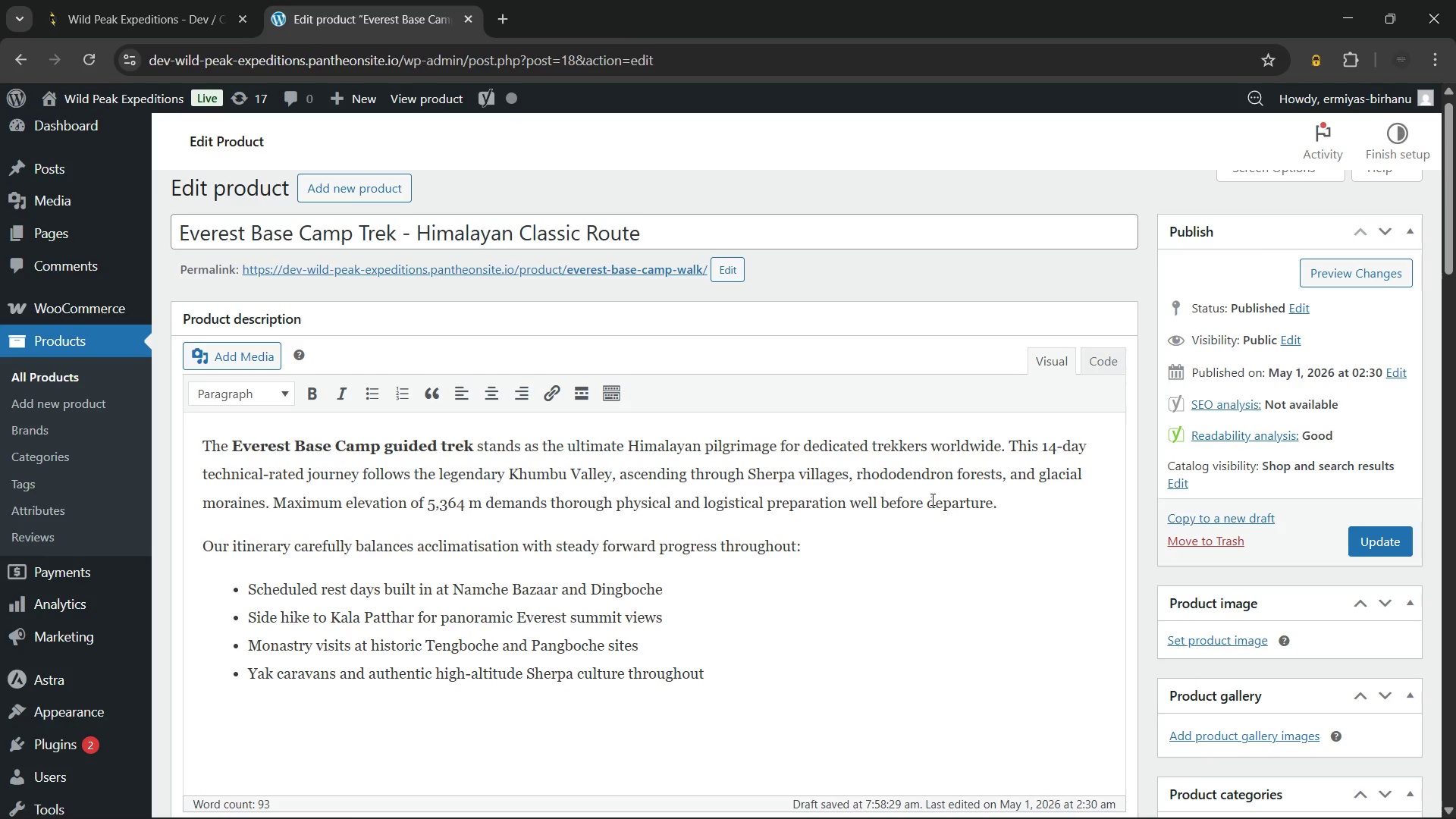 
type(Additionally, our certified Sherpa)
 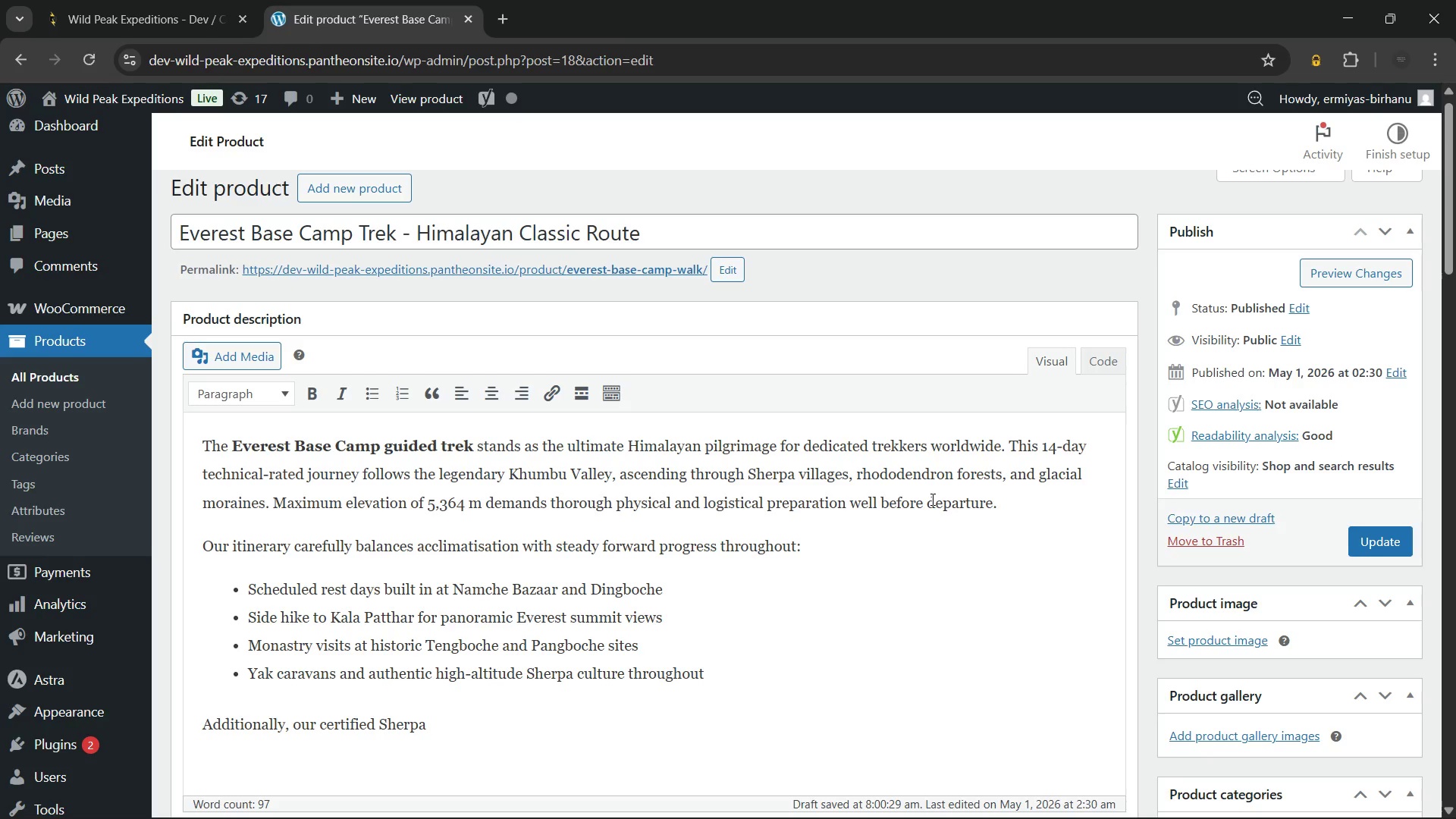 
wait(84.17)
 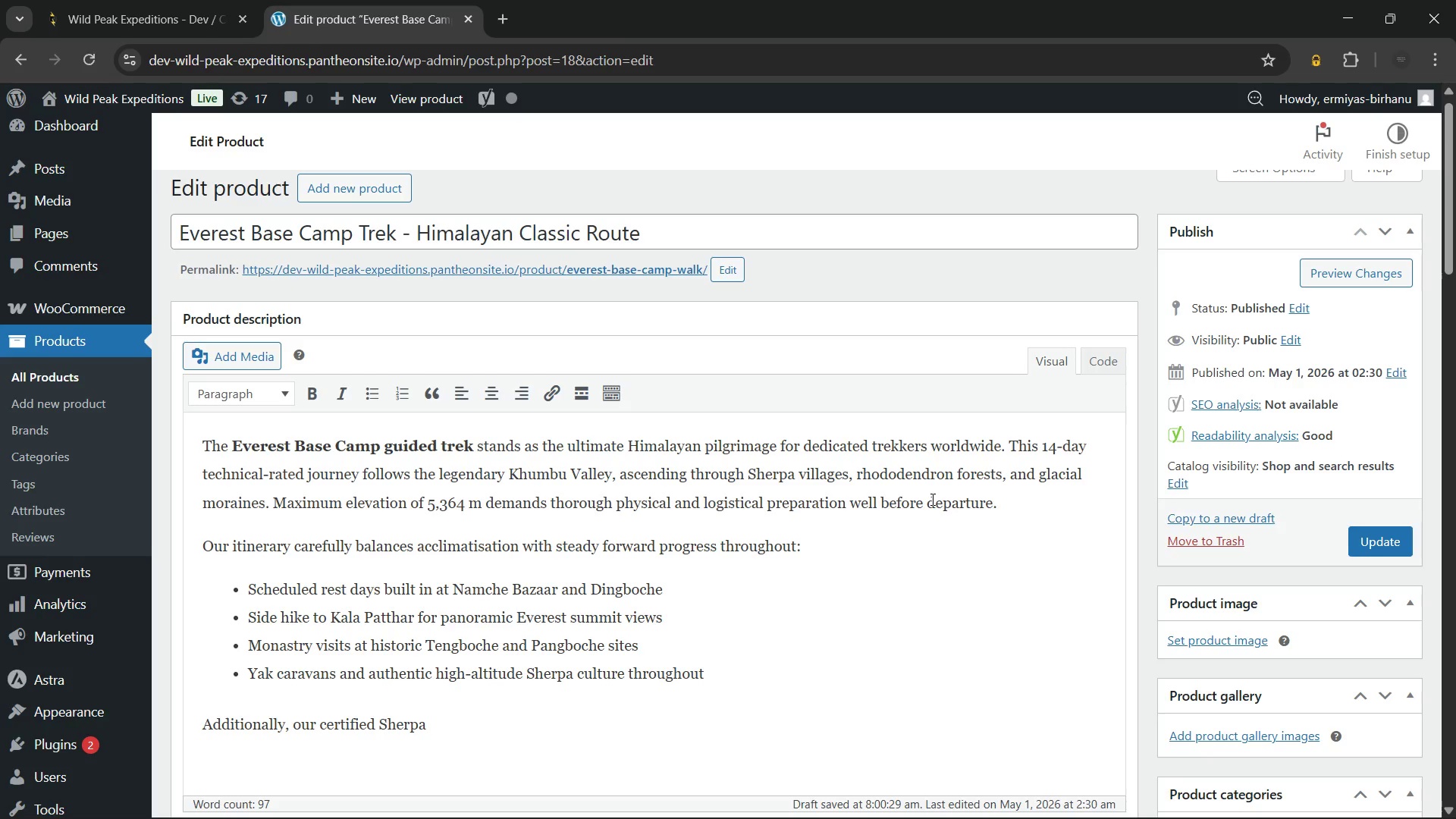 
key(Space)
 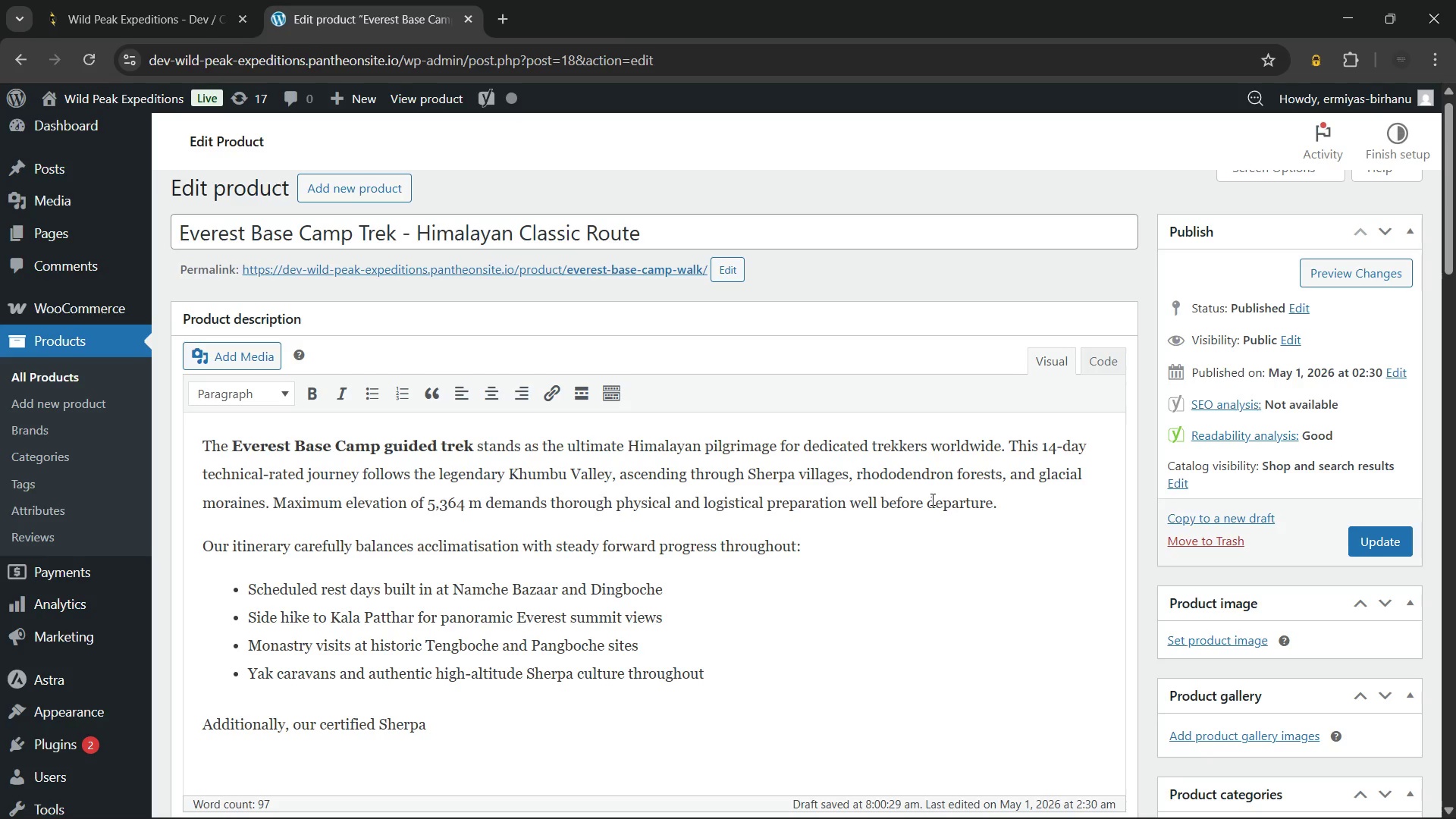 
type(guides carry supplemental oxygen and advanced first-aid equipment)
 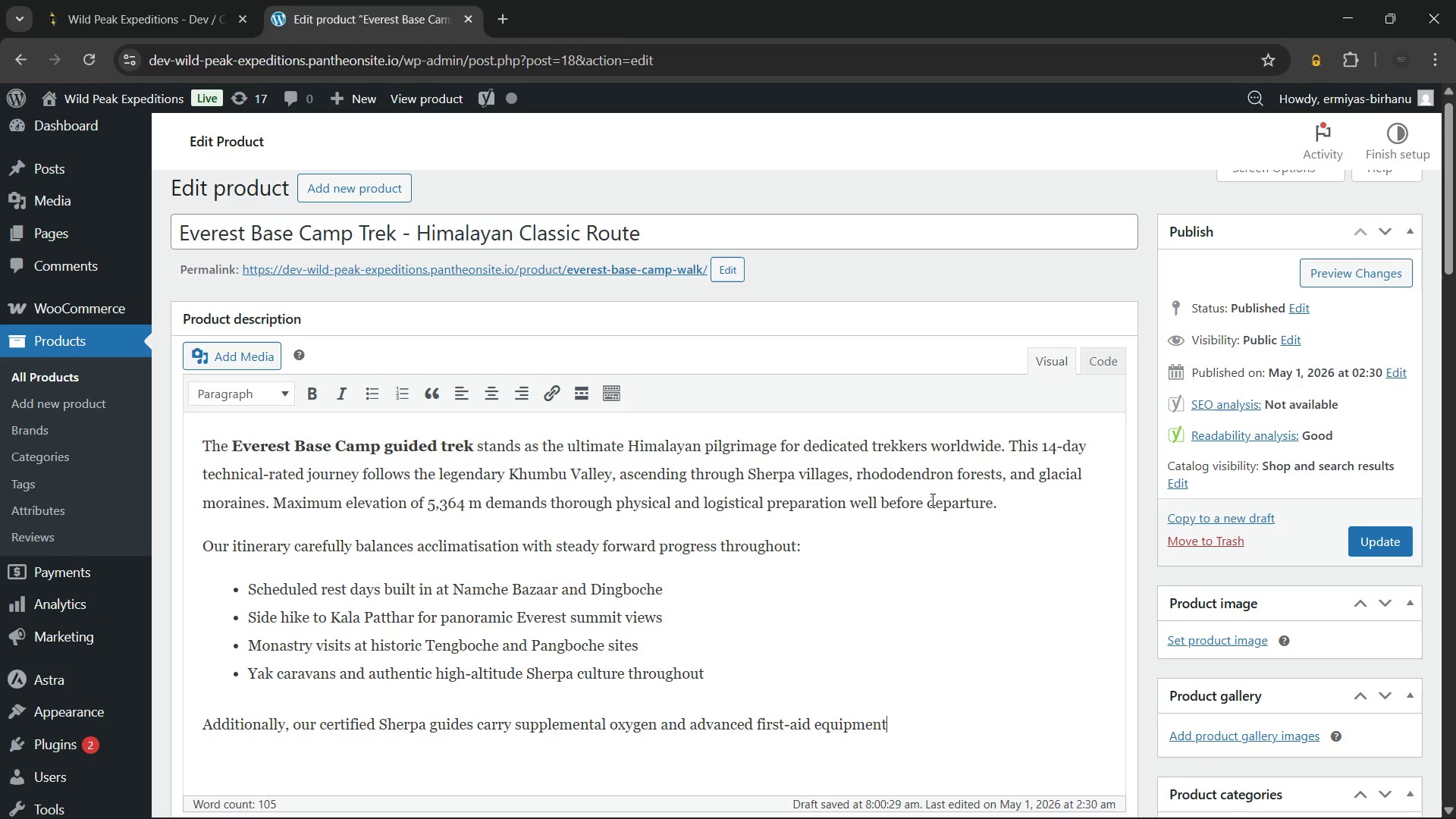 
wait(17.62)
 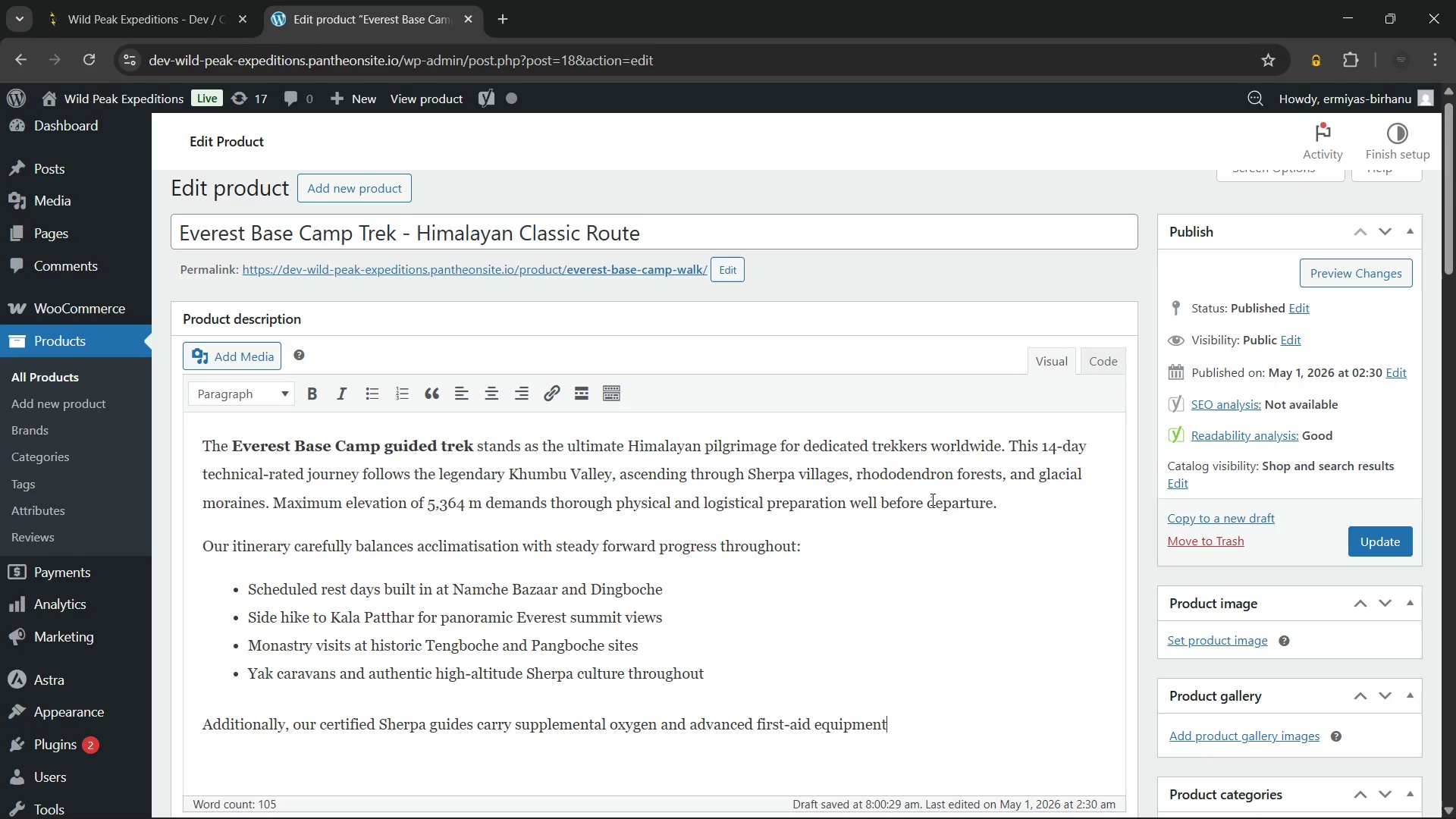 
type(. However, guests must demonstrate prior trekking experience at altitude before departure confirmai)
key(Backspace)
type(tion. Therefore, this wildlife expedition at altitude is reserved for capable and well-prepared adventurers only. Meanwhile, our eco-tour model funds local school infrastructure across M)
key(Backspace)
type(Khumbu communites.)
key(Backspace)
key(Backspace)
key(Backspace)
type(ies. This guided adventure leaves a genuine positive legacy in one of Nepal's most treasured and fragile mountain regions)
 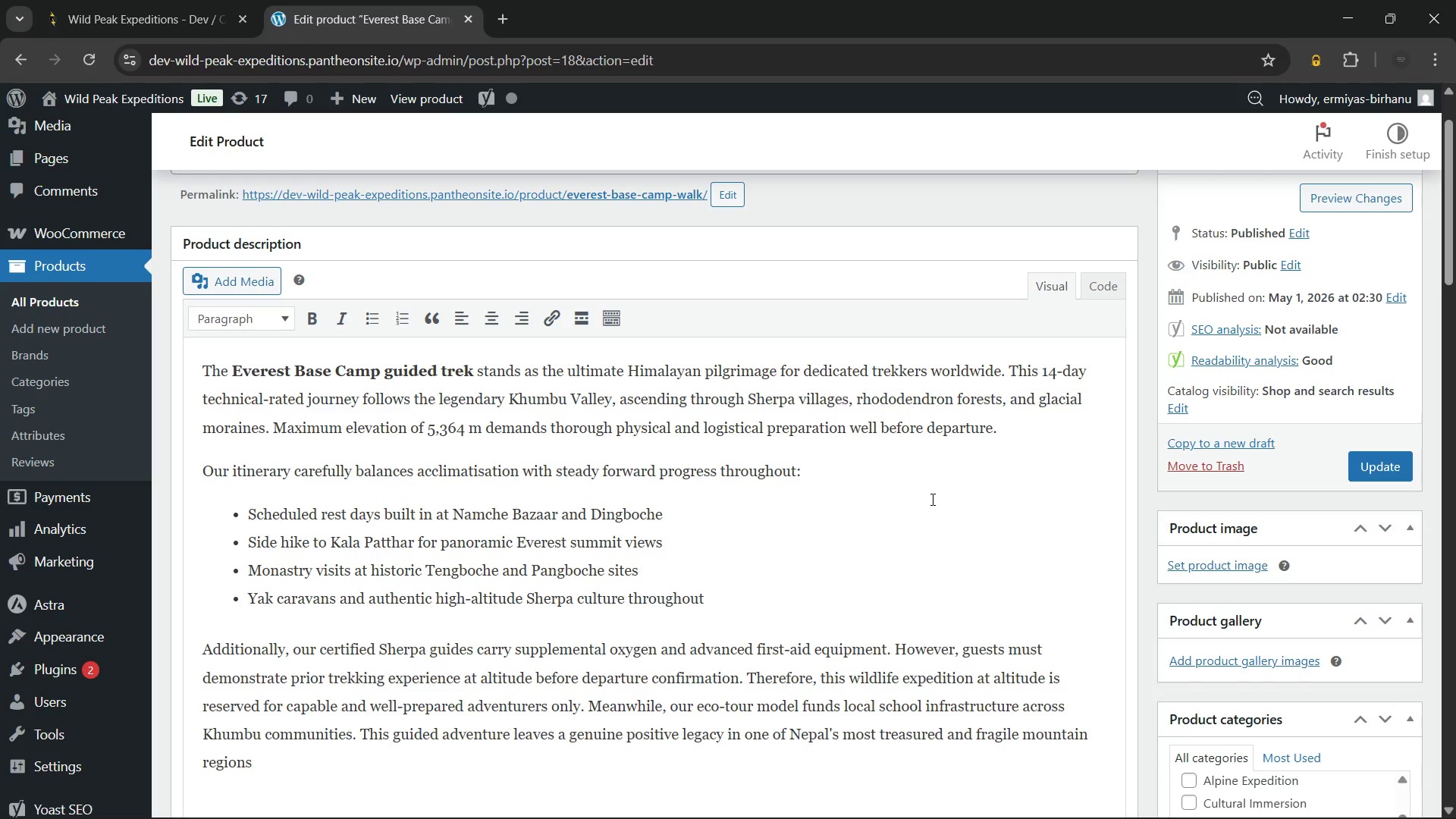 
wait(84.81)
 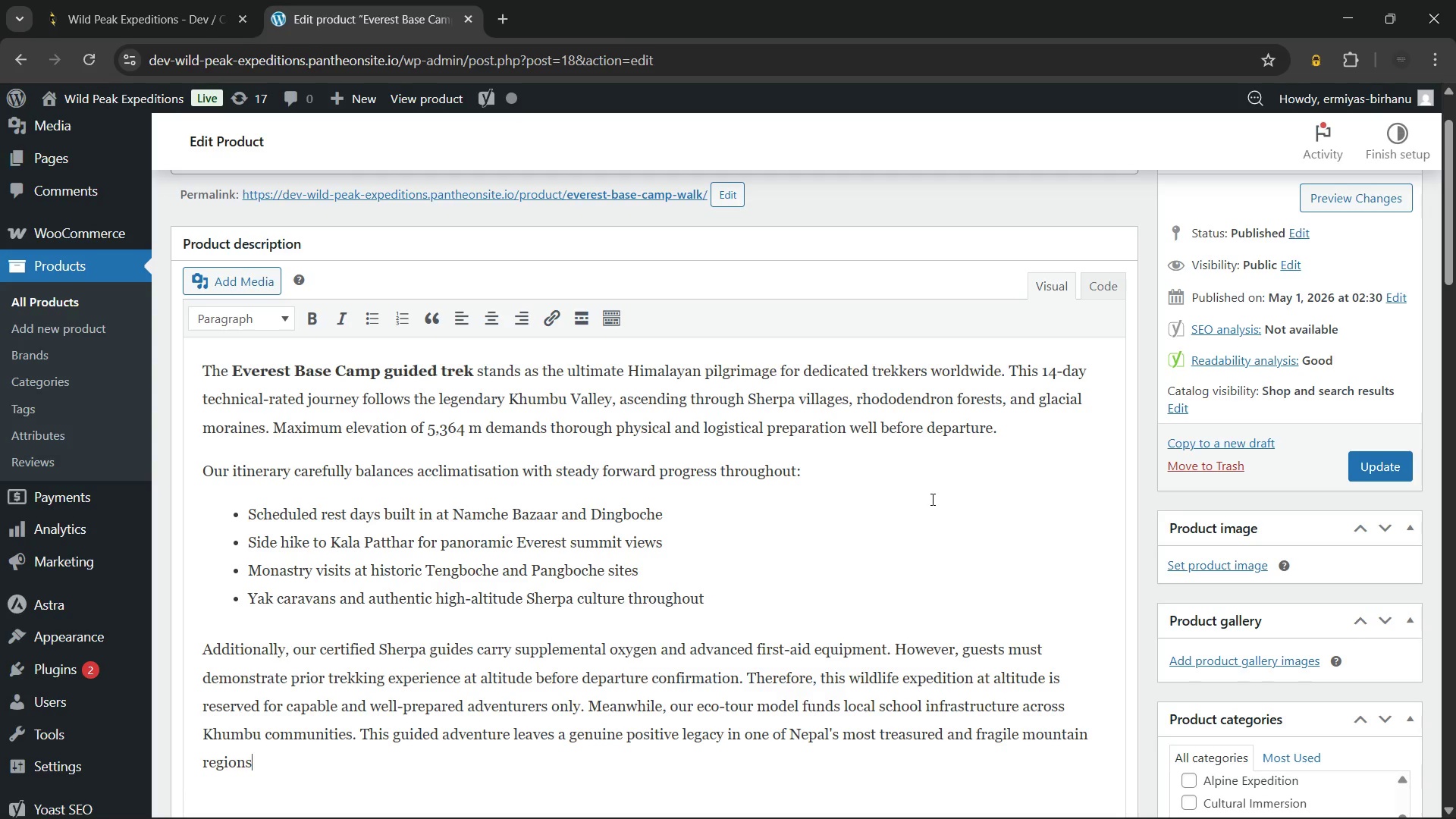 
key(Period)
 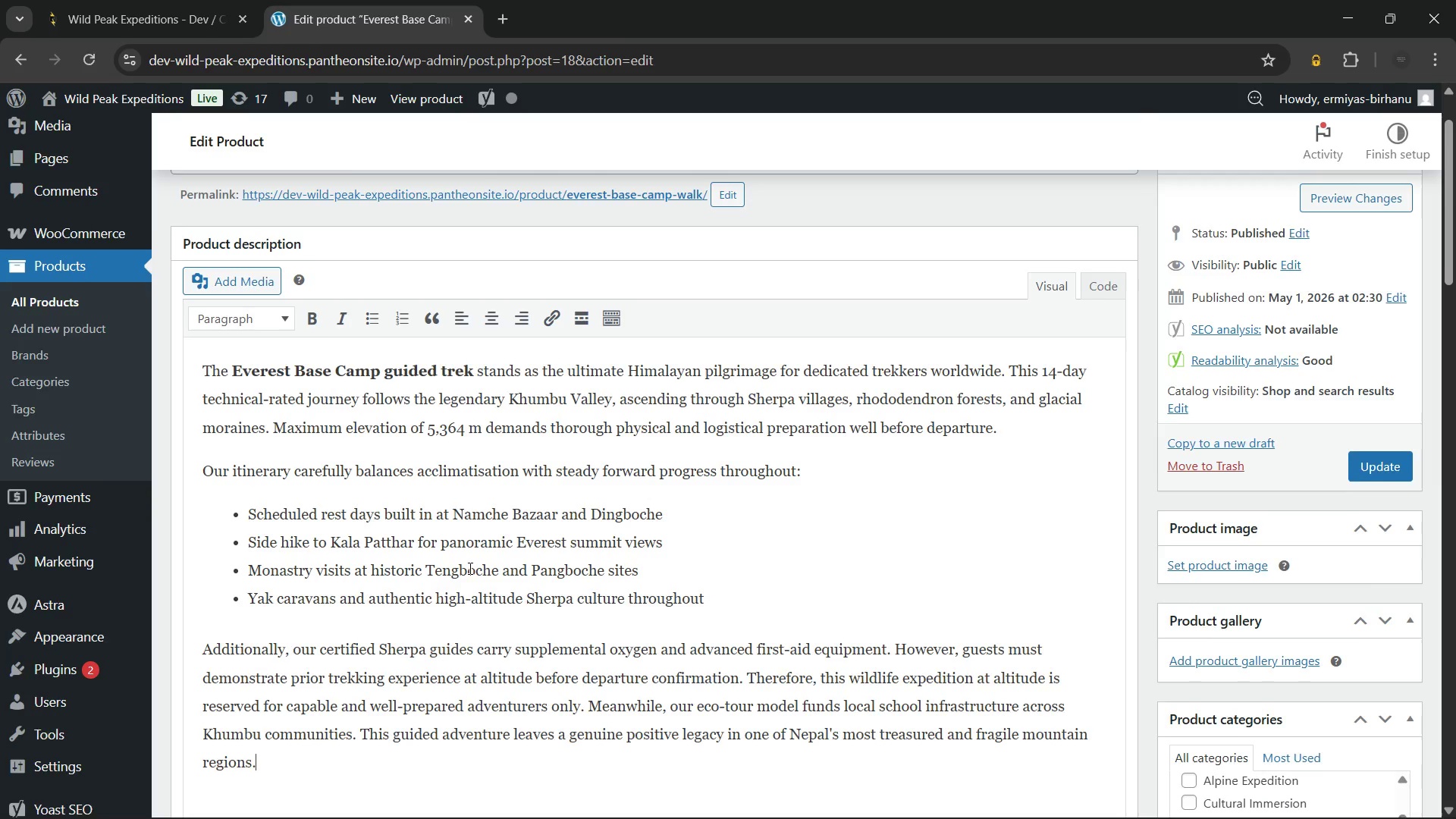 
wait(10.34)
 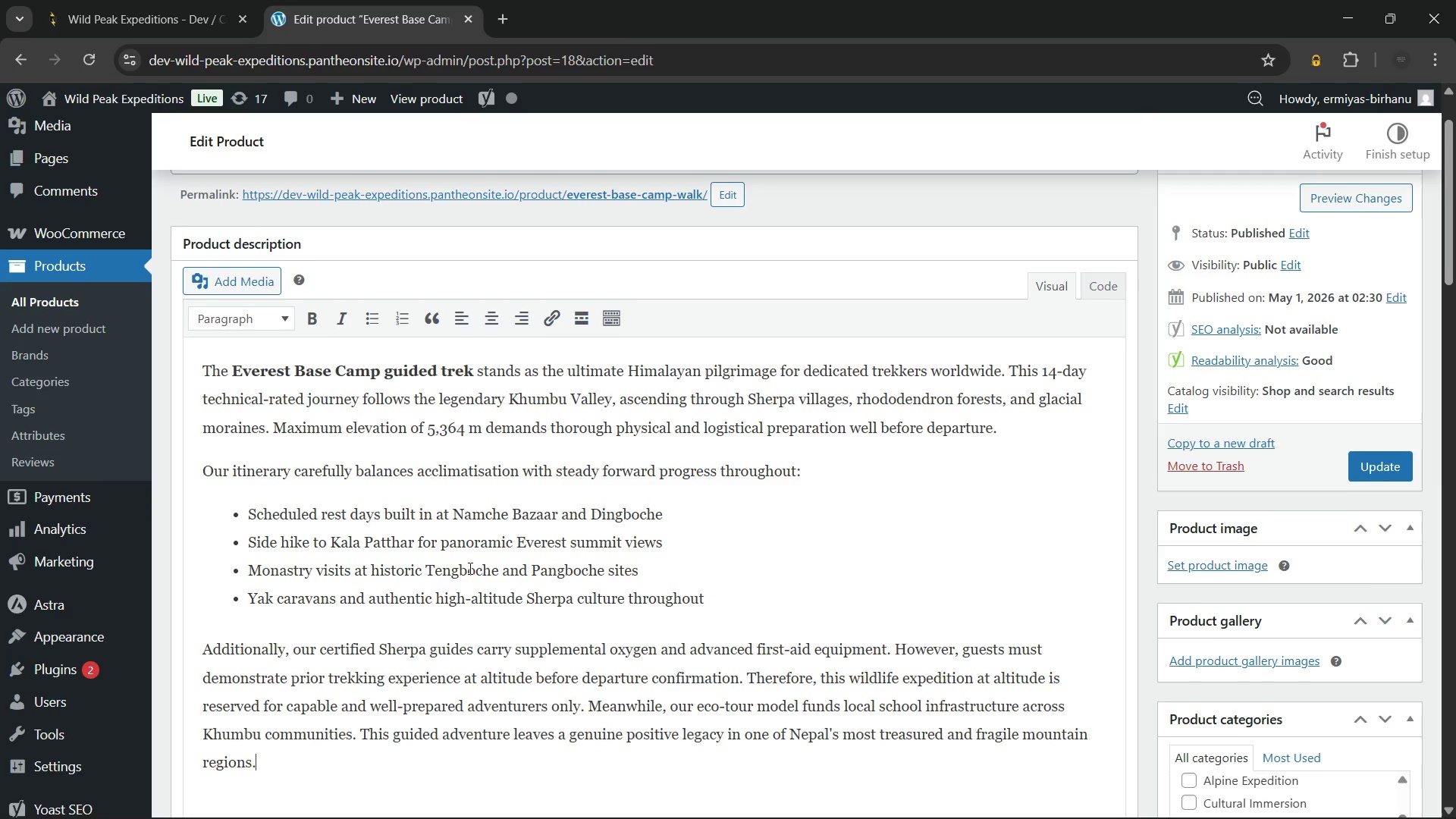 
scroll: coordinate [558, 590], scroll_direction: down, amount: 8.0
 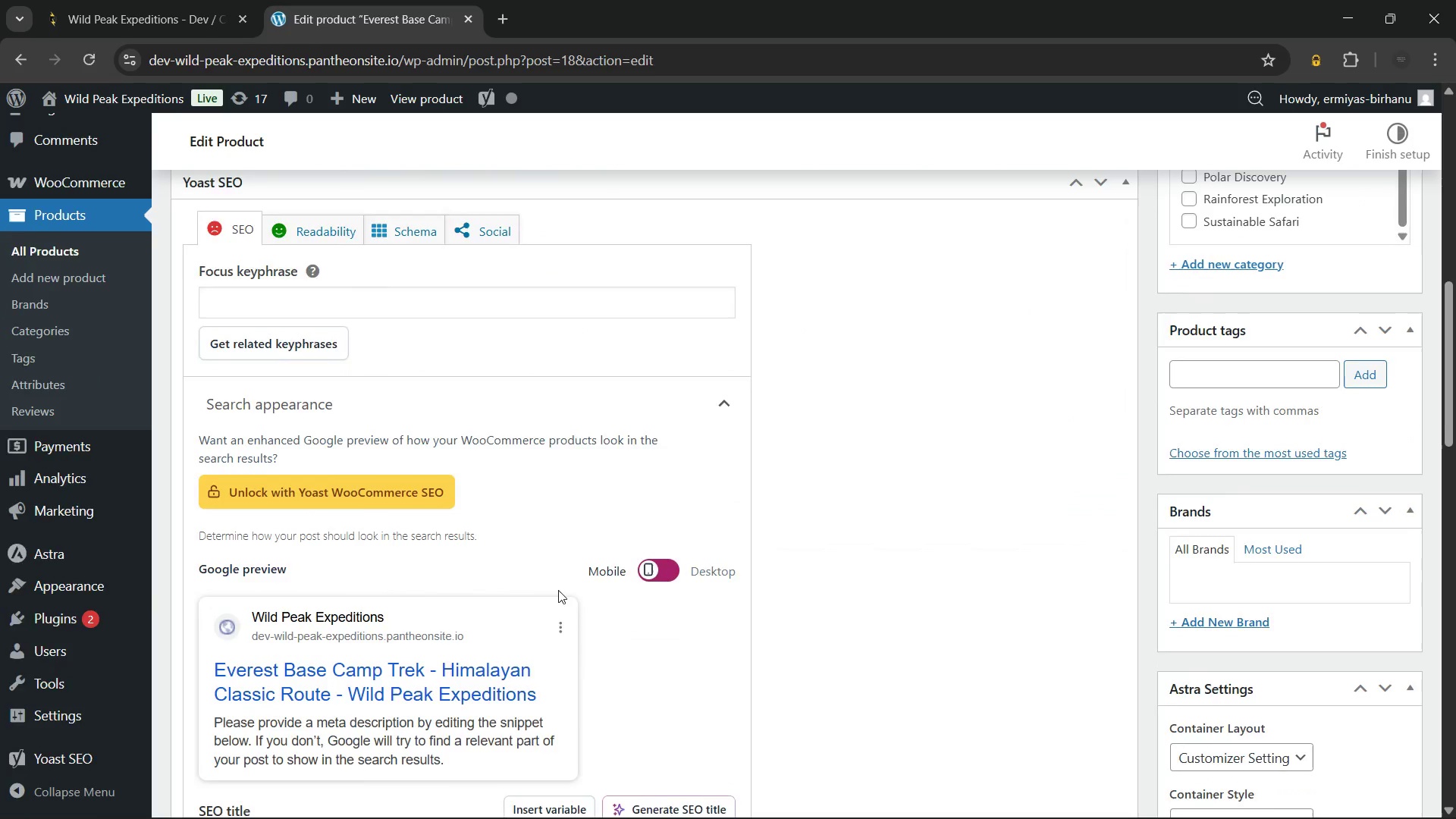 
scroll: coordinate [1065, 539], scroll_direction: up, amount: 7.0
 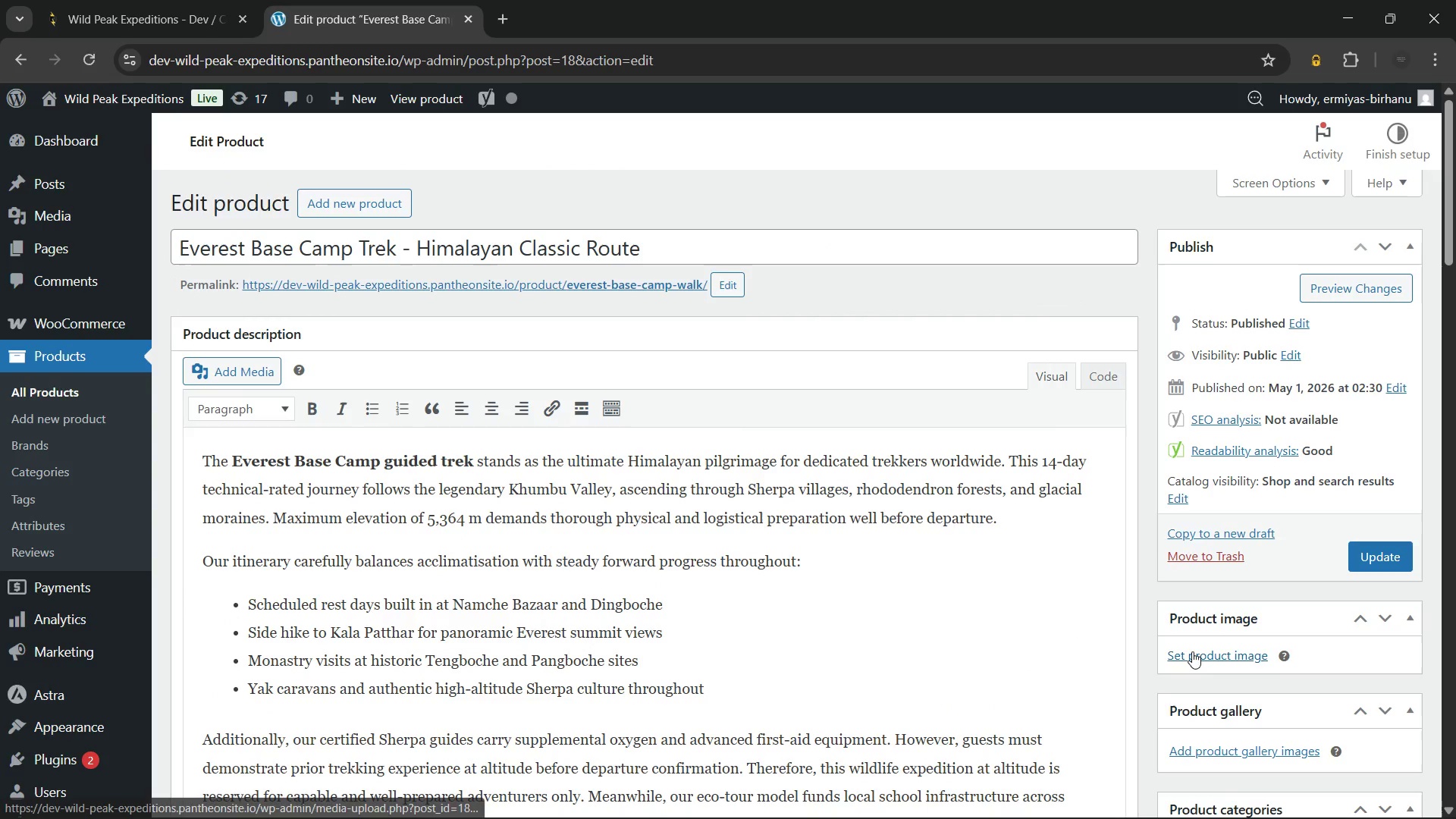 
left_click([1192, 651])
 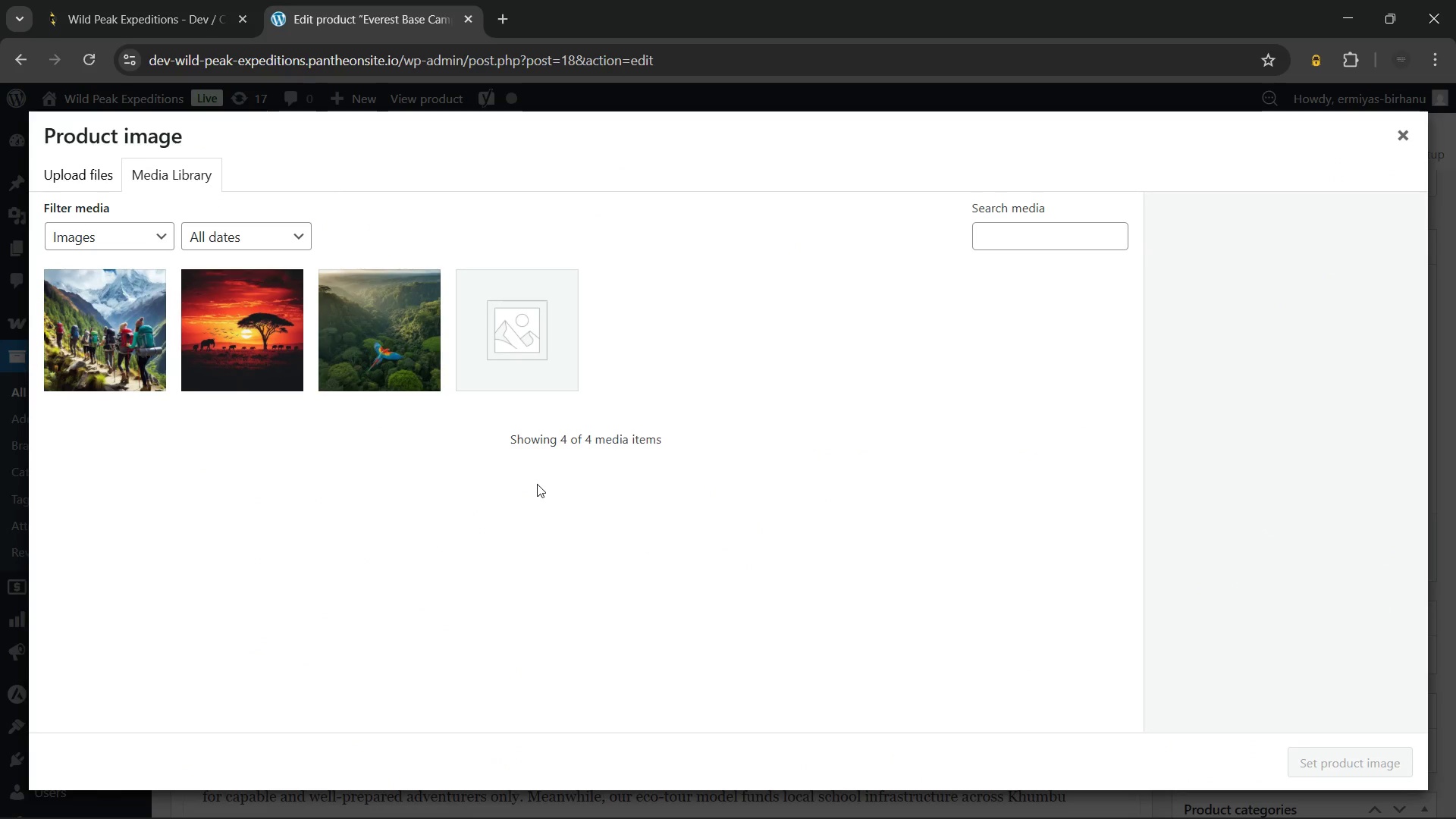 
wait(22.83)
 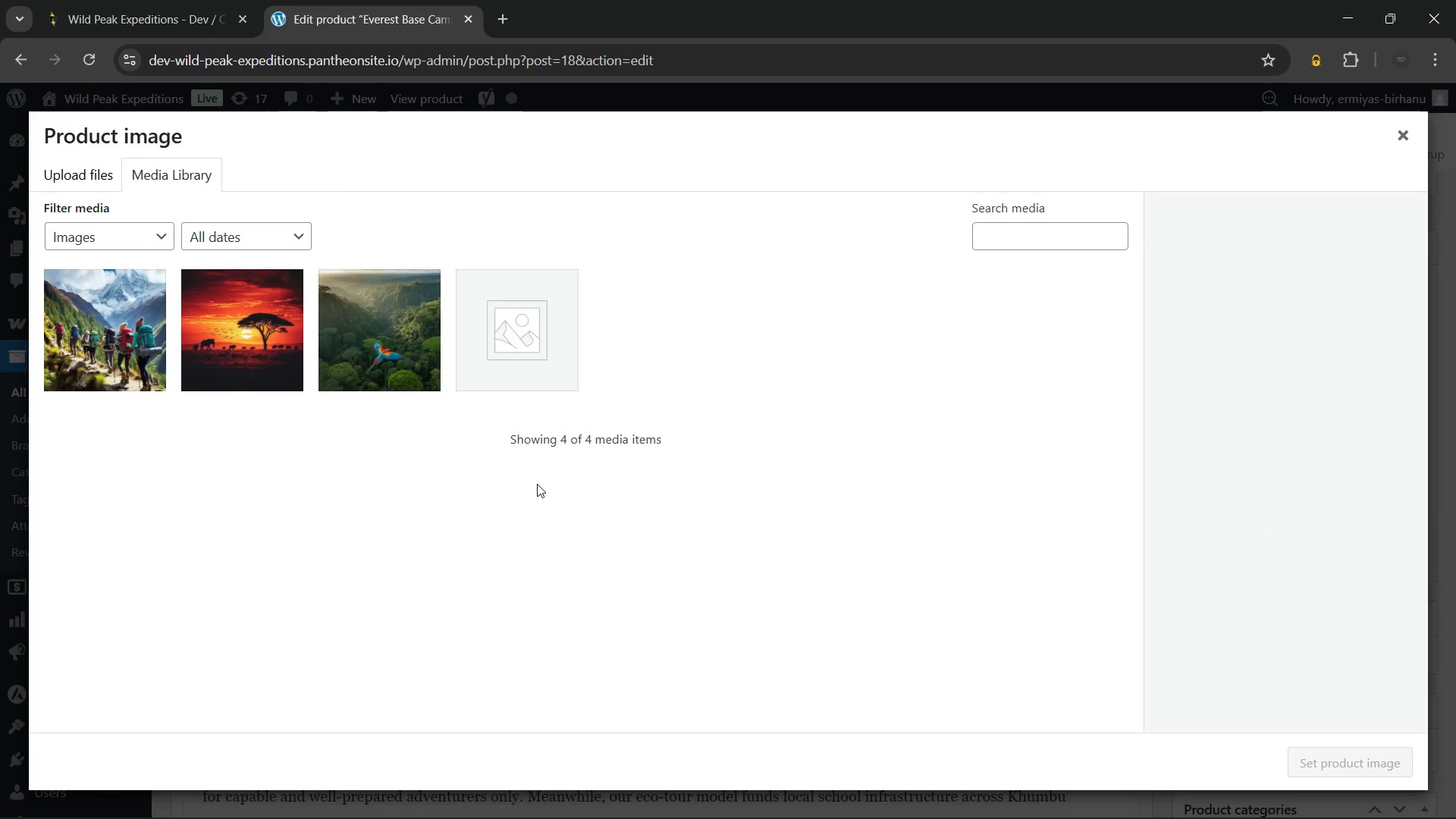 
left_click([84, 171])
 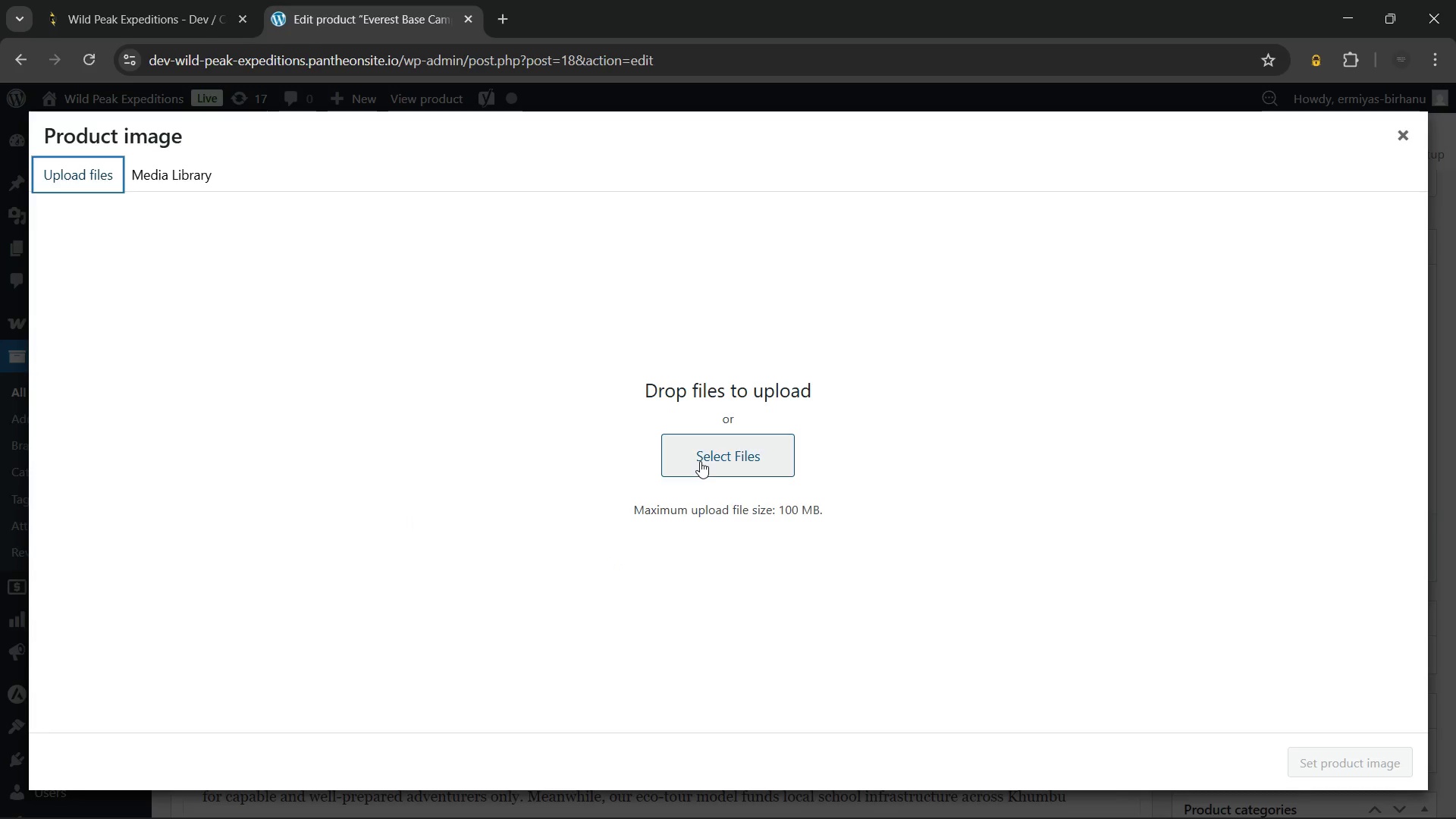 
left_click([700, 461])
 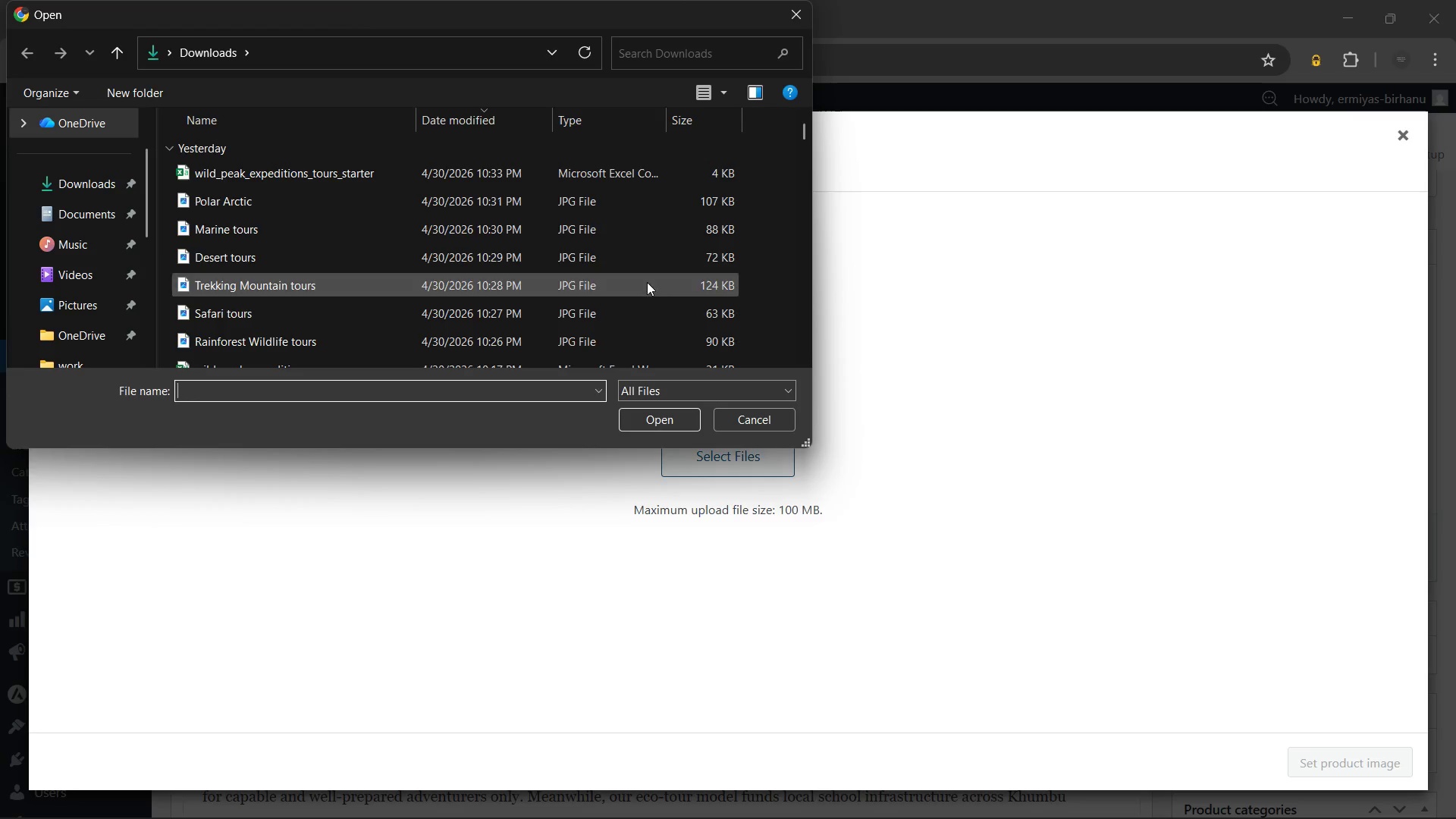 
wait(7.24)
 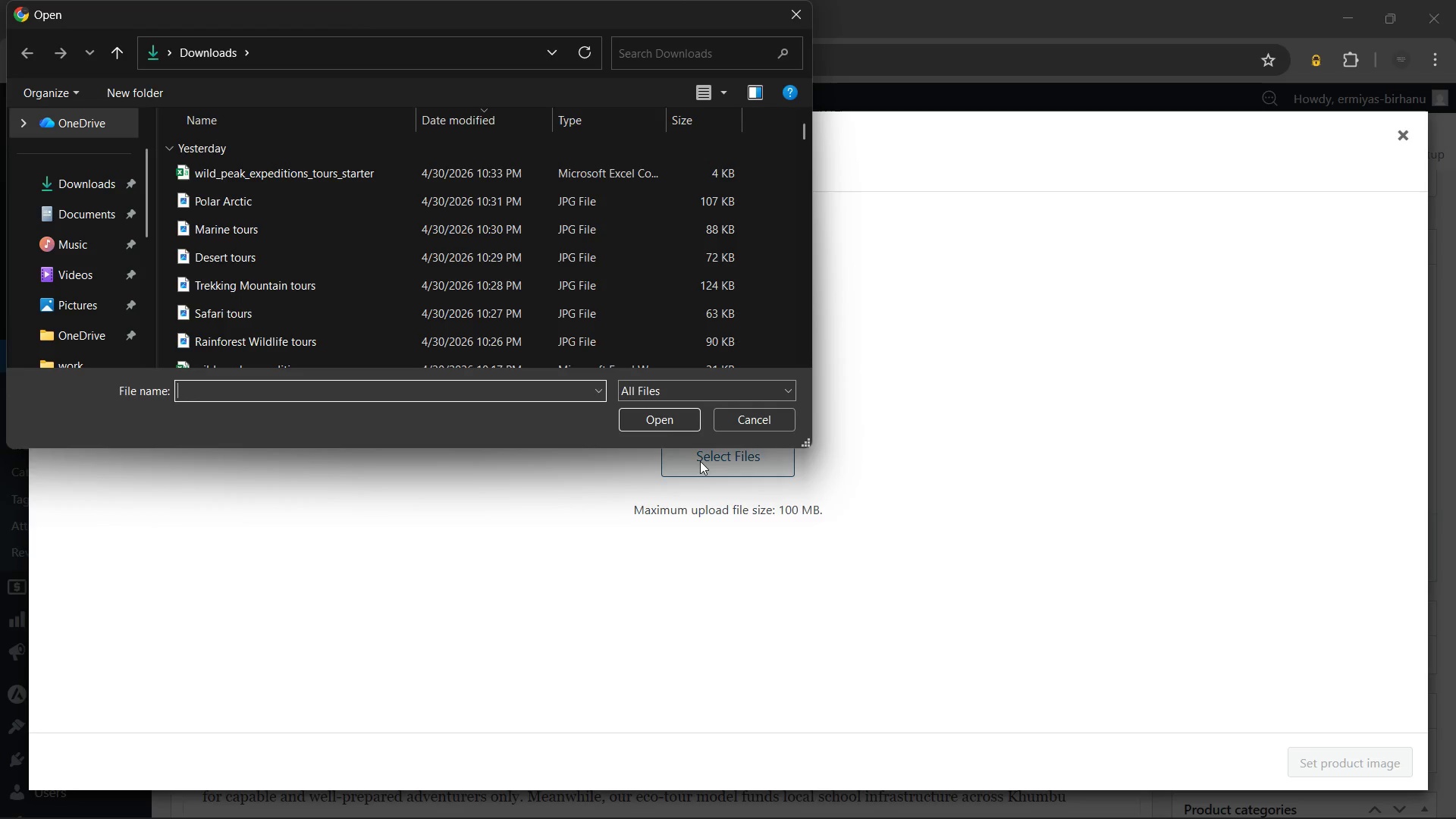 
mouse_move([542, 333])
 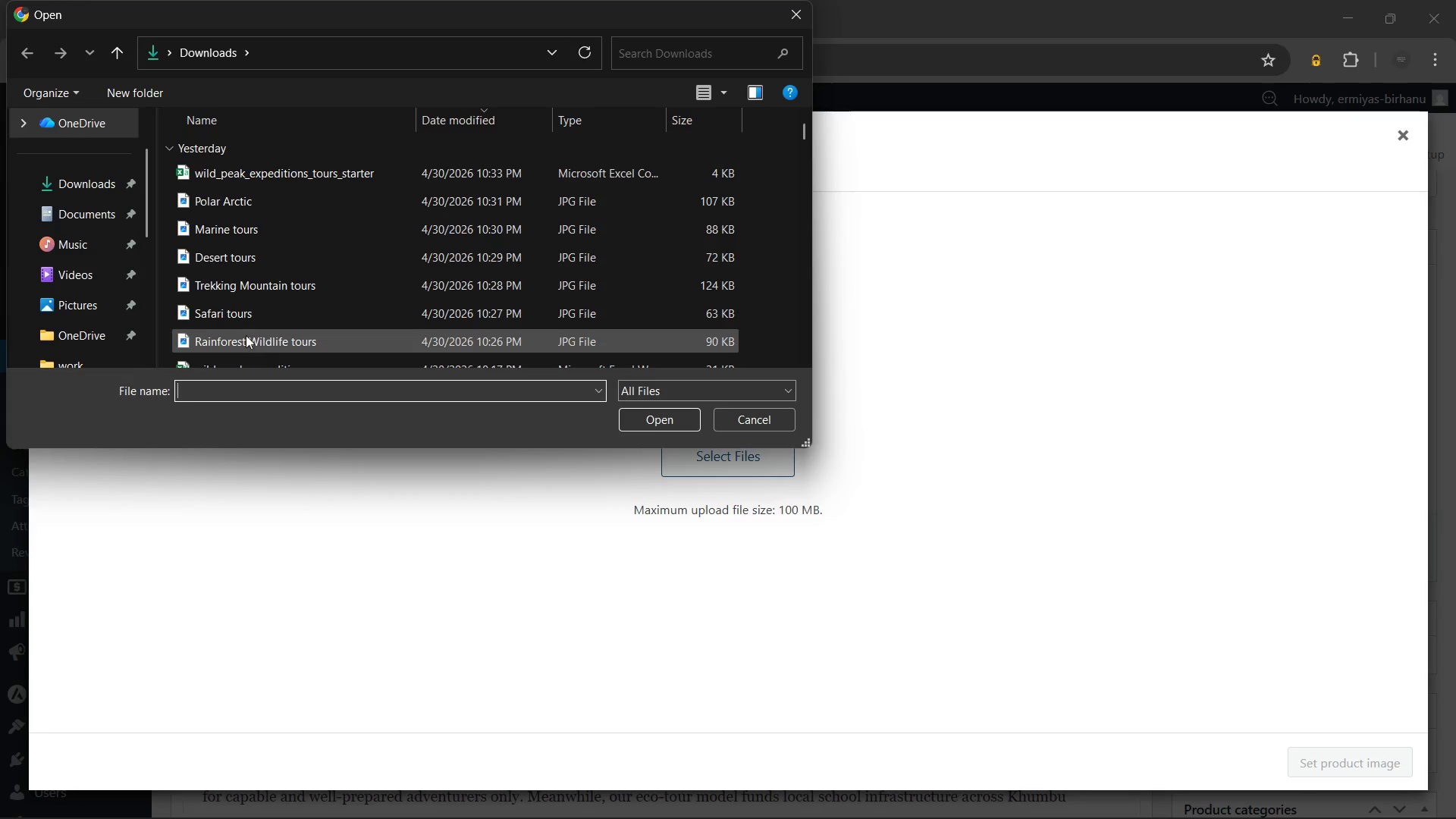 
wait(8.08)
 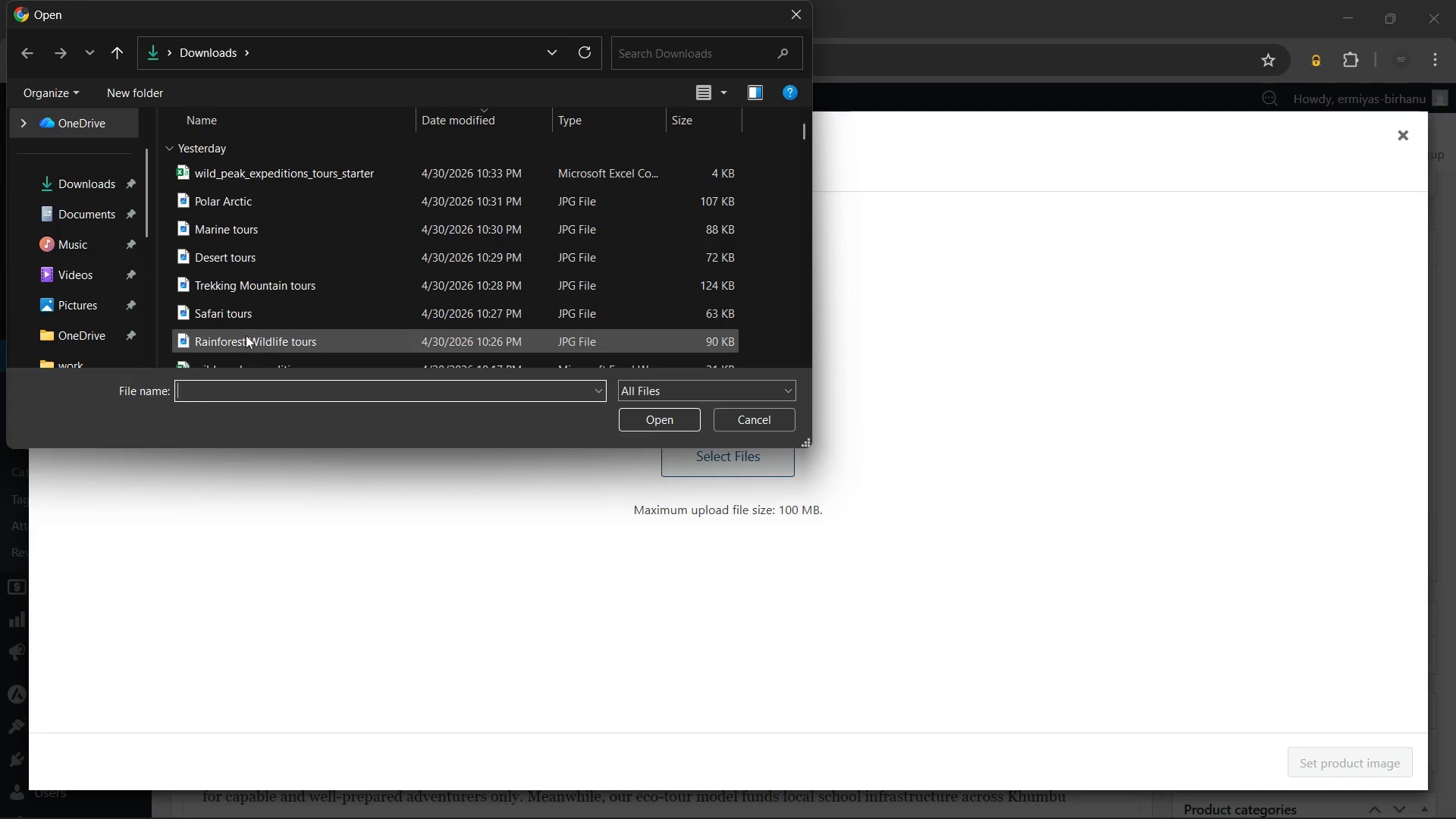 
left_click([759, 412])
 